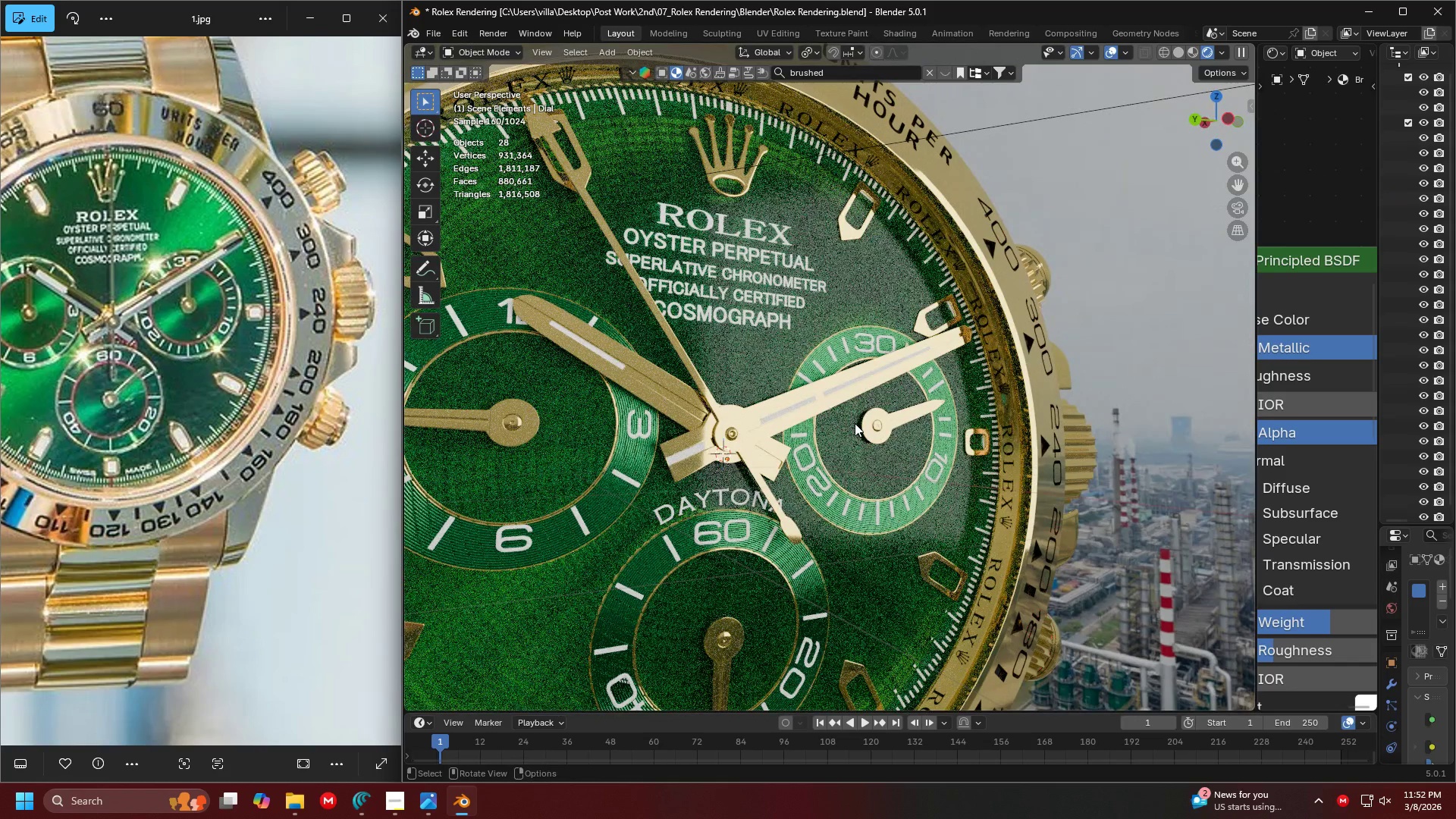 
hold_key(key=ShiftLeft, duration=1.53)
 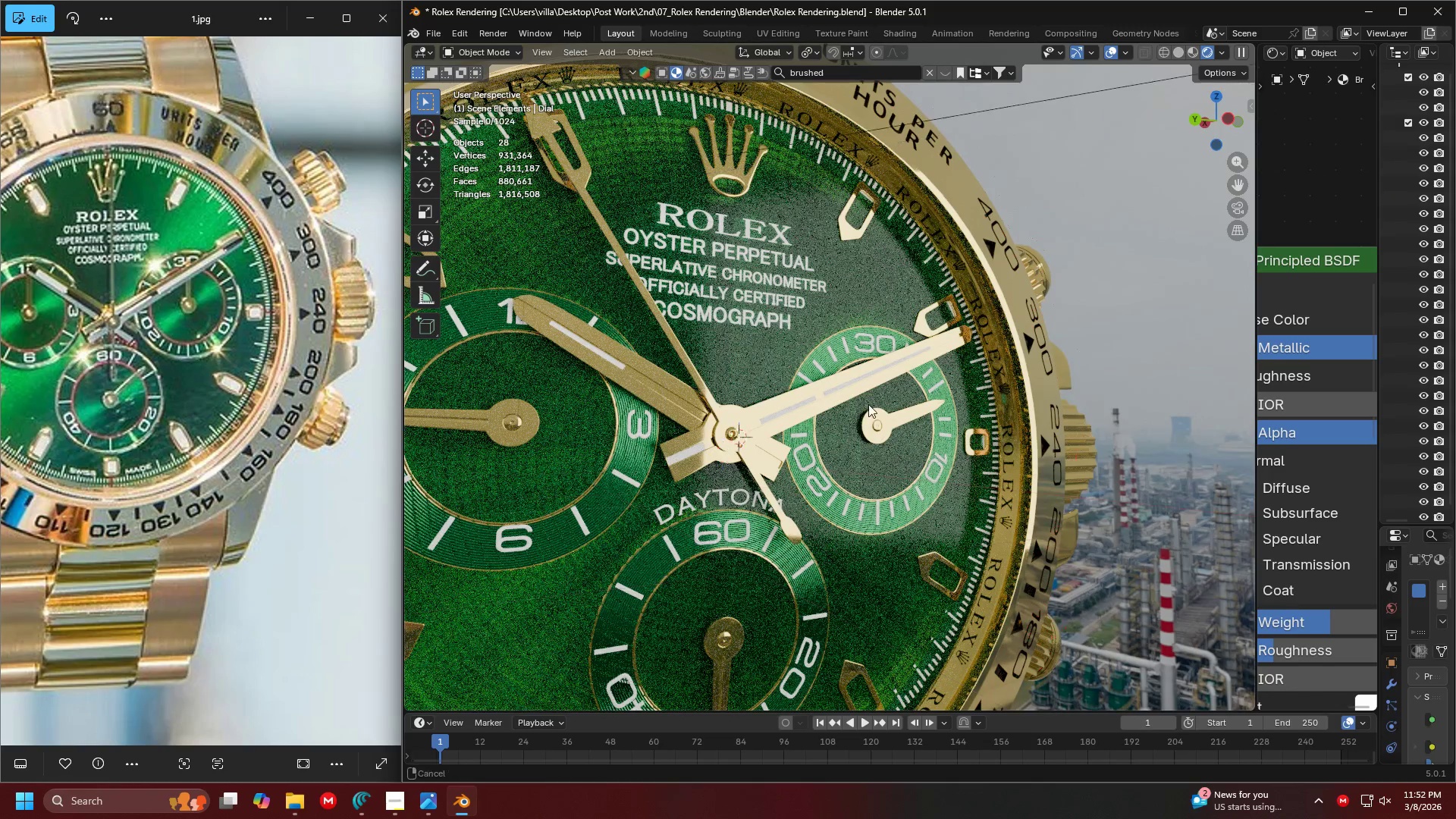 
key(Shift+ShiftLeft)
 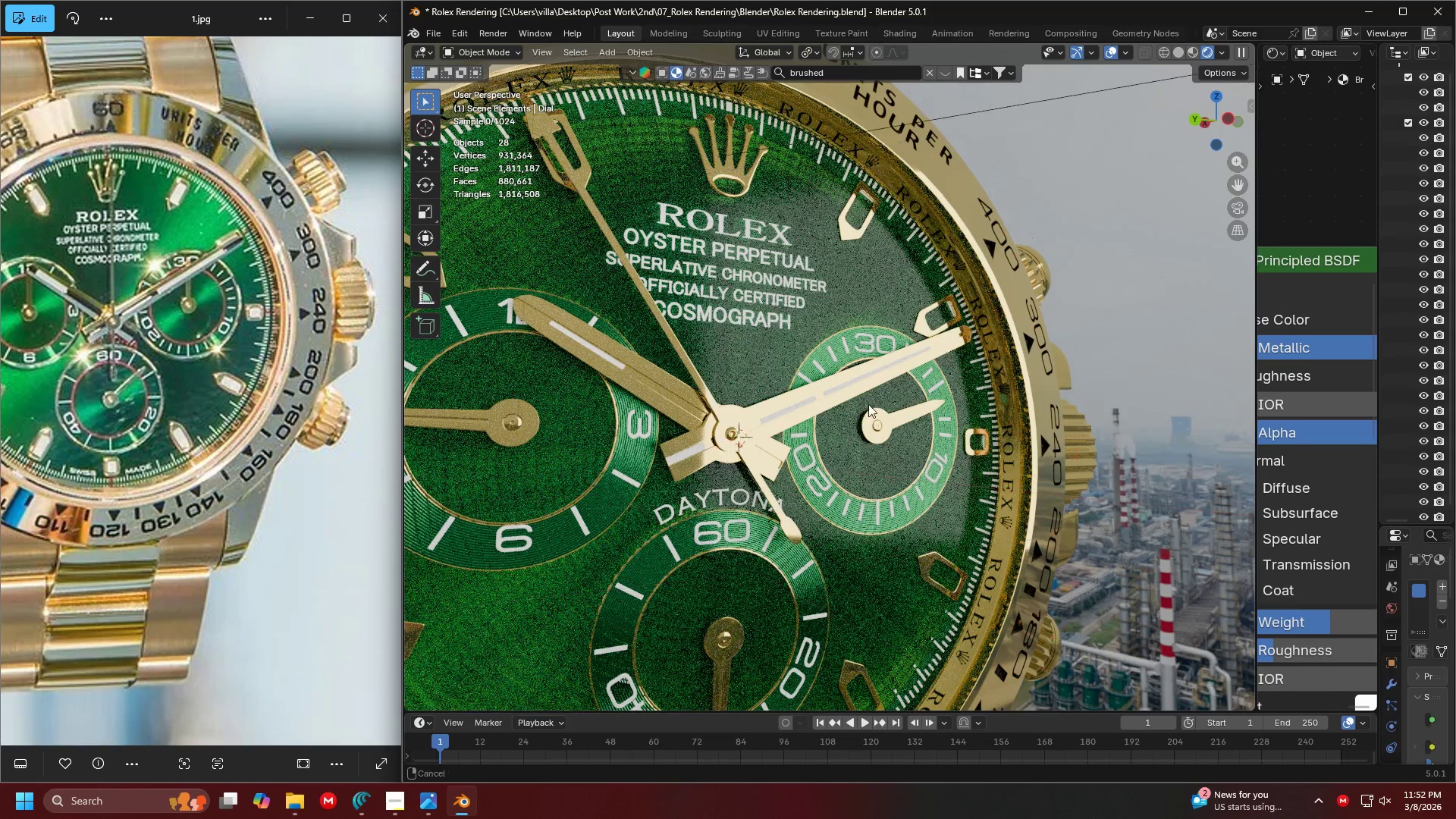 
key(Shift+ShiftLeft)
 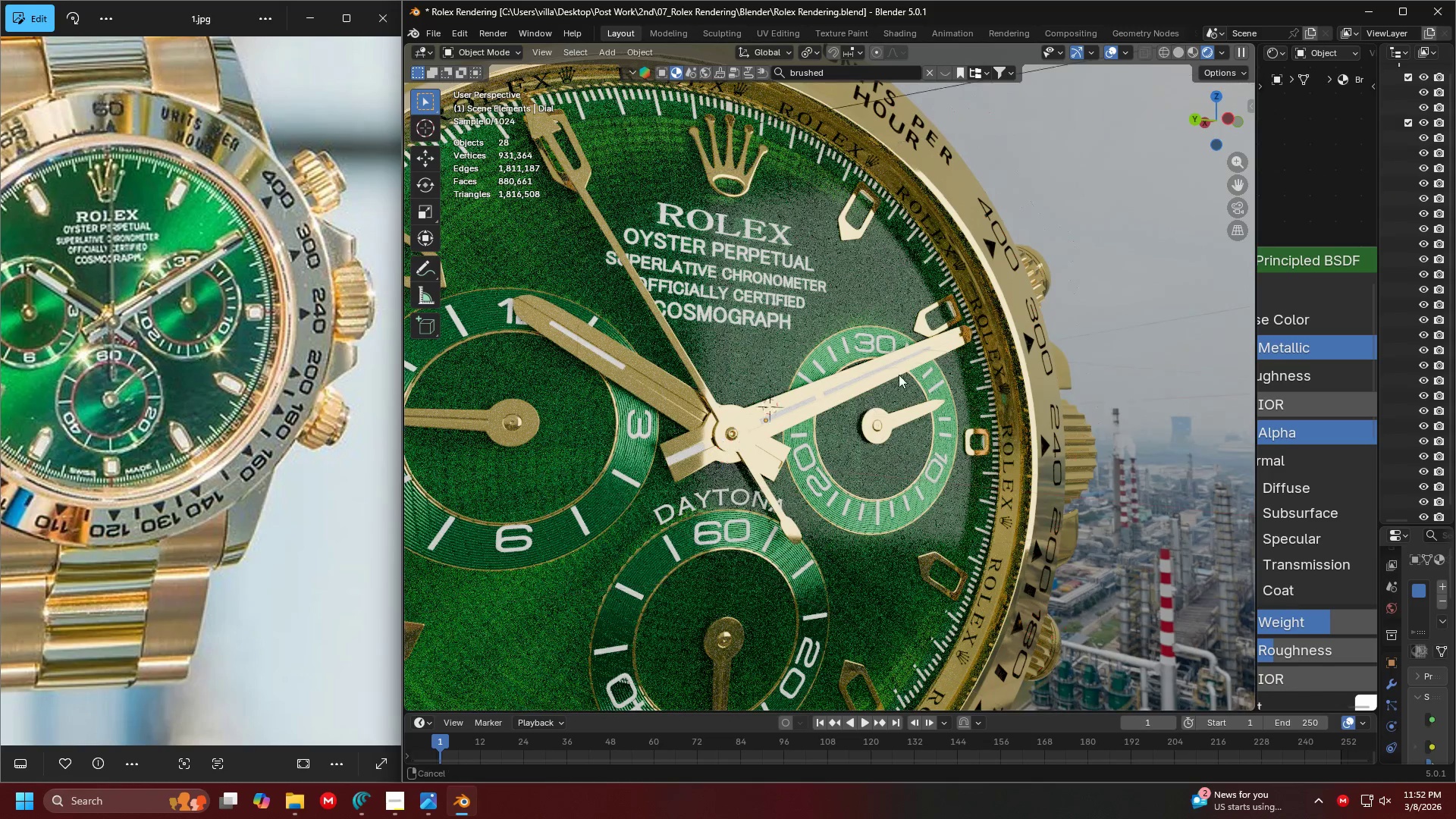 
key(Shift+ShiftLeft)
 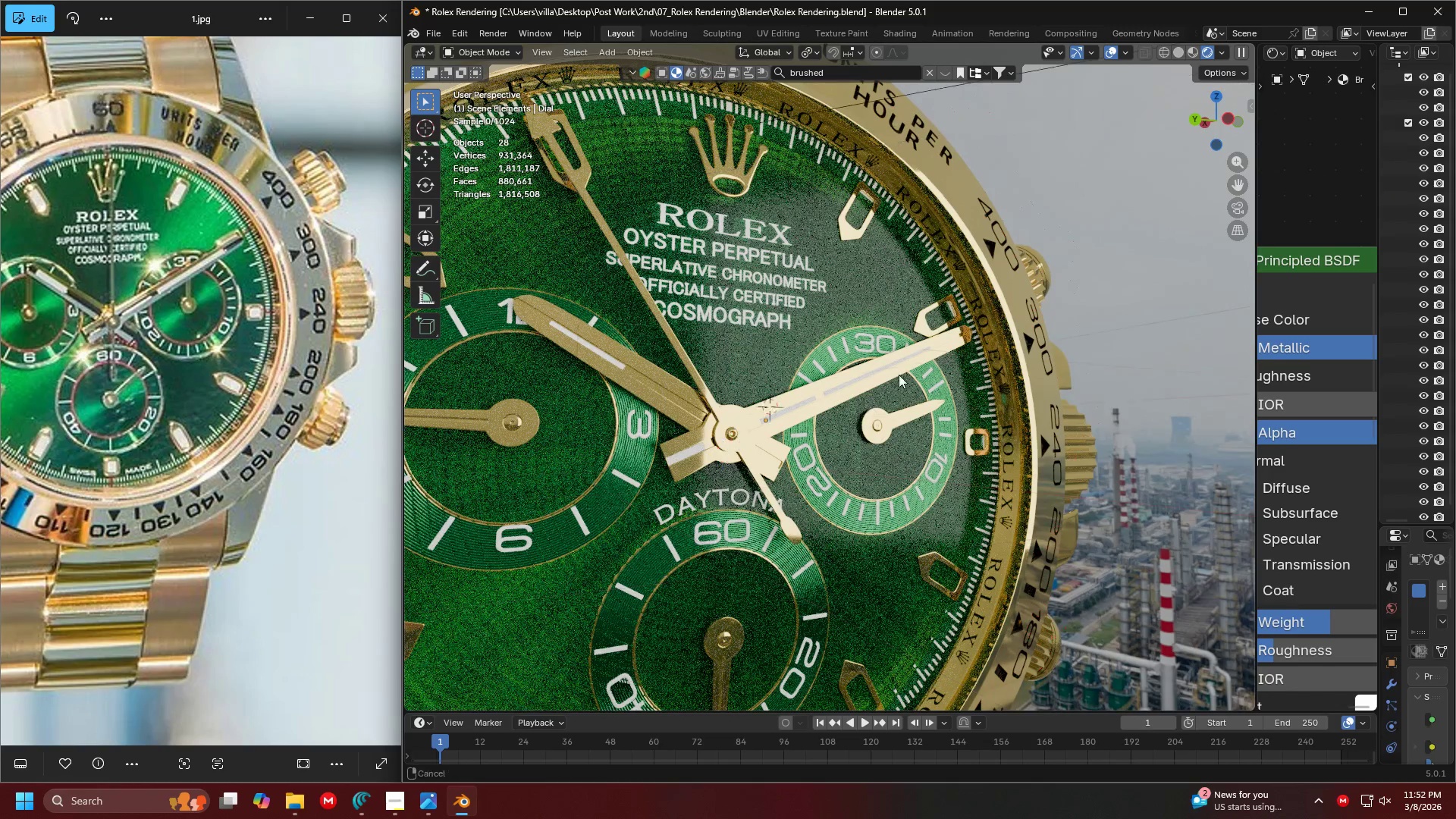 
key(Shift+ShiftLeft)
 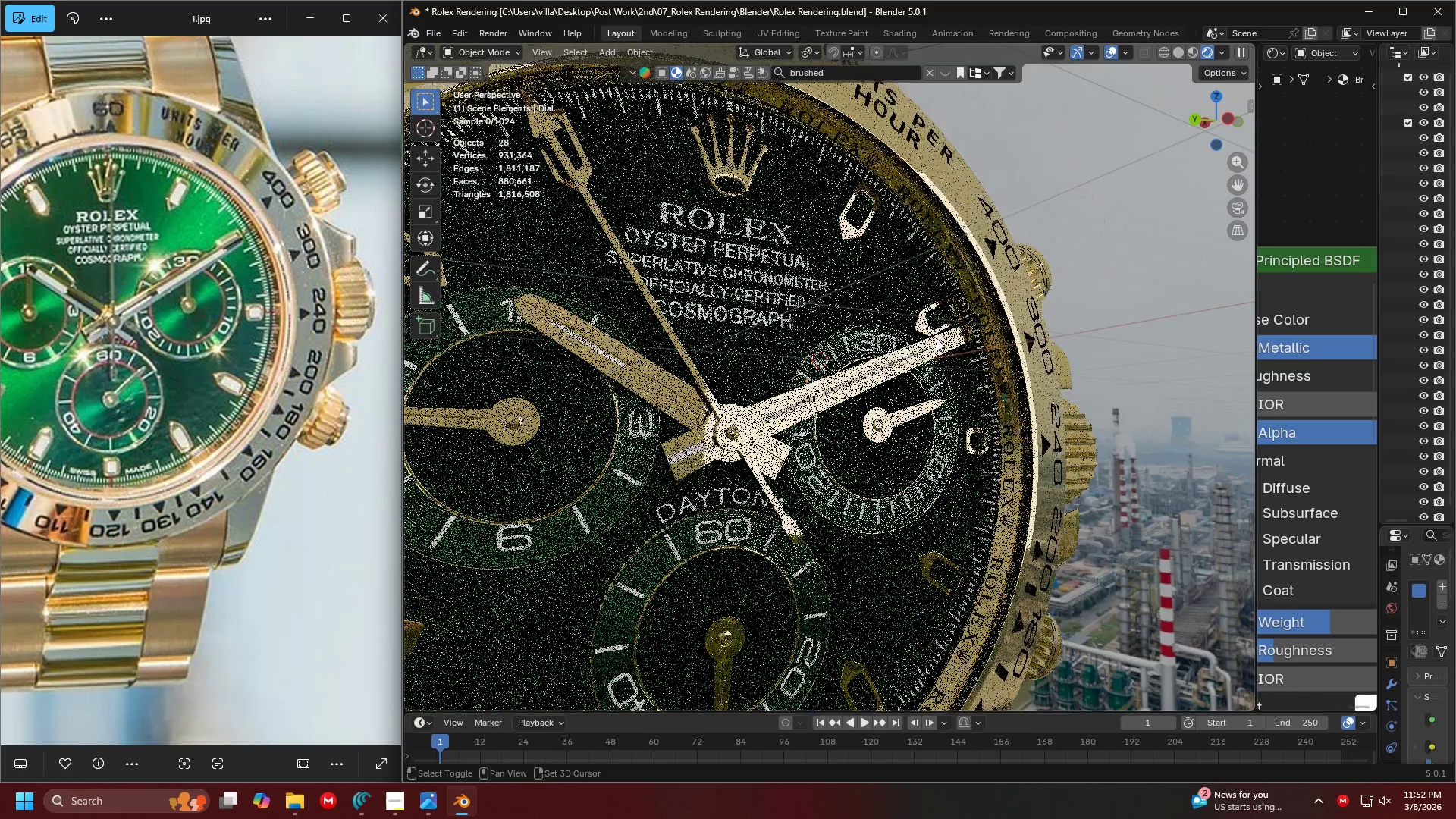 
key(Shift+ShiftLeft)
 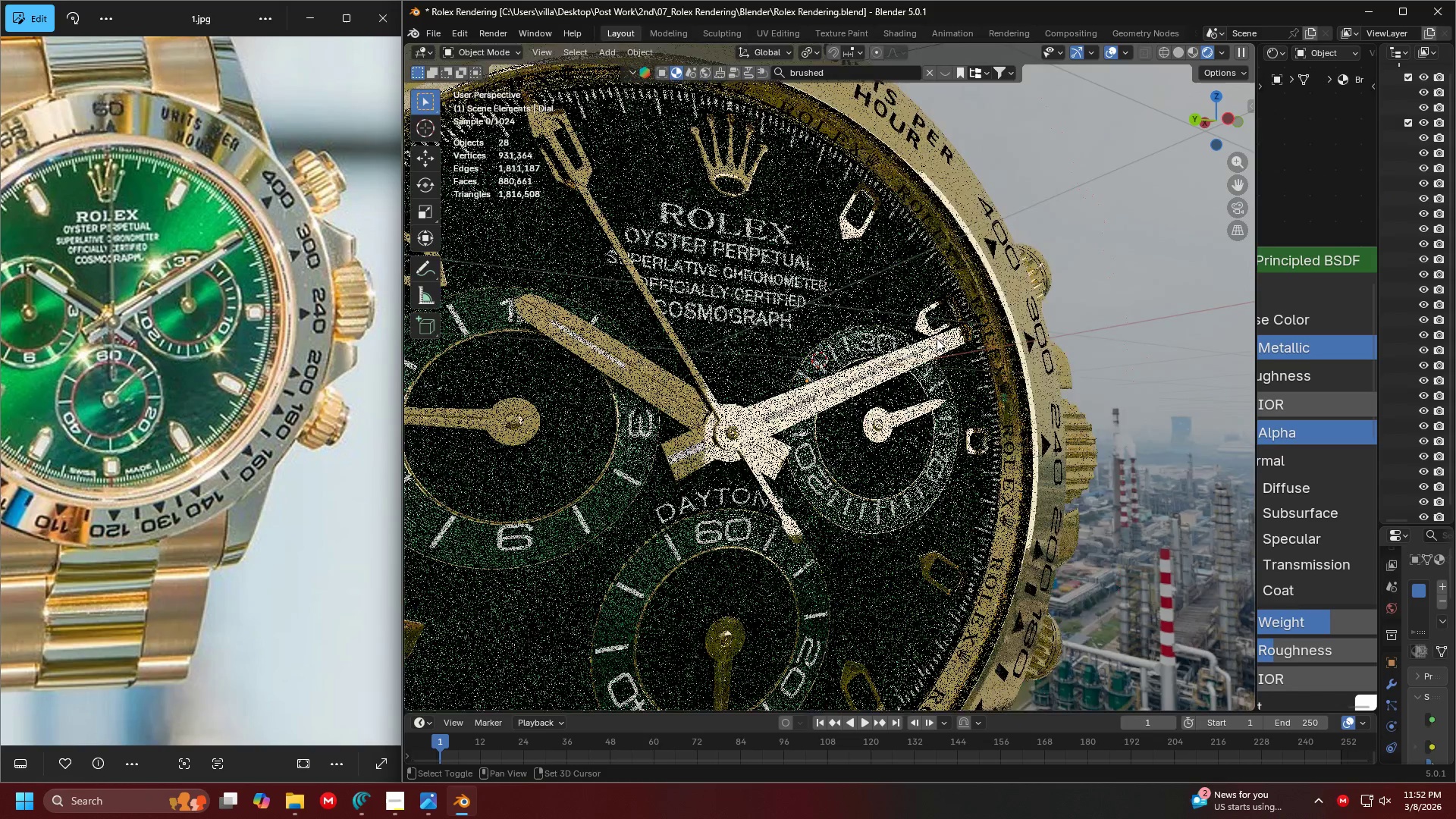 
key(Shift+ShiftLeft)
 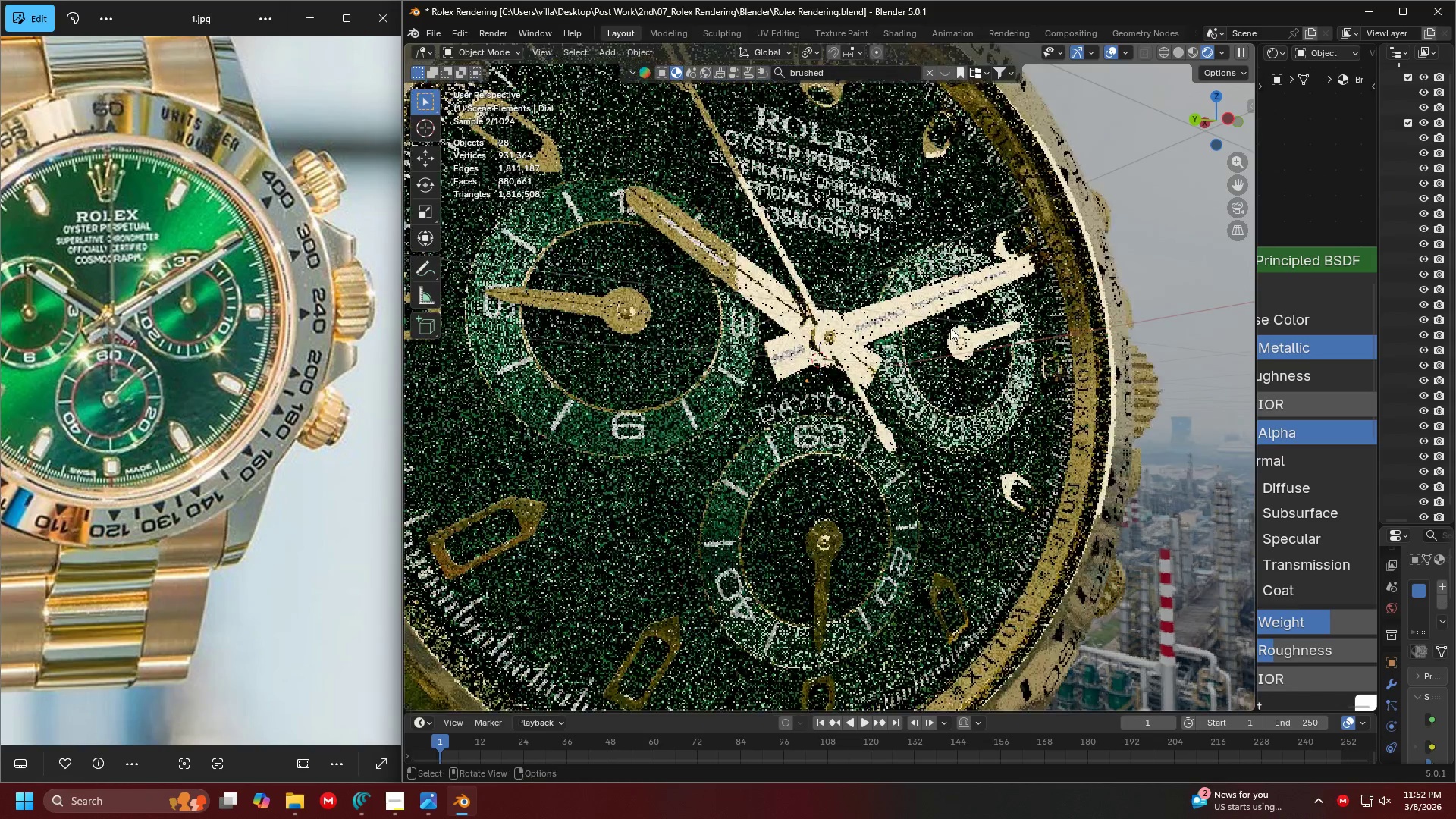 
key(Shift+ShiftLeft)
 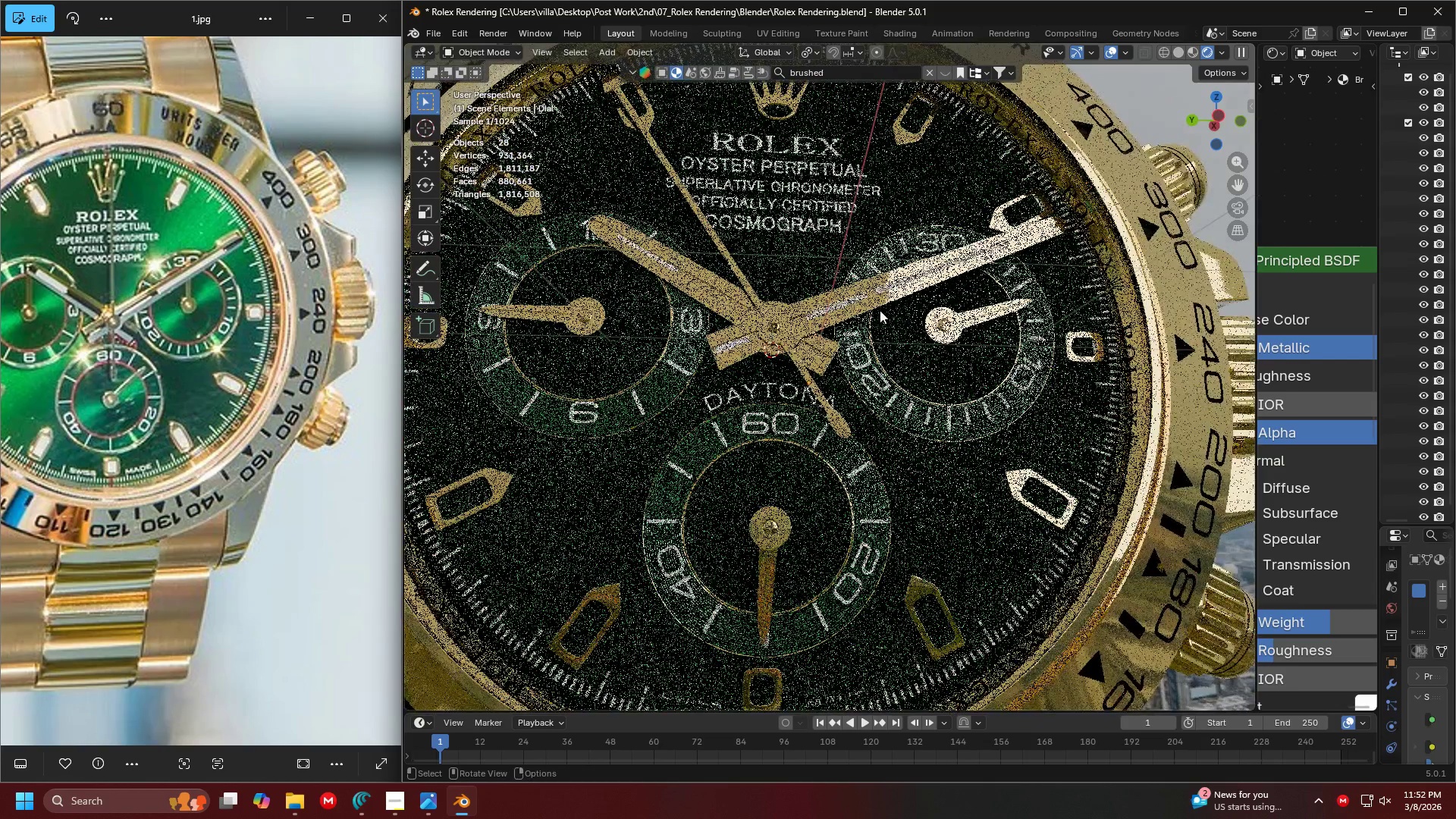 
scroll: coordinate [880, 310], scroll_direction: down, amount: 5.0
 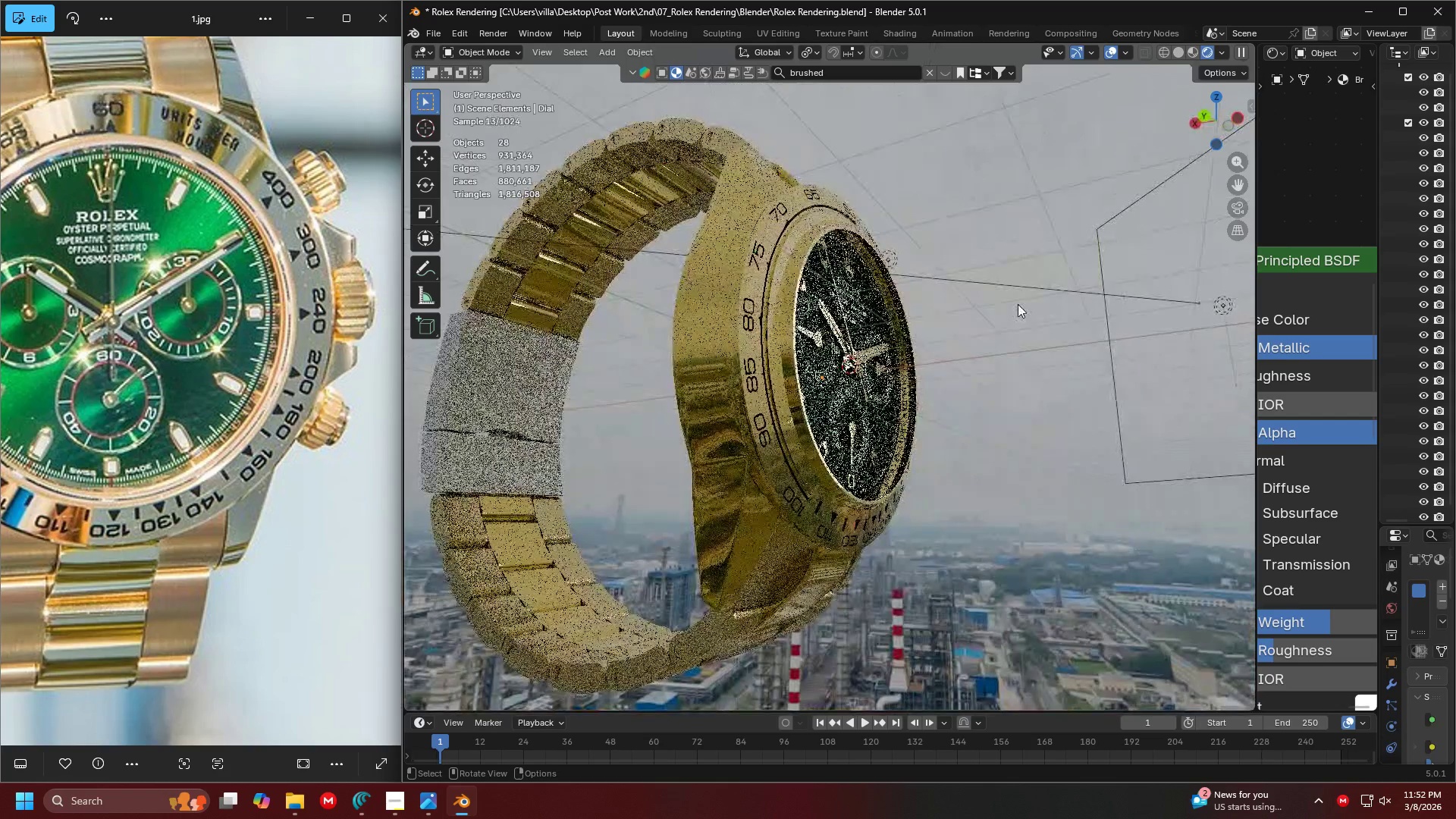 
scroll: coordinate [1018, 304], scroll_direction: up, amount: 3.0
 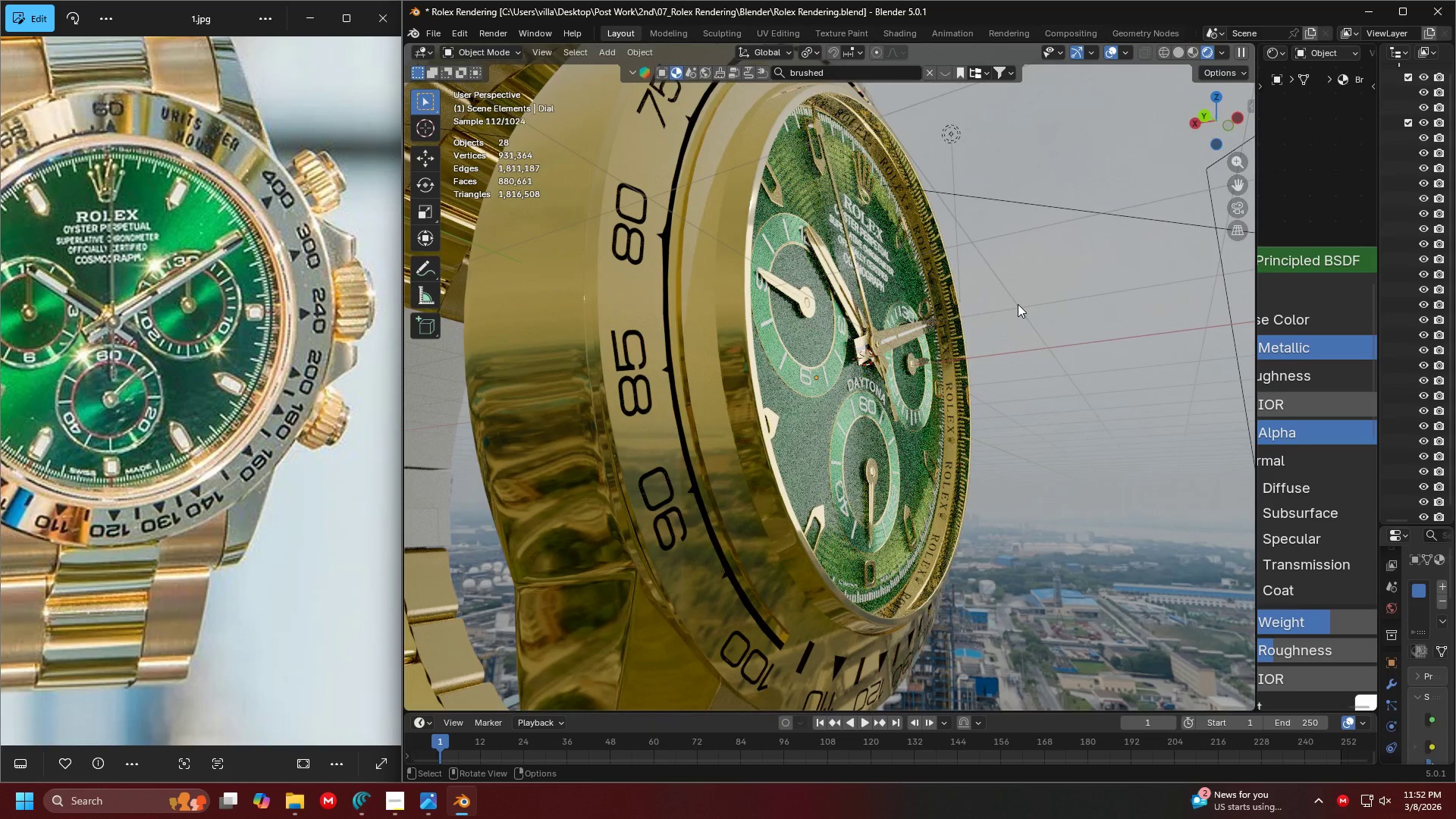 
hold_key(key=ShiftLeft, duration=0.34)
 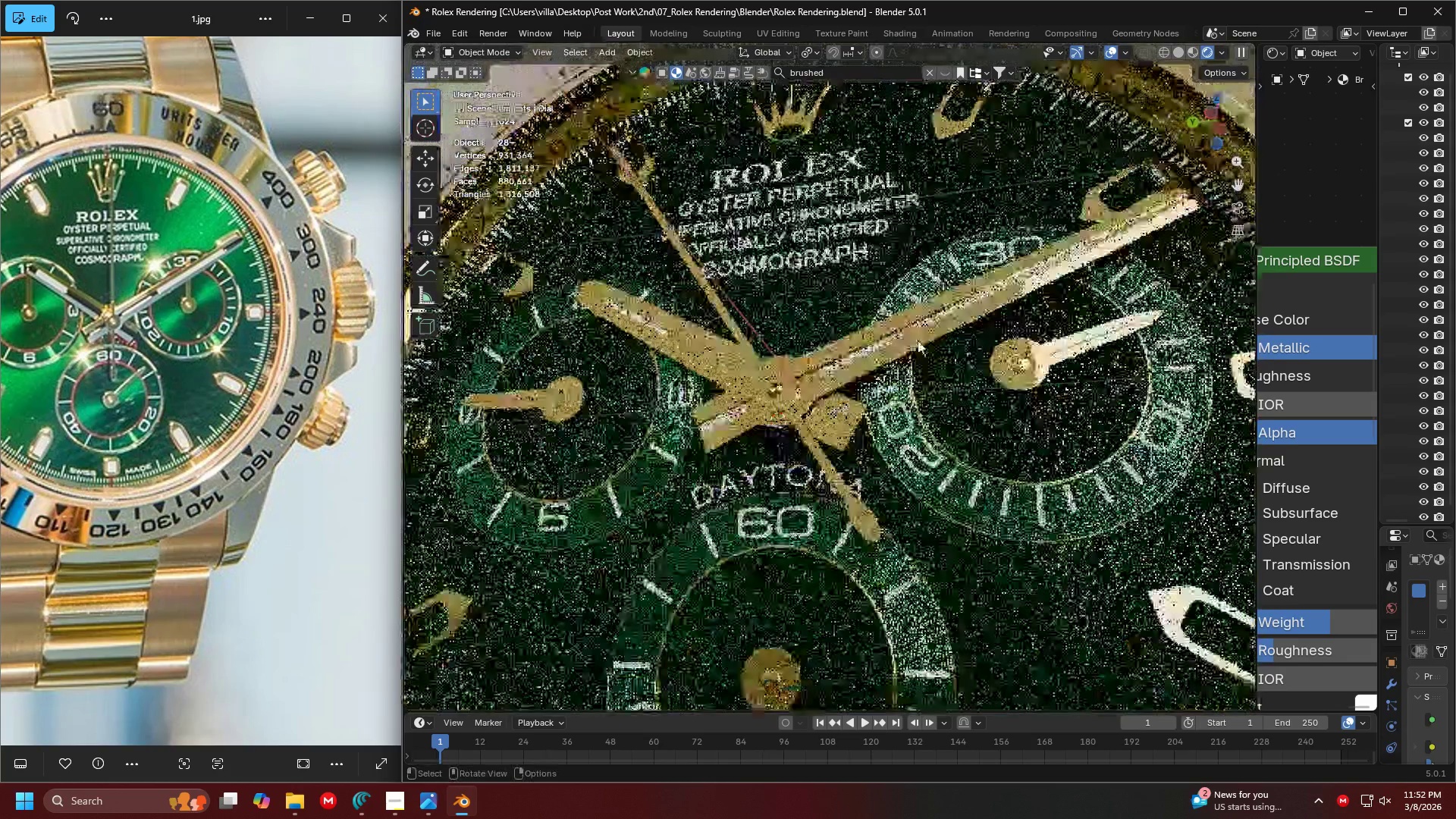 
scroll: coordinate [861, 369], scroll_direction: up, amount: 3.0
 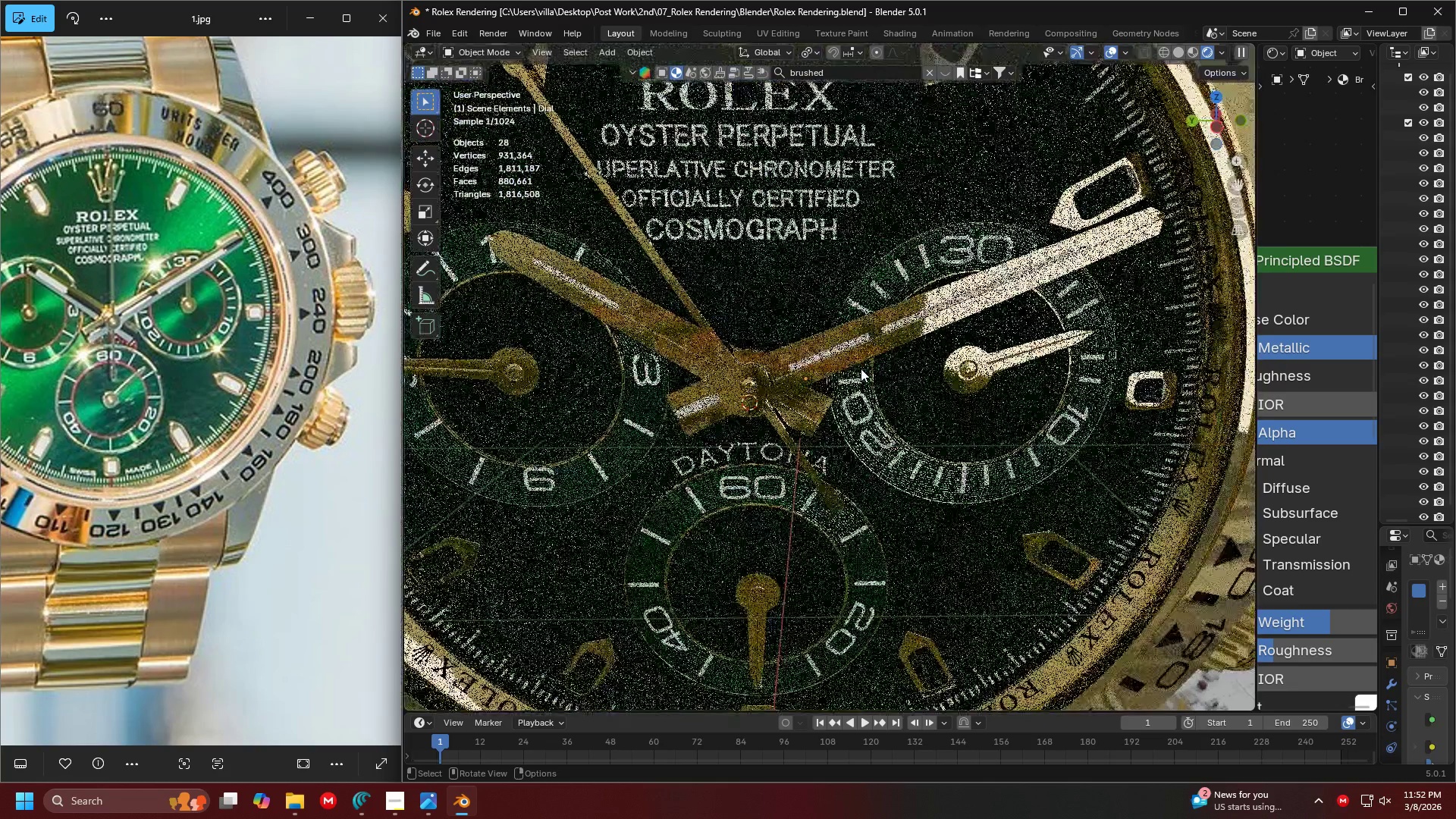 
scroll: coordinate [917, 340], scroll_direction: down, amount: 3.0
 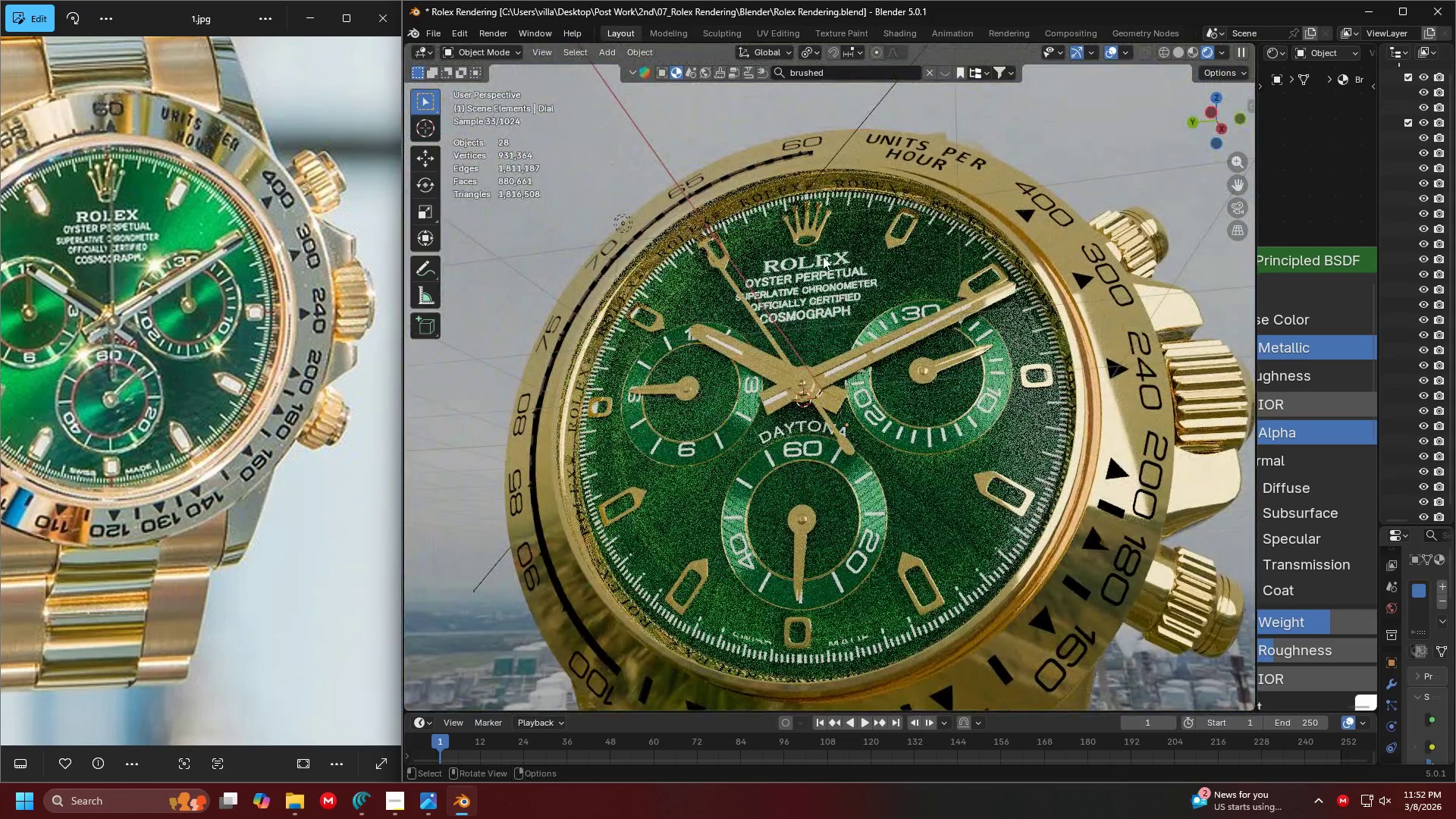 
scroll: coordinate [863, 256], scroll_direction: up, amount: 3.0
 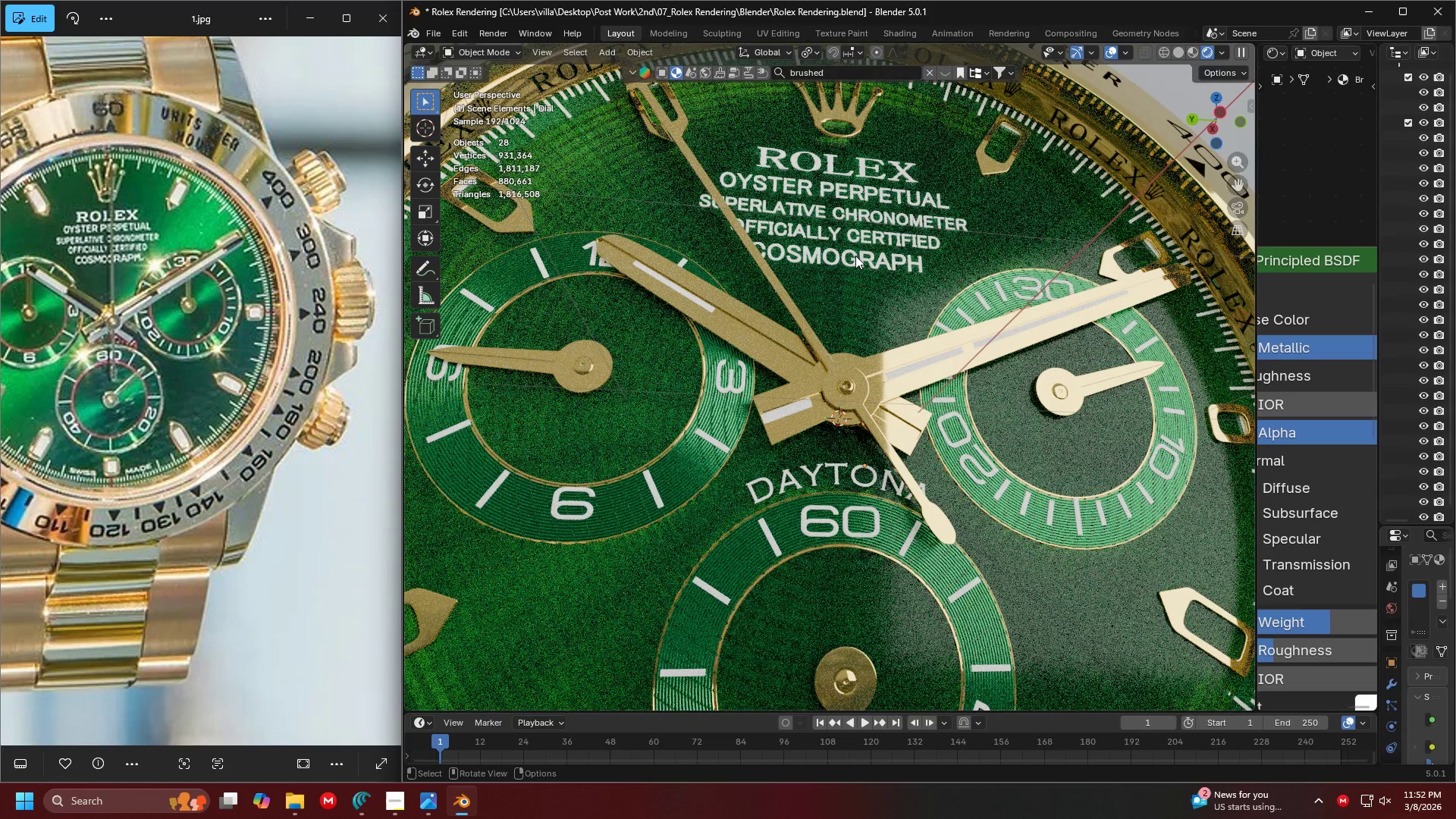 
scroll: coordinate [827, 292], scroll_direction: down, amount: 3.0
 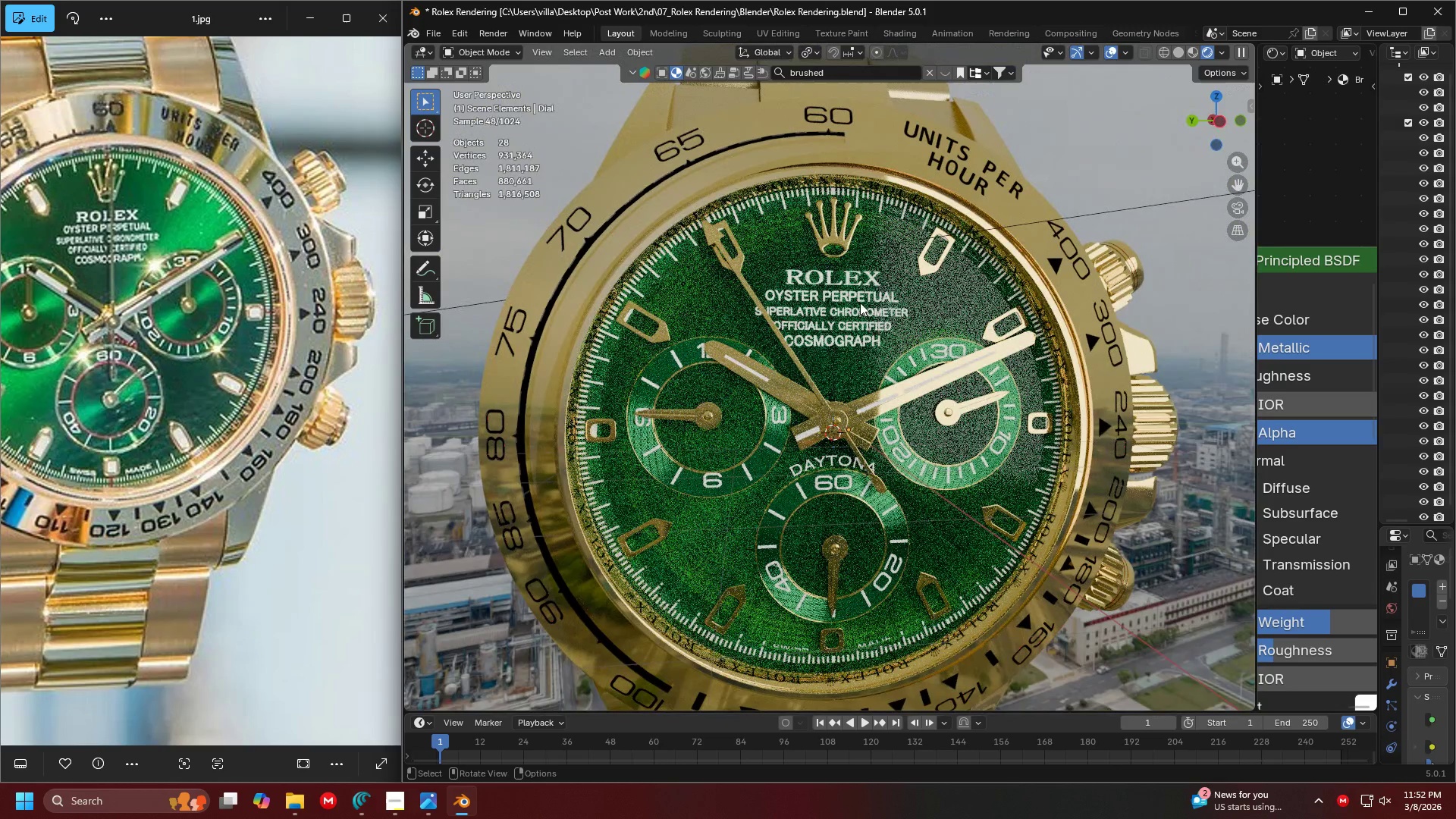 
left_click([887, 362])
 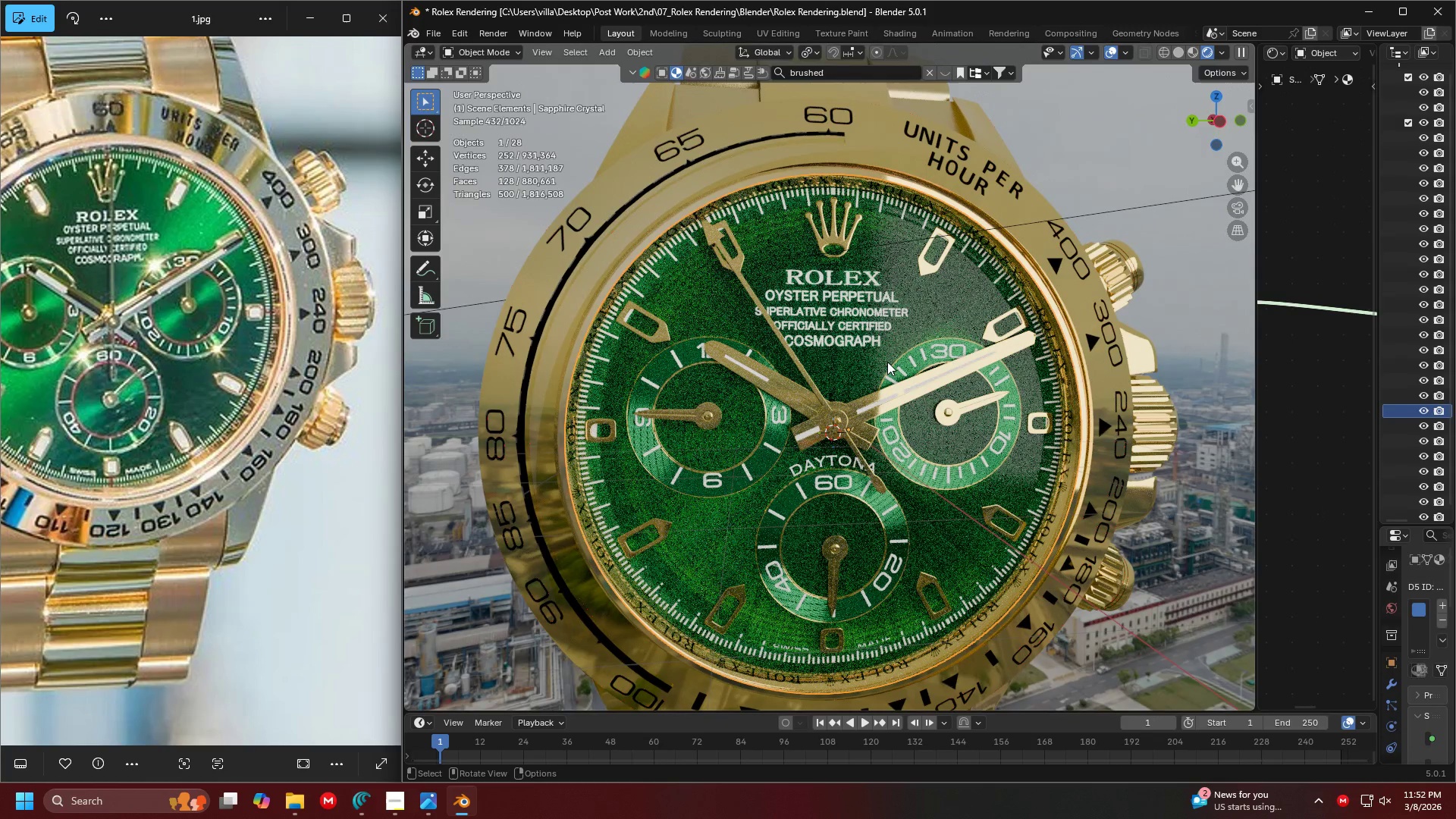 
key(H)
 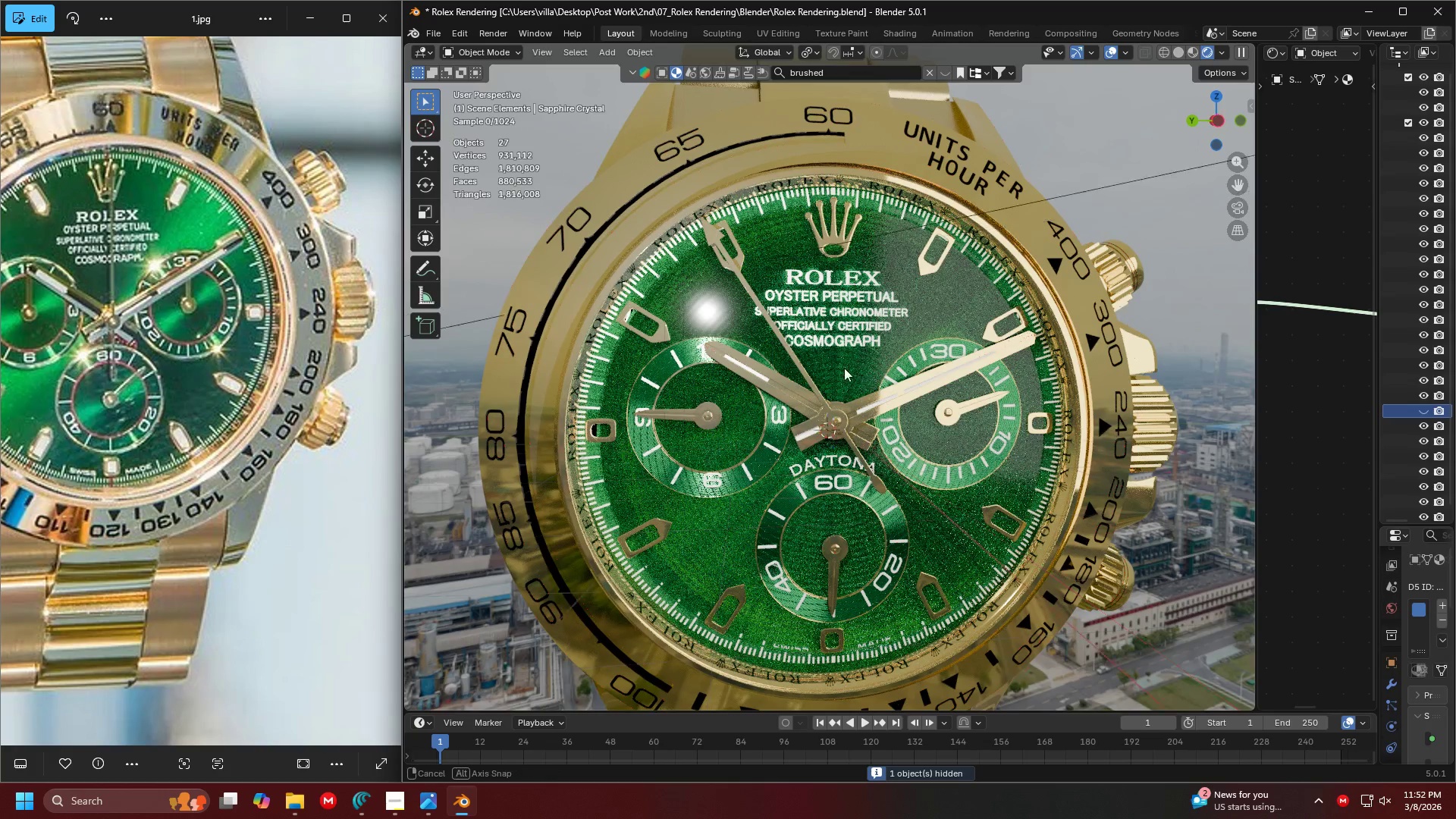 
left_click([839, 358])
 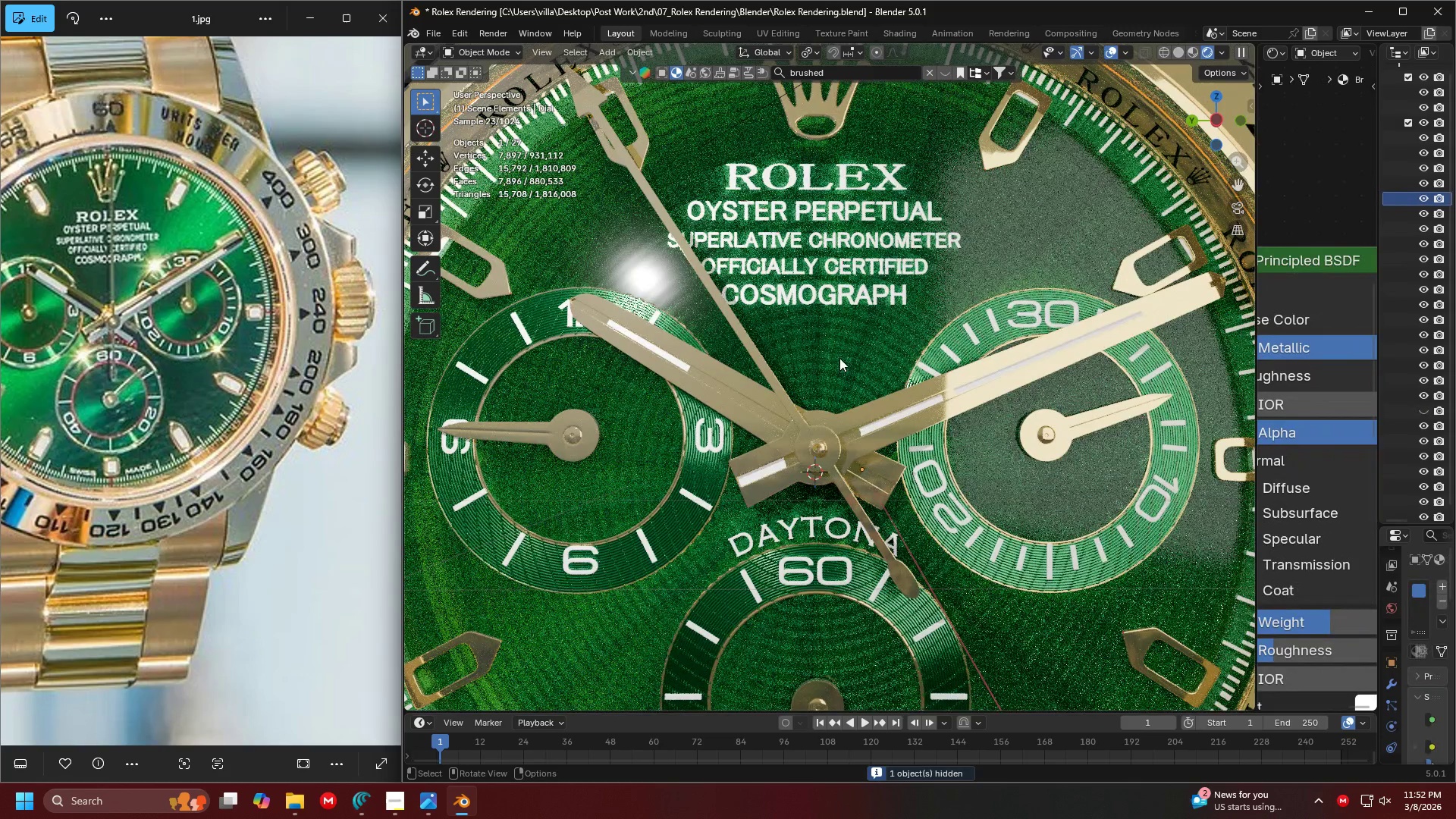 
scroll: coordinate [839, 363], scroll_direction: up, amount: 3.0
 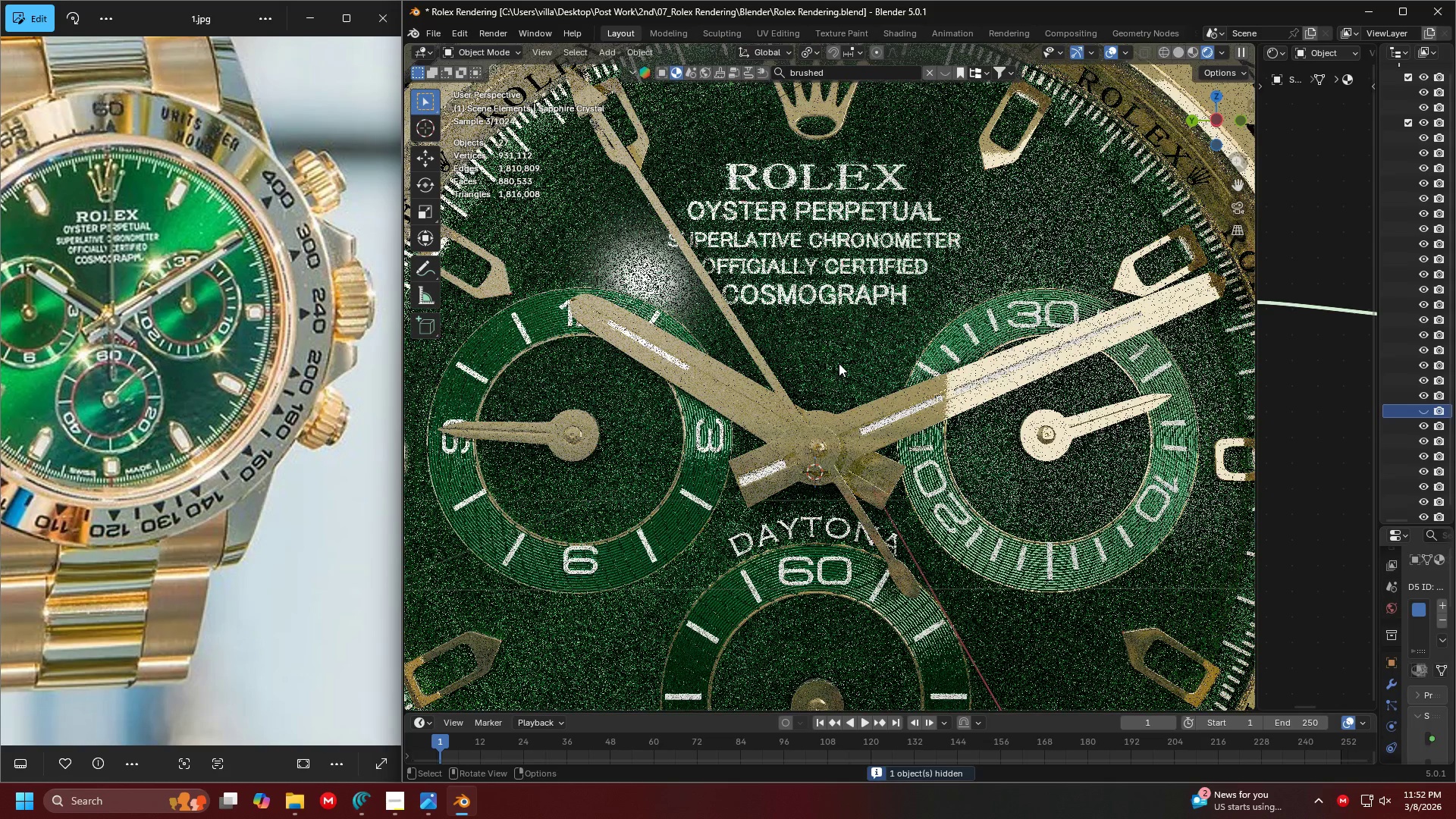 
key(Shift+ShiftLeft)
 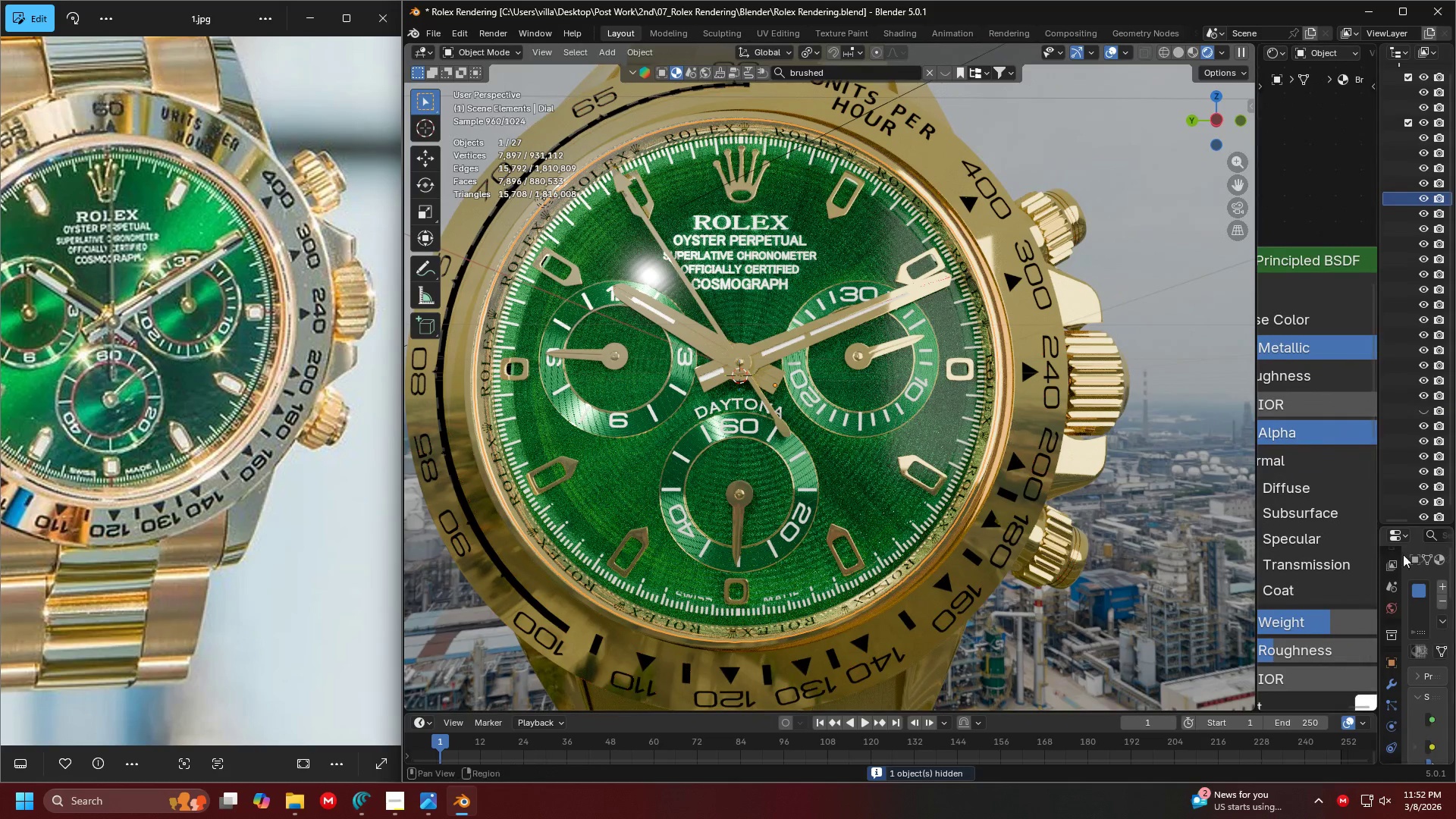 
scroll: coordinate [893, 366], scroll_direction: down, amount: 3.0
 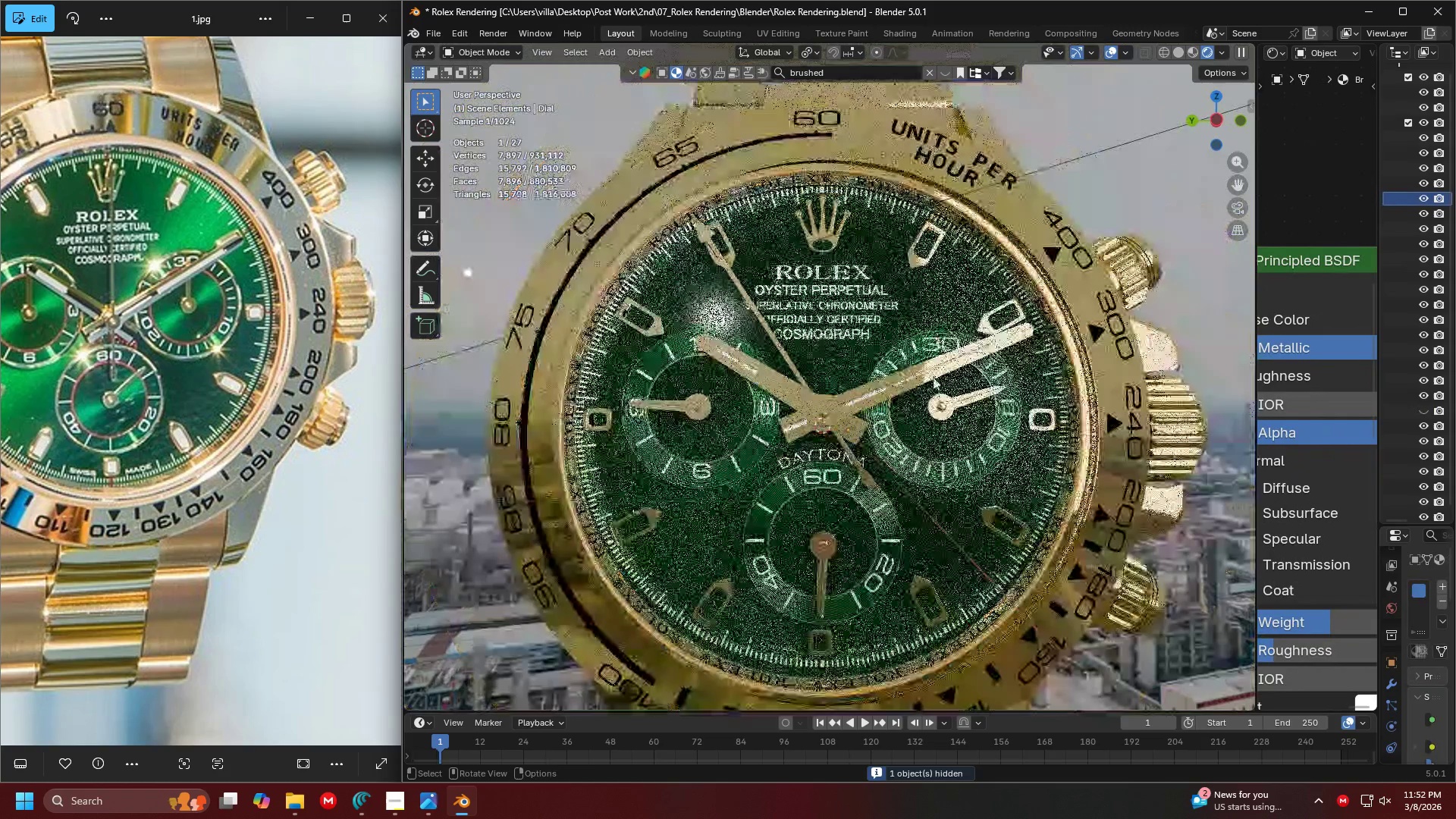 
left_click_drag(start_coordinate=[1254, 485], to_coordinate=[1059, 505])
 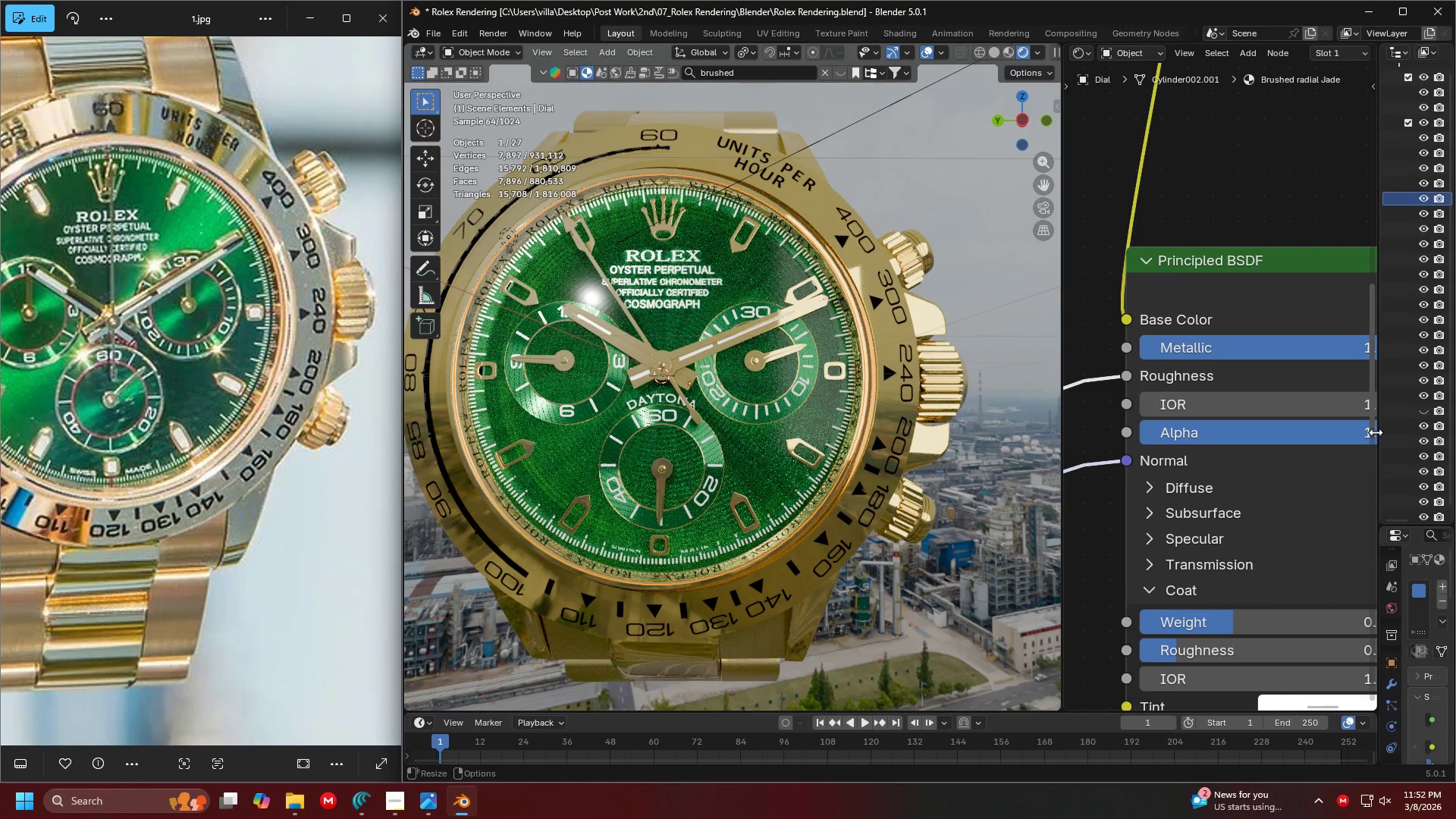 
left_click_drag(start_coordinate=[1381, 432], to_coordinate=[1200, 461])
 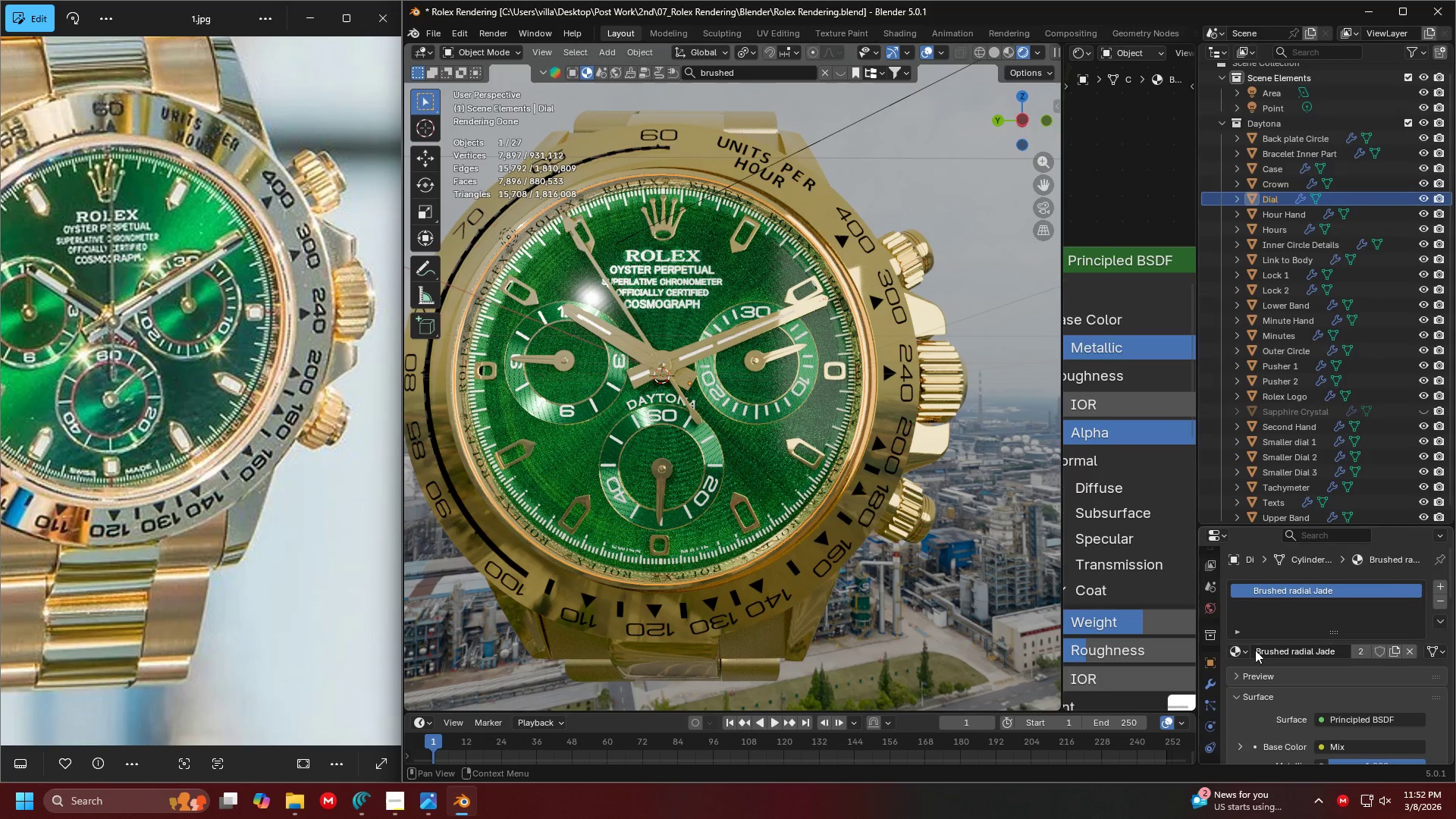 
left_click([1239, 648])
 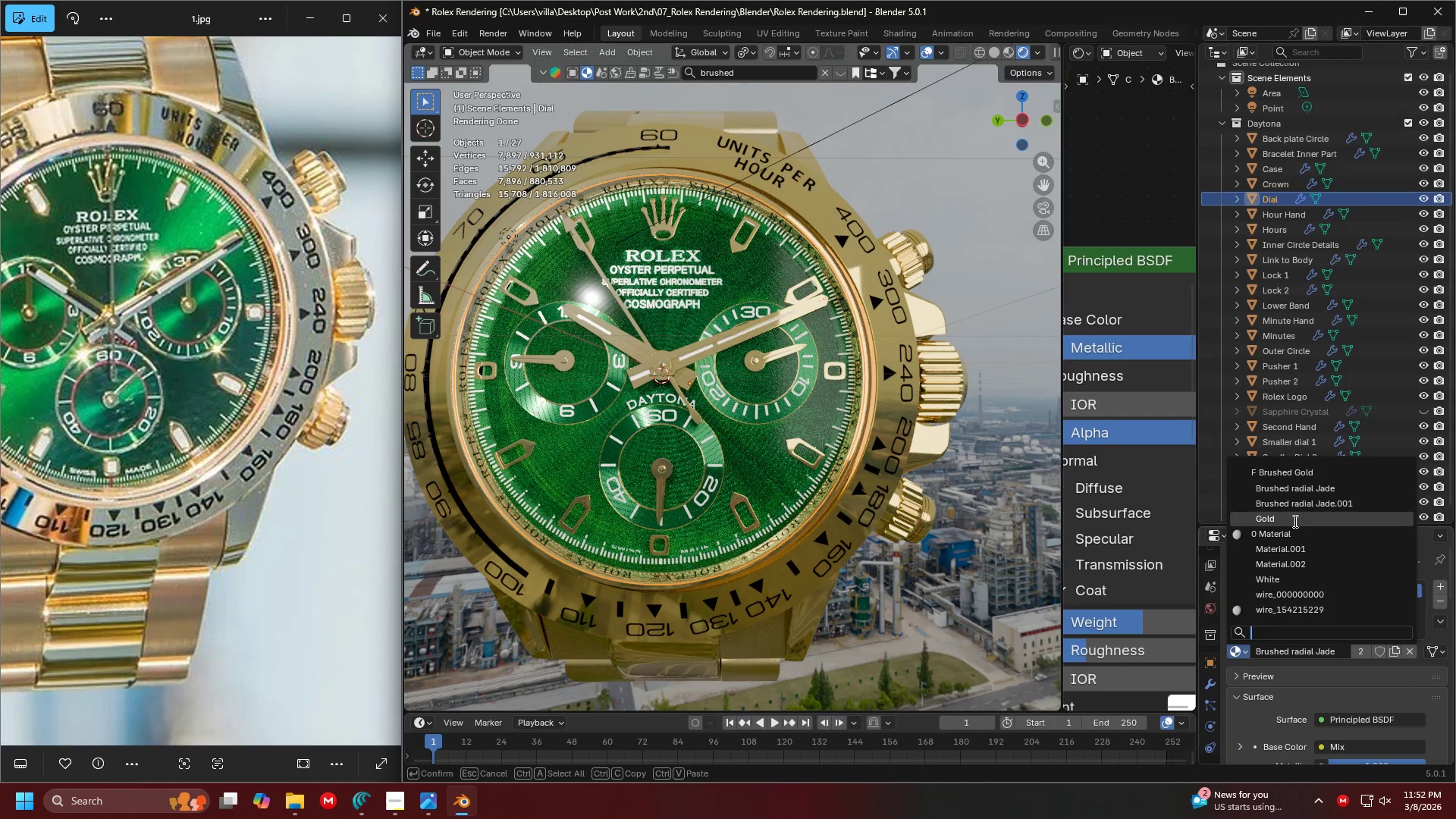 
left_click([1300, 505])
 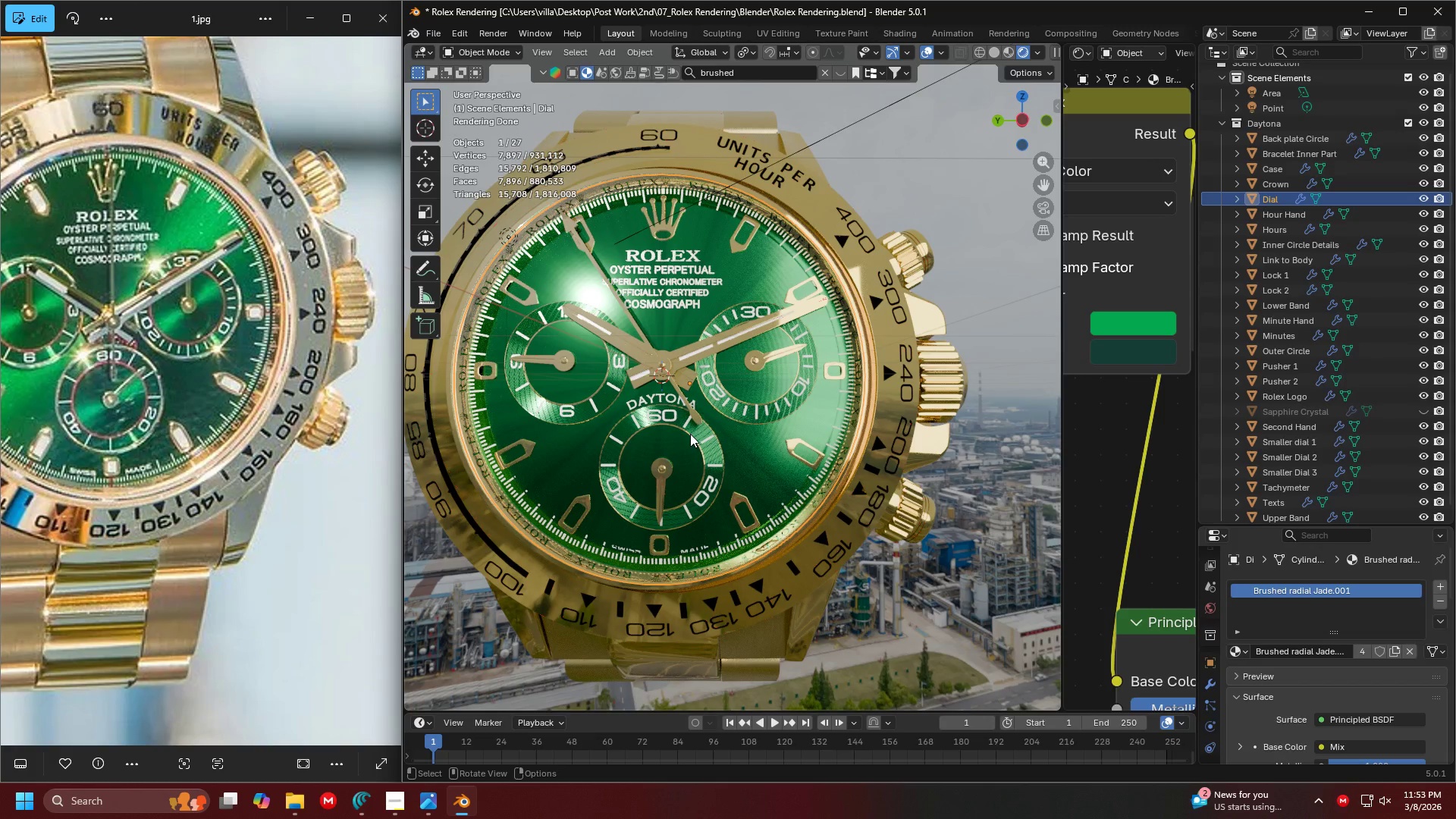 
scroll: coordinate [748, 439], scroll_direction: up, amount: 3.0
 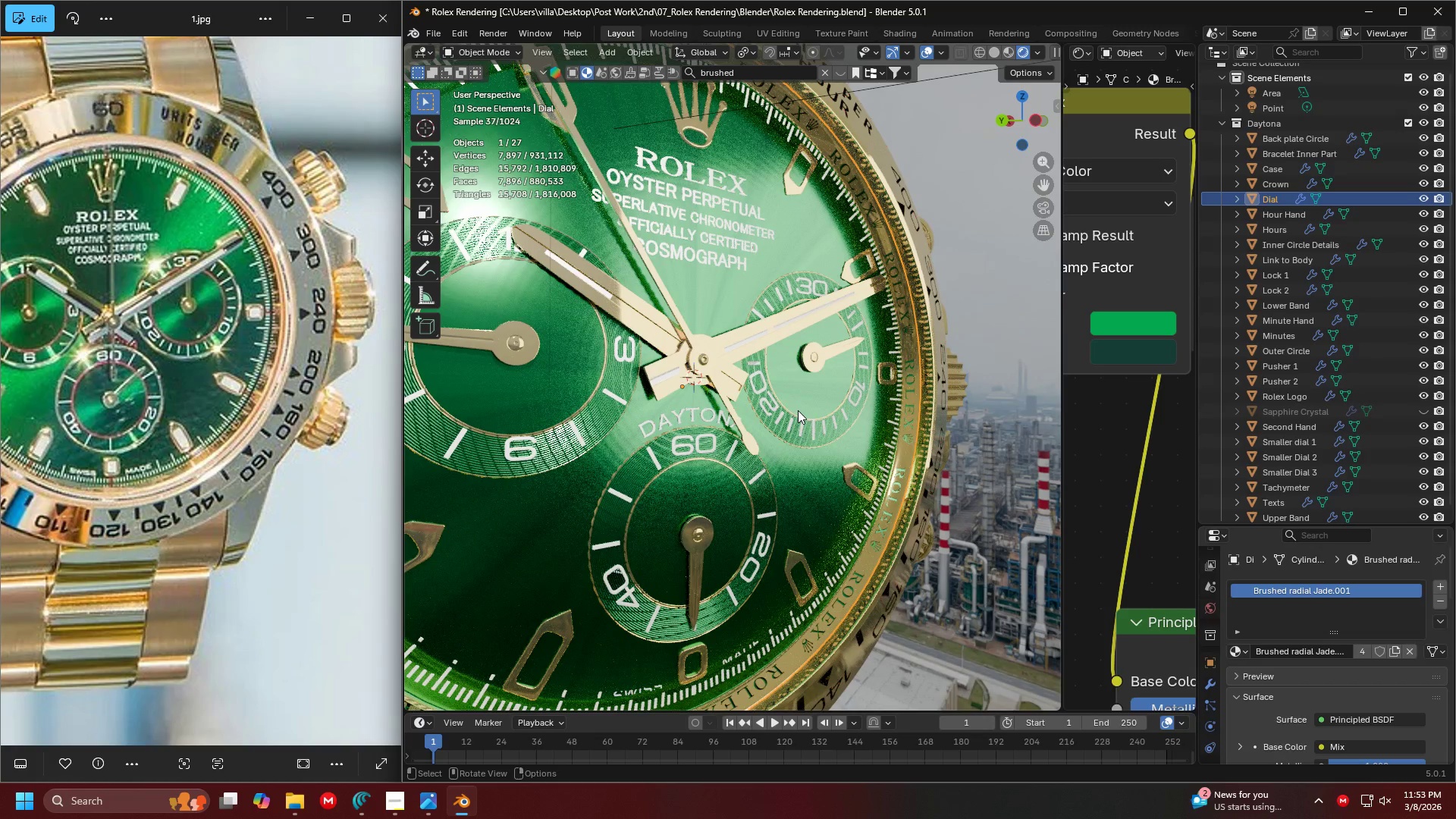 
scroll: coordinate [821, 413], scroll_direction: down, amount: 1.0
 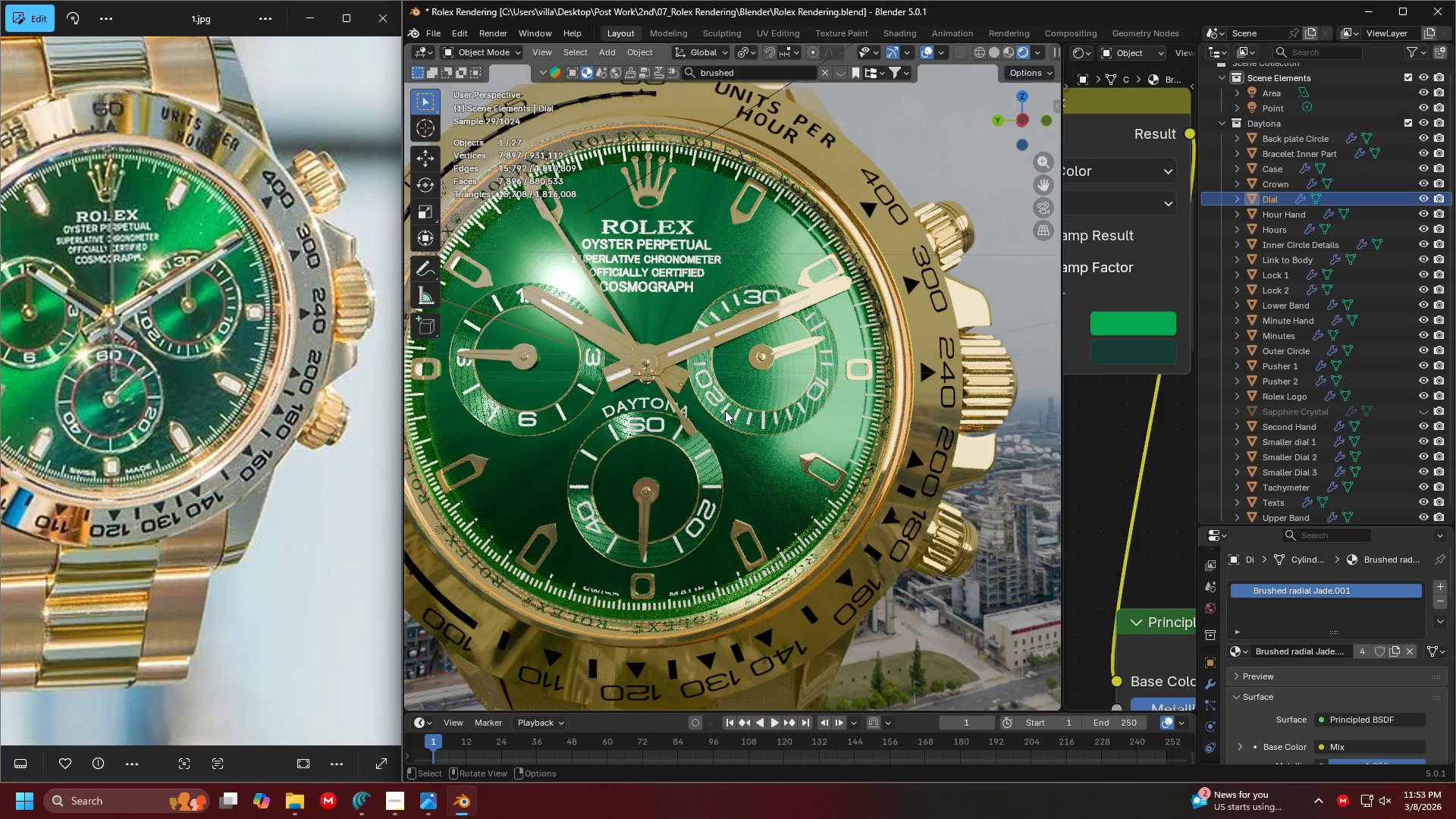 
key(Control+Z)
 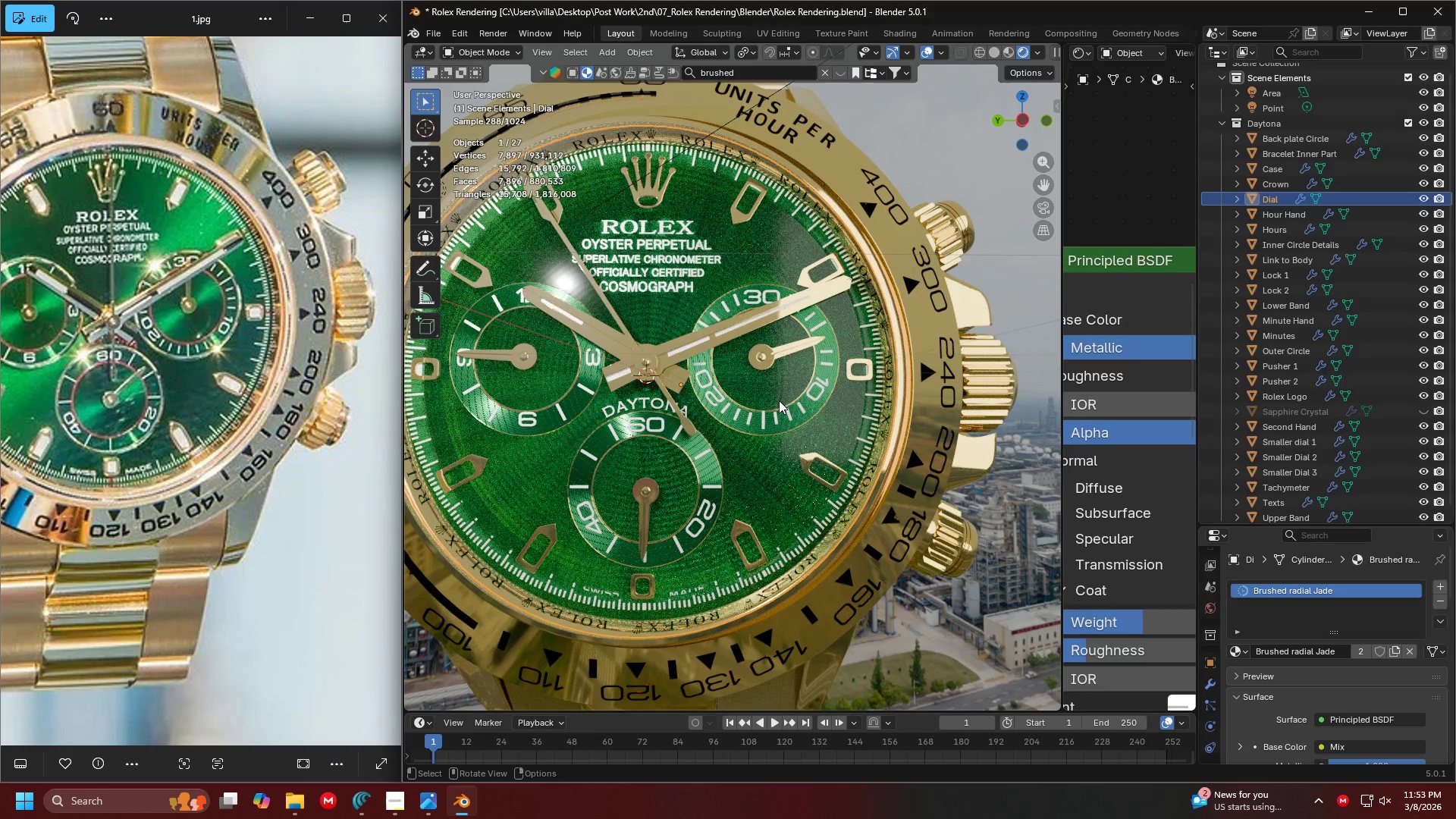 
scroll: coordinate [735, 361], scroll_direction: down, amount: 3.0
 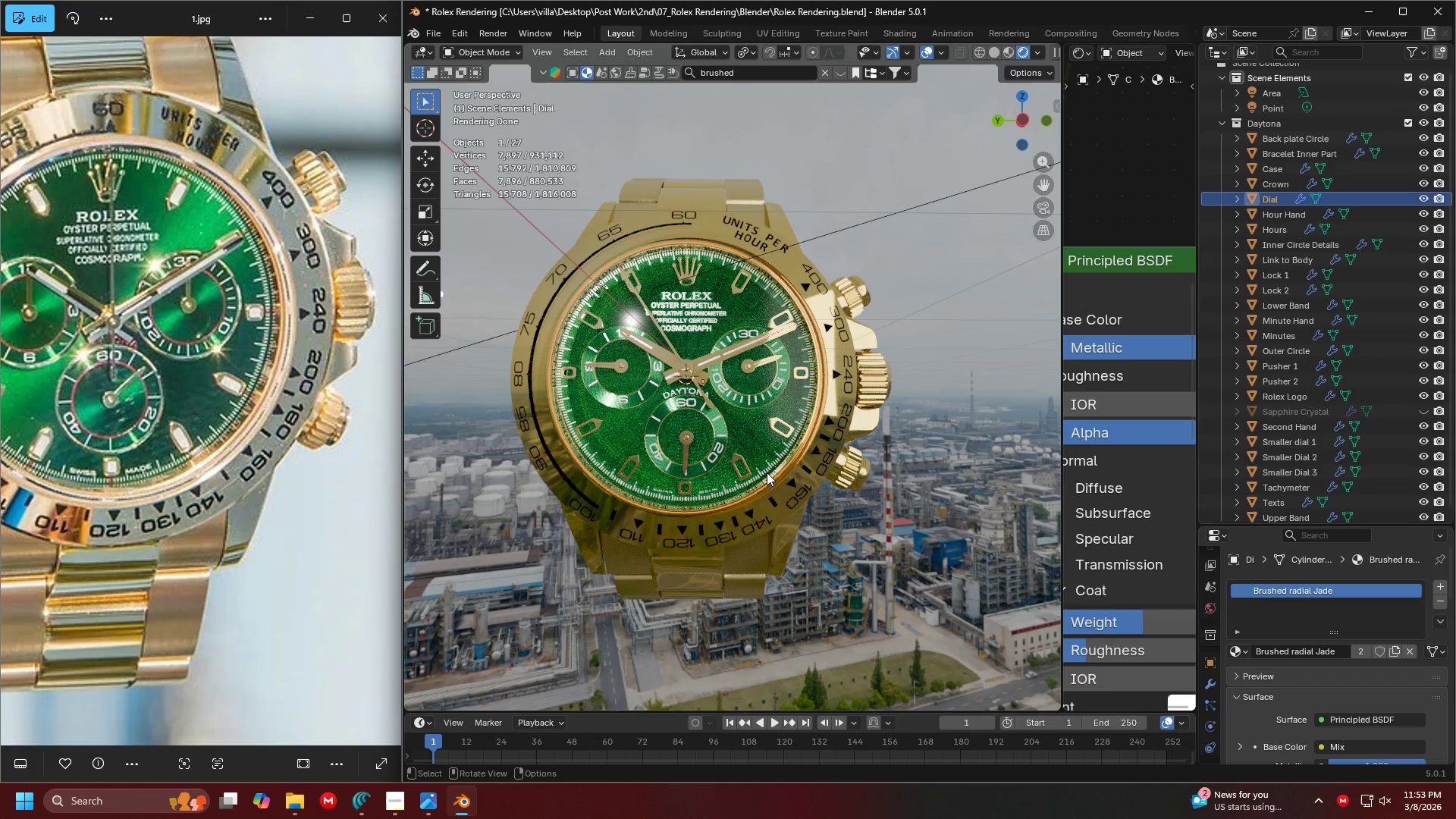 
scroll: coordinate [817, 361], scroll_direction: up, amount: 5.0
 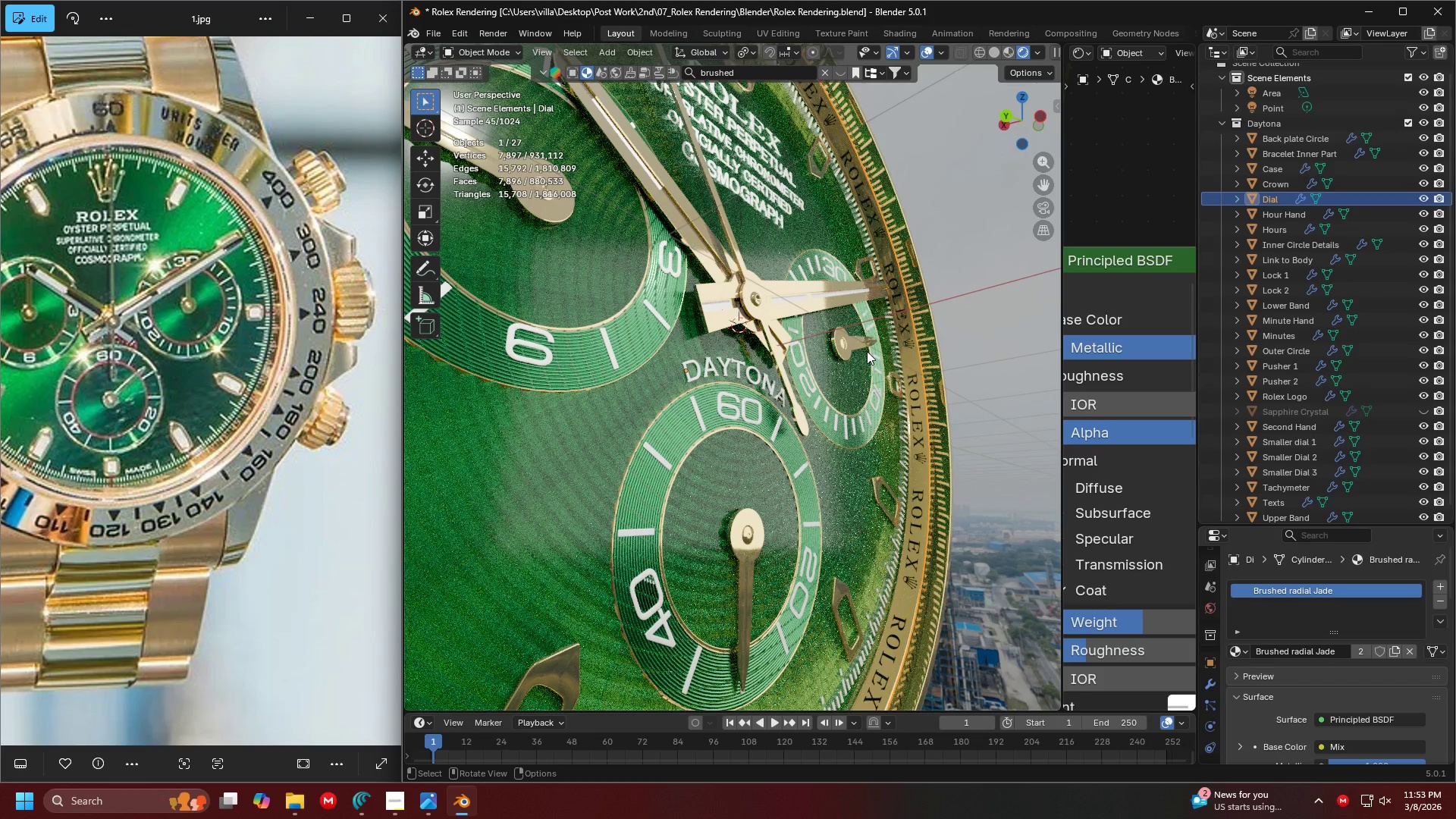 
scroll: coordinate [835, 382], scroll_direction: none, amount: 0.0
 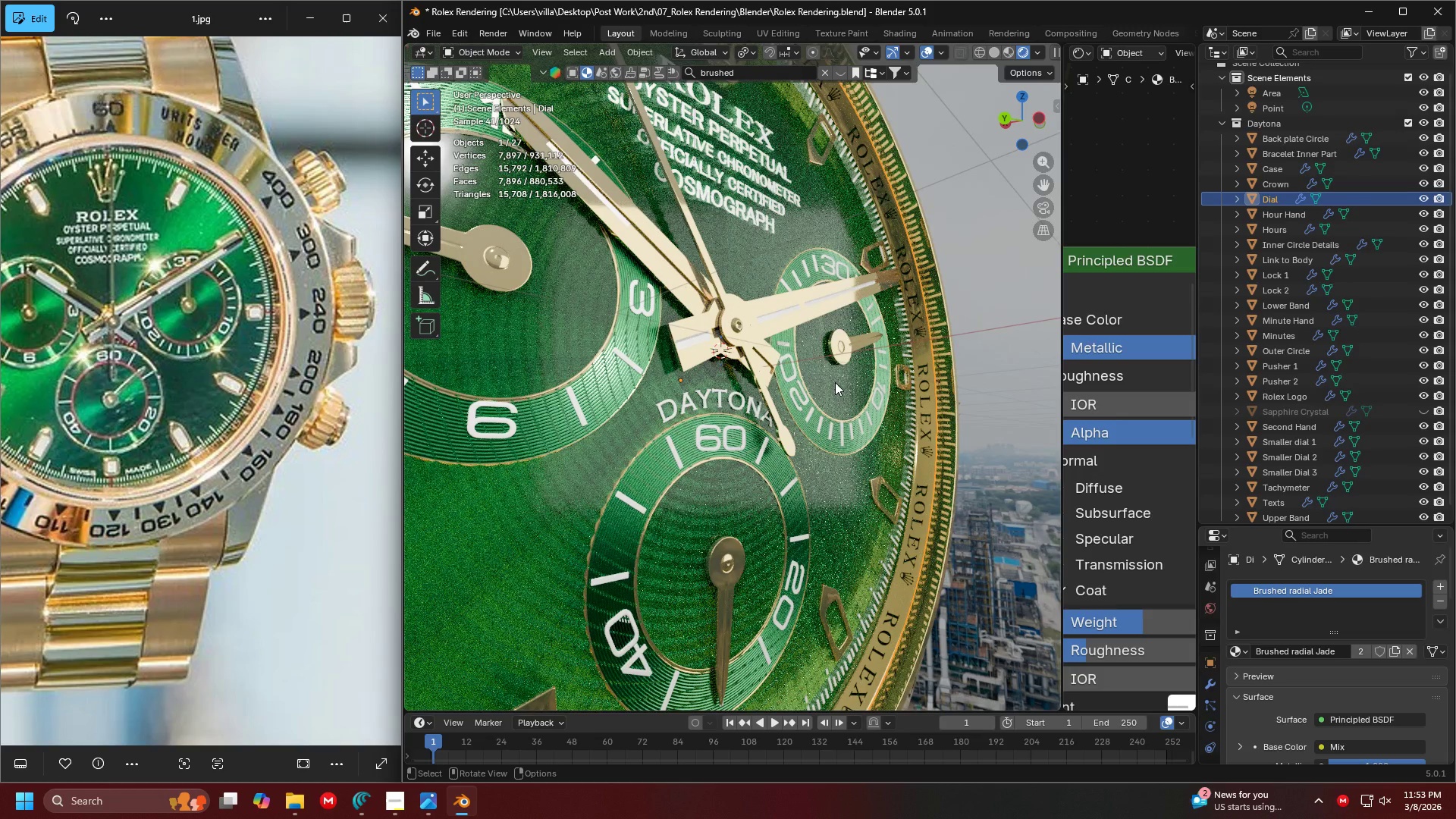 
hold_key(key=ControlLeft, duration=0.31)
 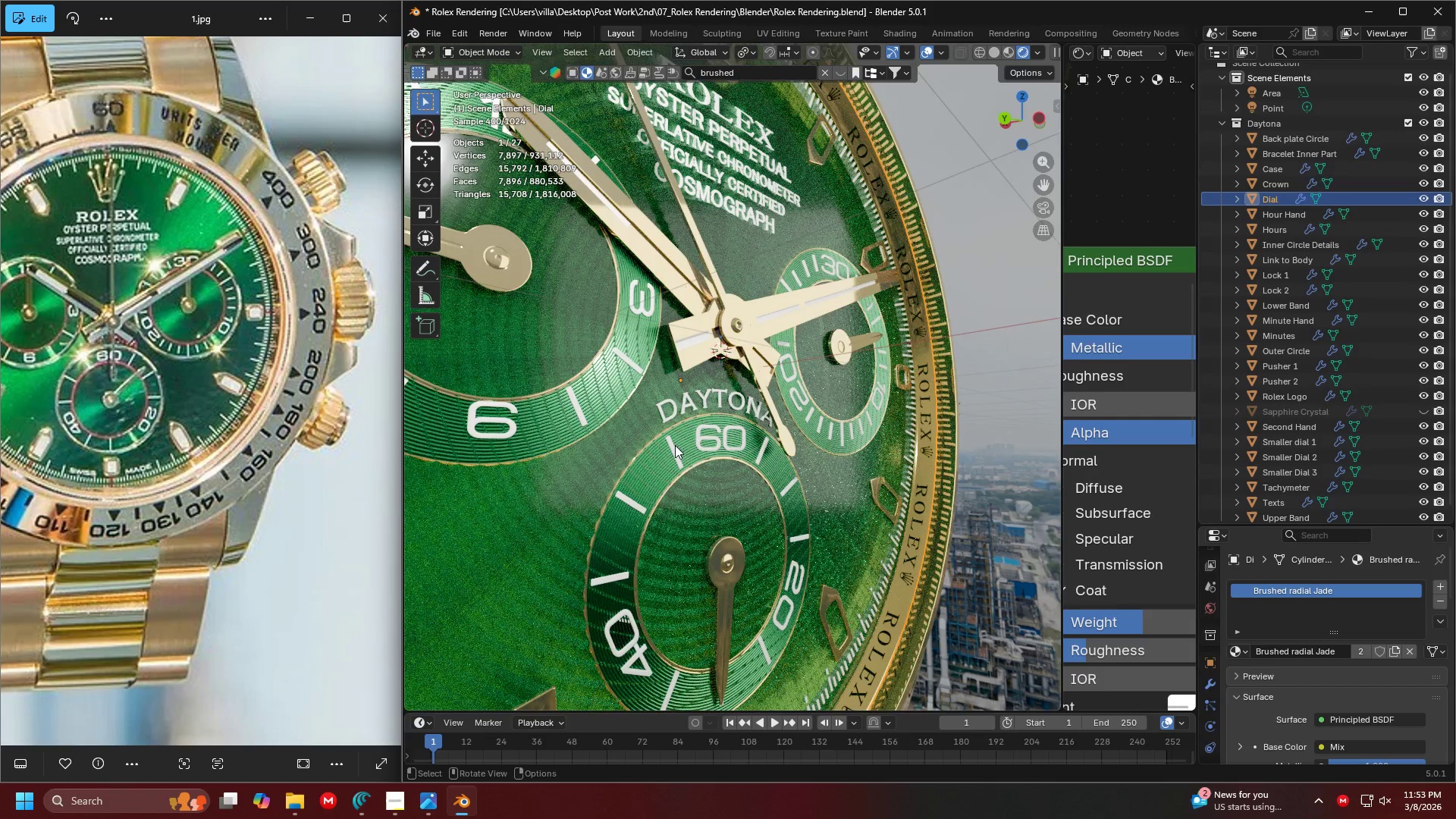 
key(Shift+ShiftLeft)
 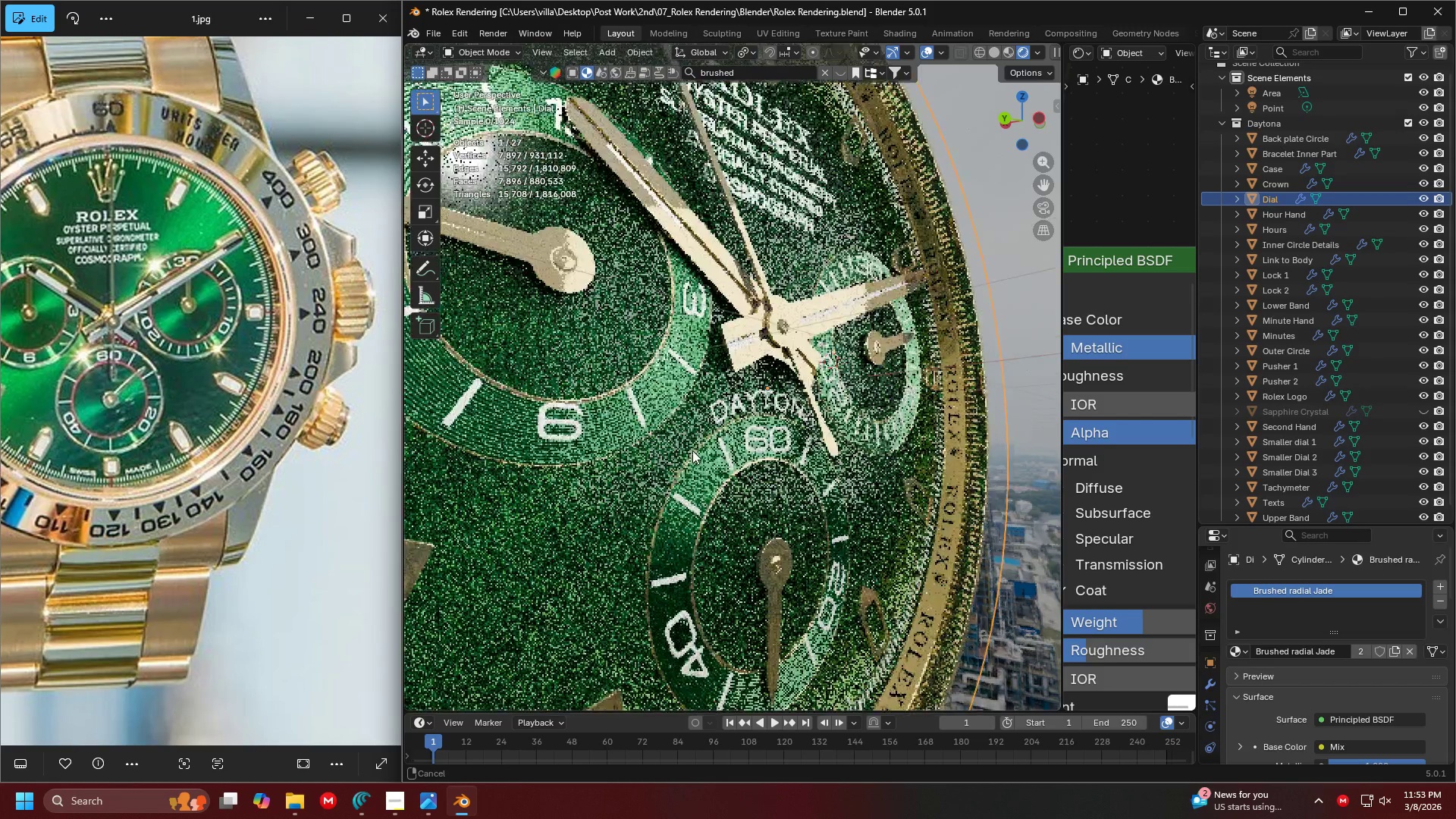 
scroll: coordinate [693, 450], scroll_direction: up, amount: 4.0
 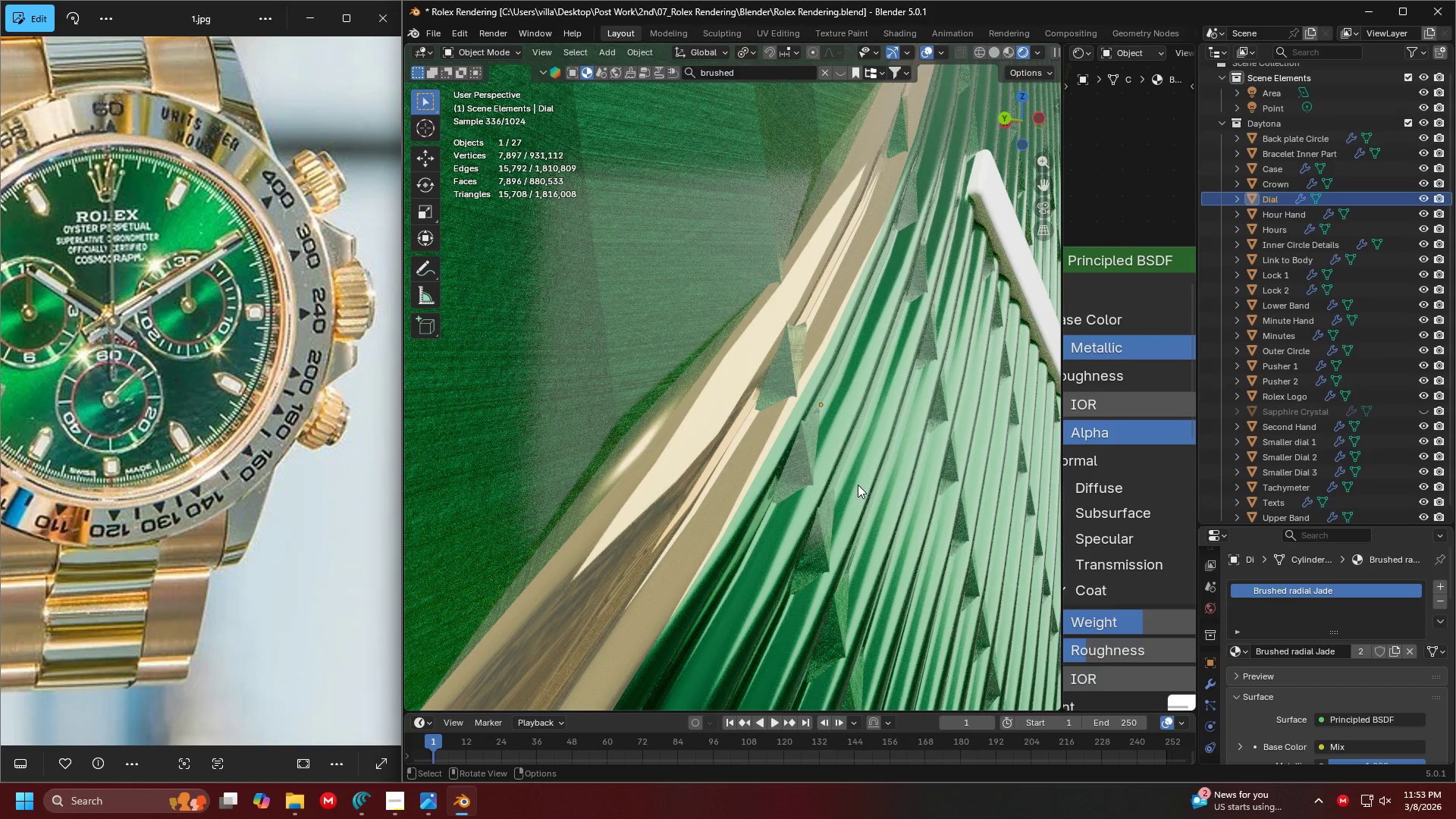 
hold_key(key=ShiftLeft, duration=0.31)
 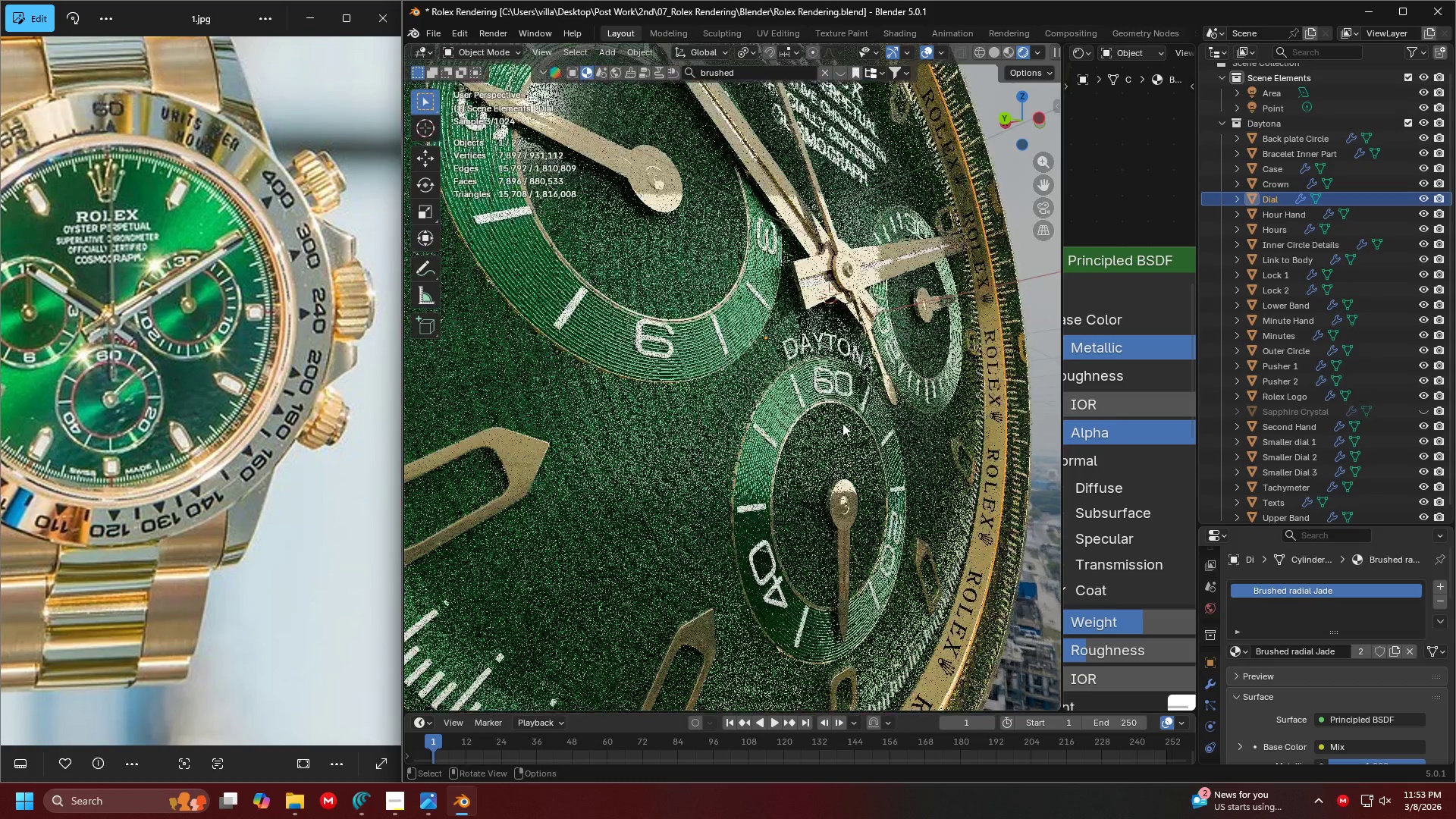 
scroll: coordinate [843, 423], scroll_direction: down, amount: 6.0
 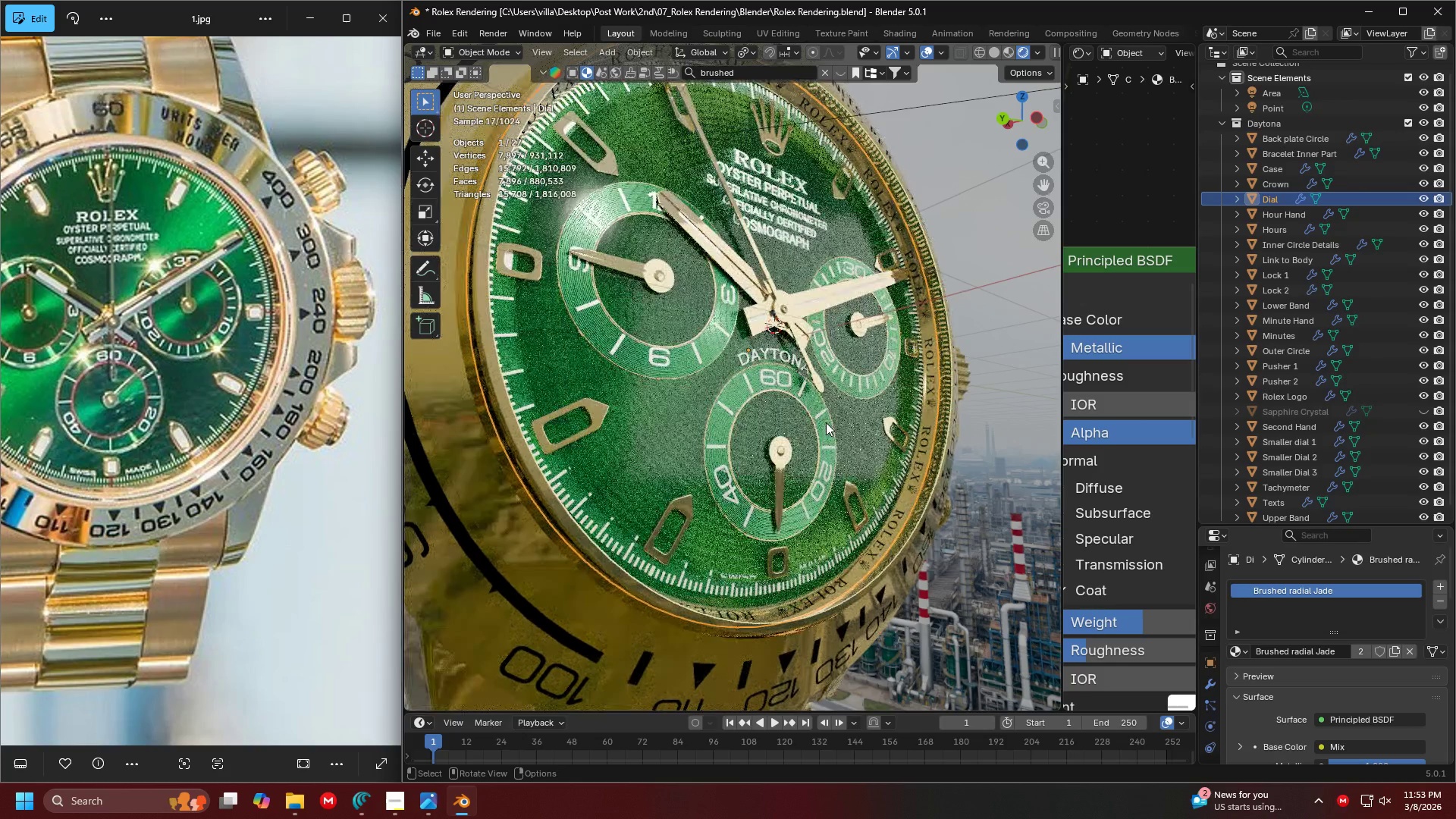 
key(Control+ControlLeft)
 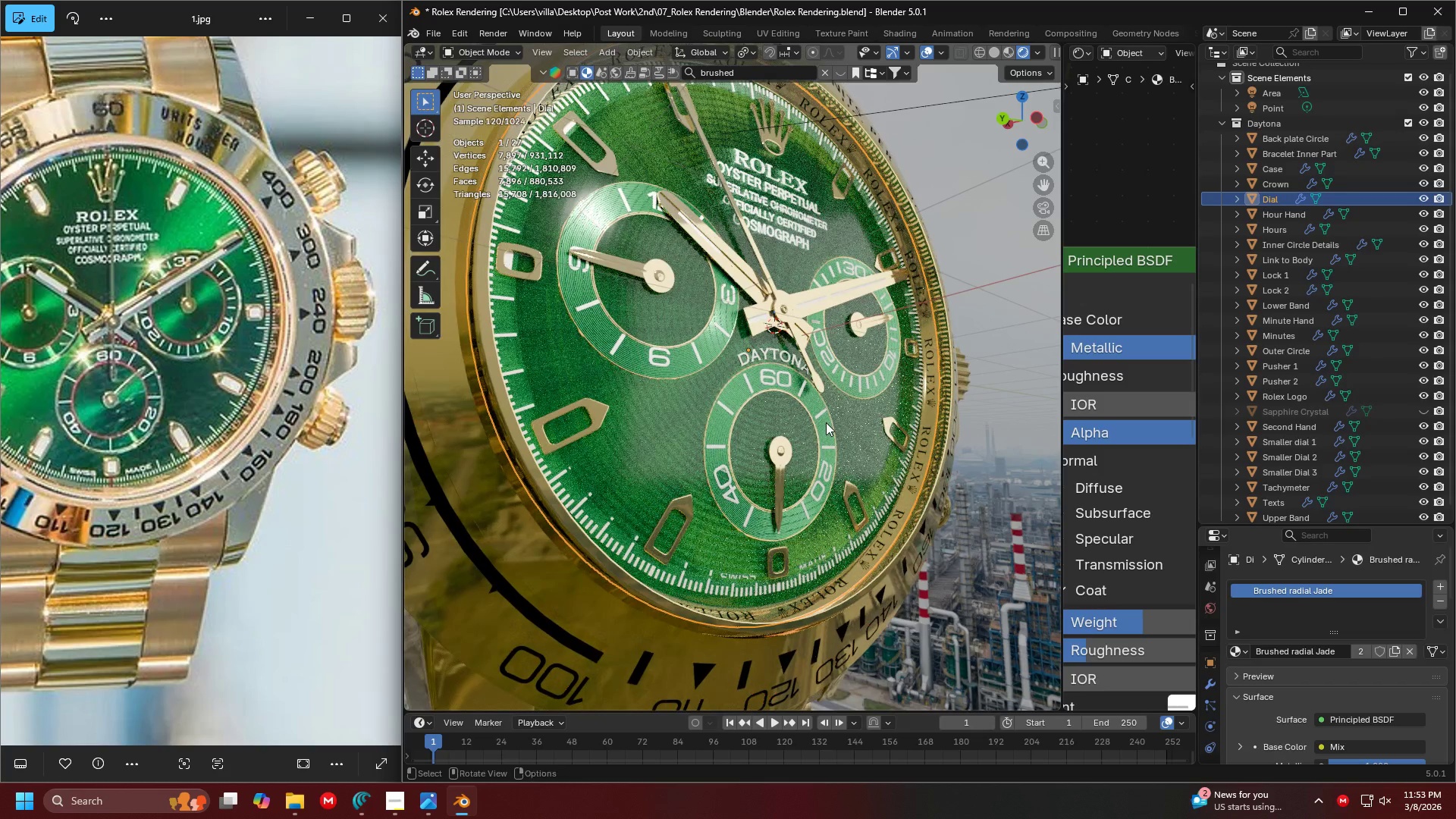 
key(Tab)
 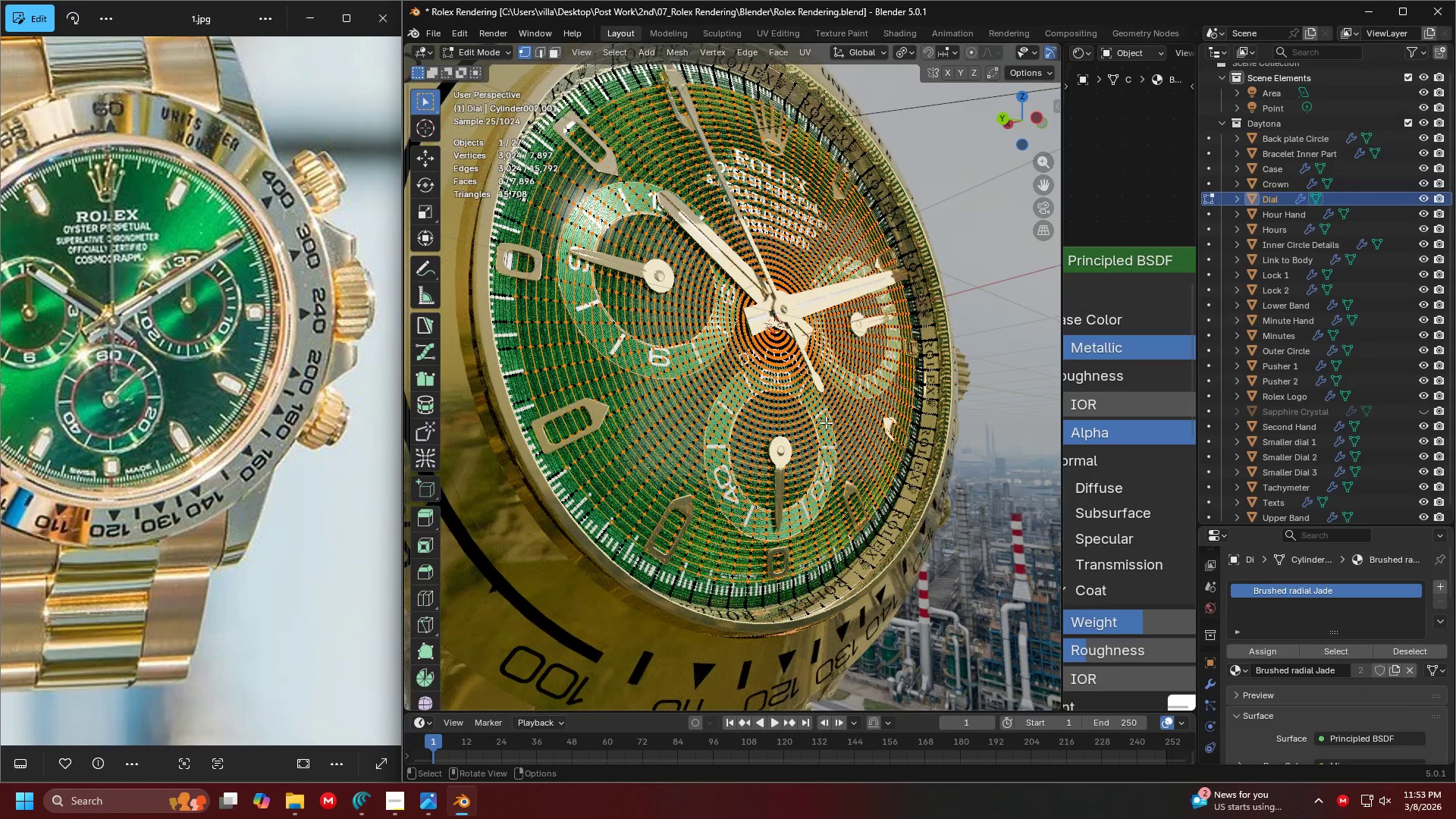 
key(Tab)
 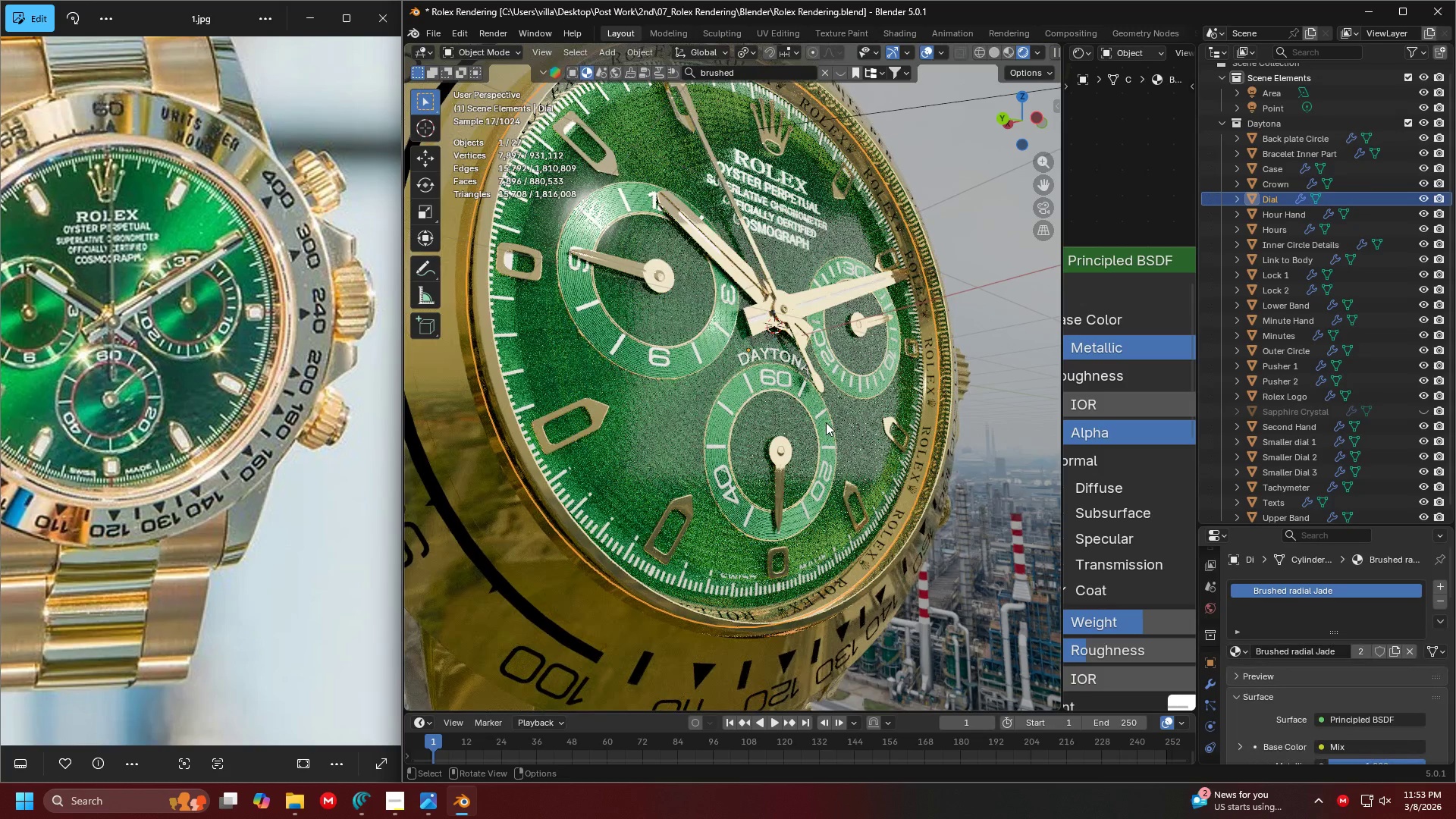 
key(Tab)
 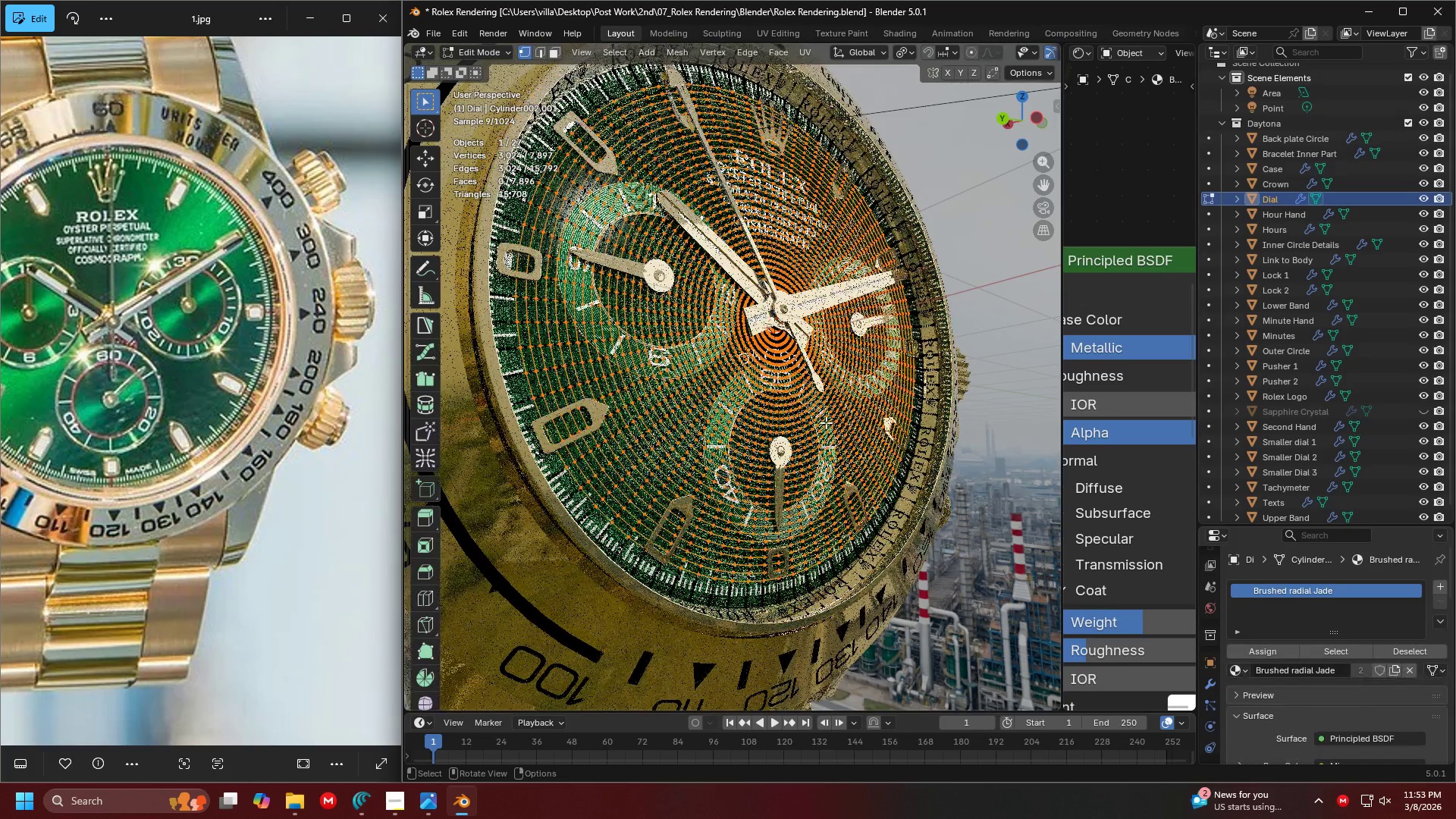 
scroll: coordinate [831, 426], scroll_direction: up, amount: 1.0
 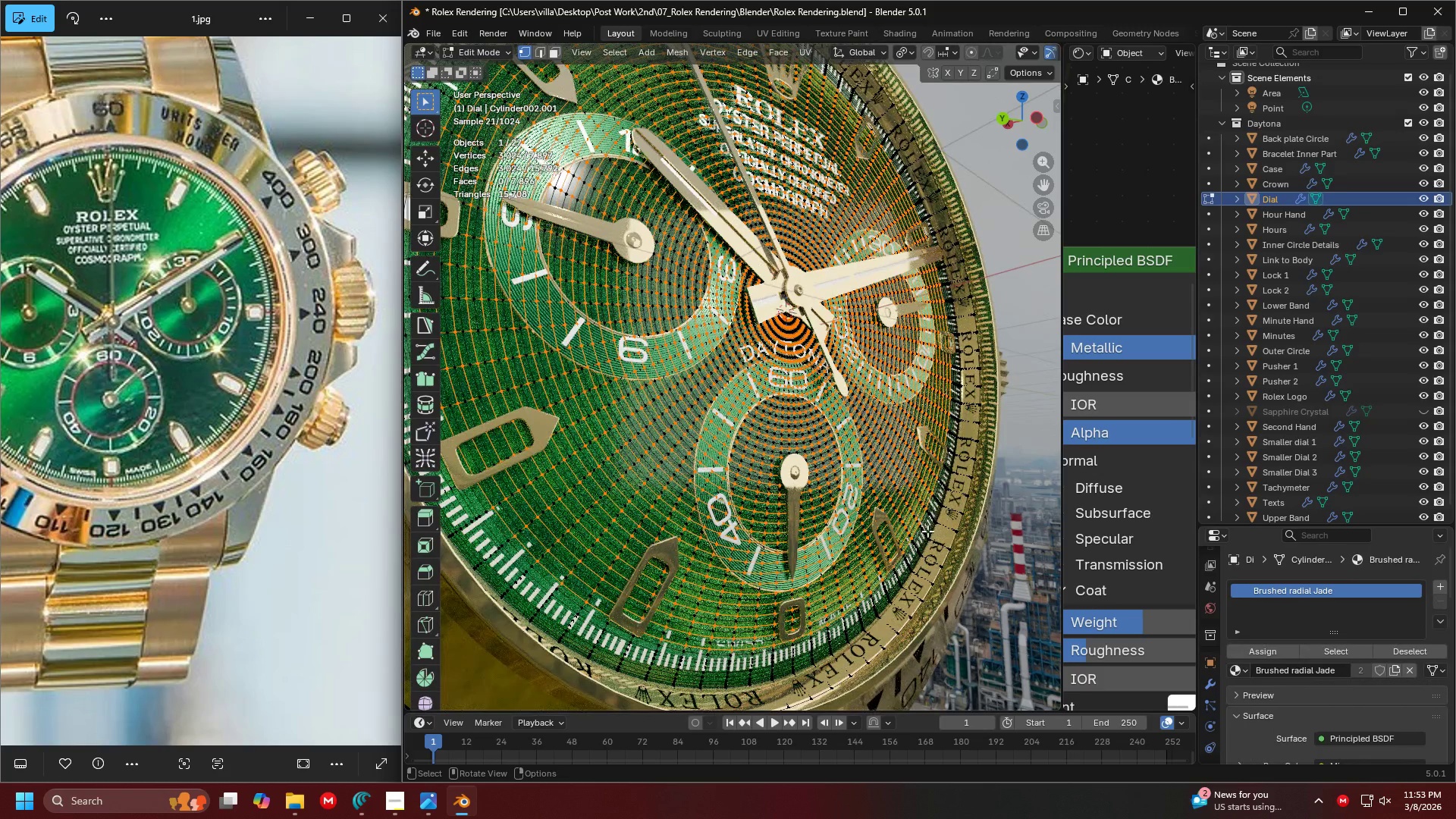 
key(Shift+ShiftLeft)
 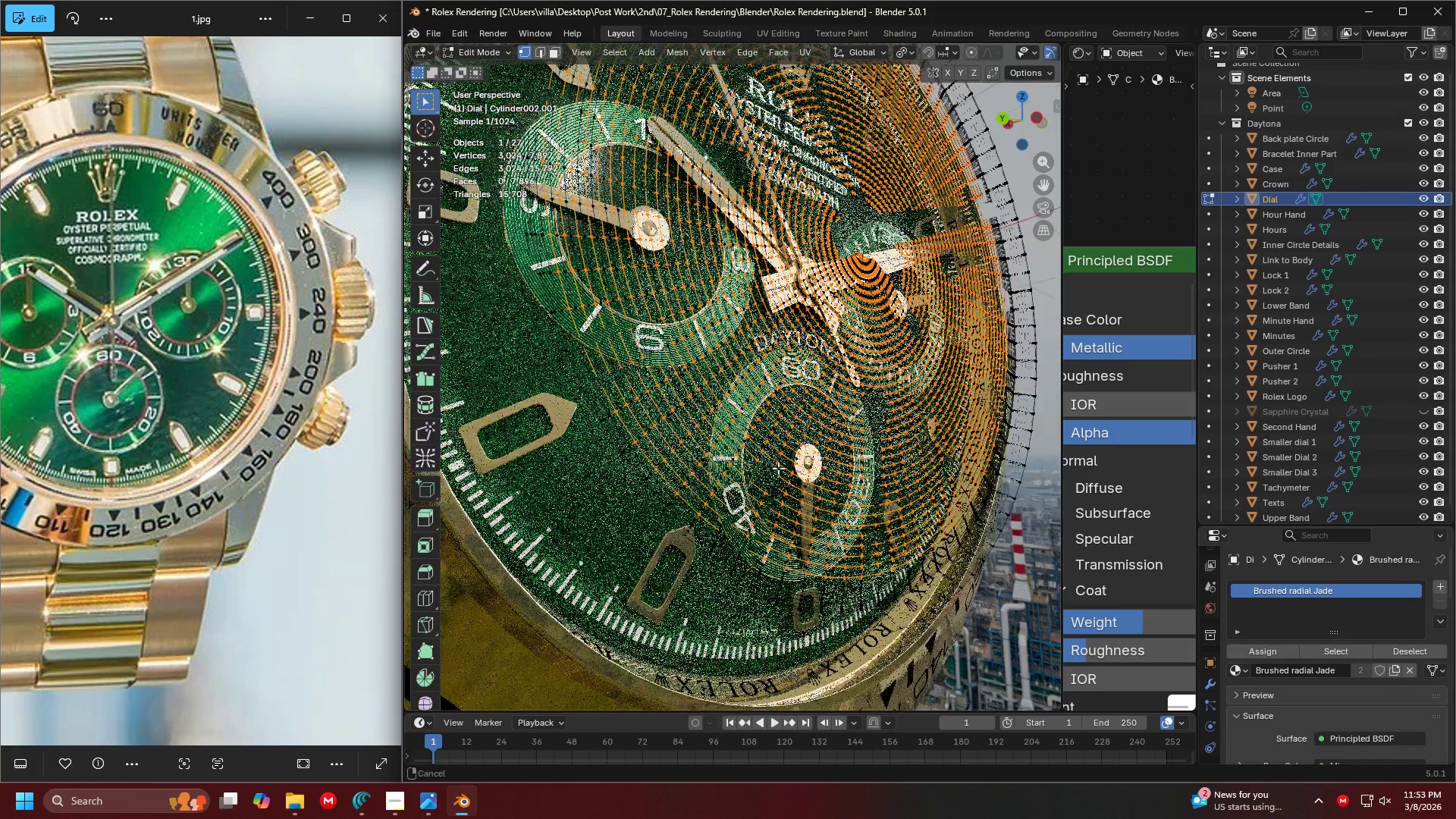 
scroll: coordinate [802, 453], scroll_direction: up, amount: 2.0
 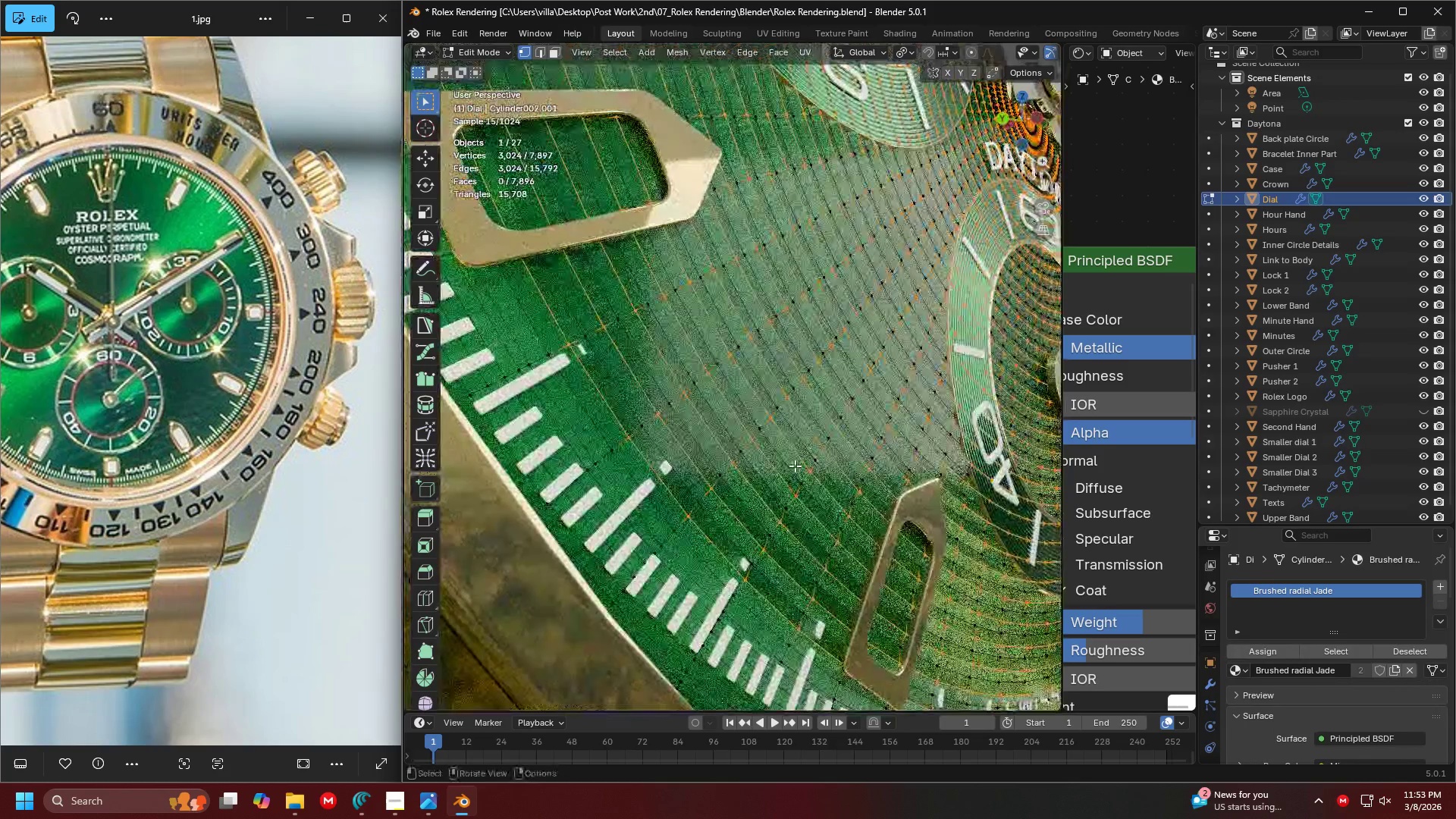 
key(Shift+ShiftLeft)
 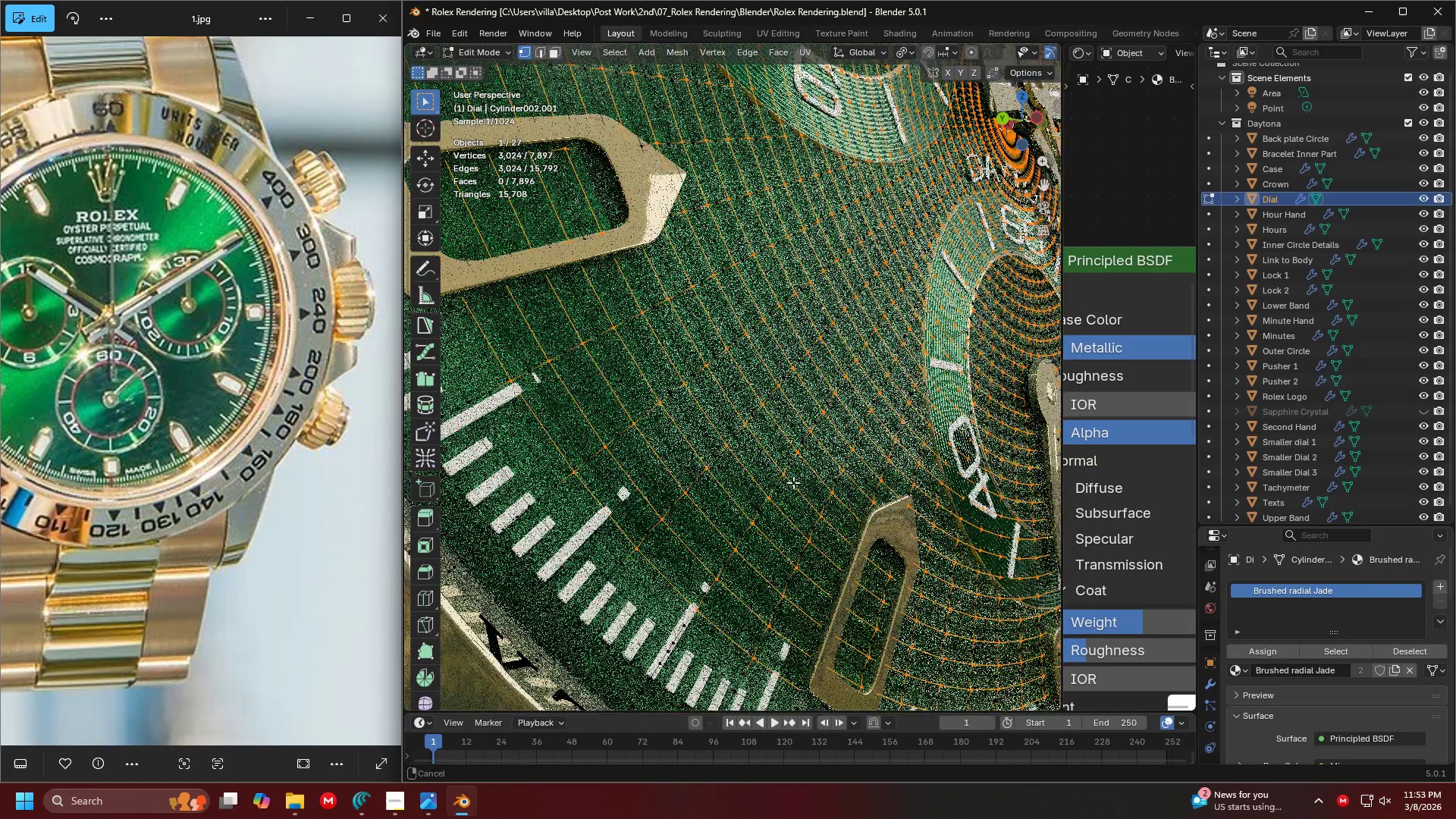 
hold_key(key=ShiftLeft, duration=0.5)
 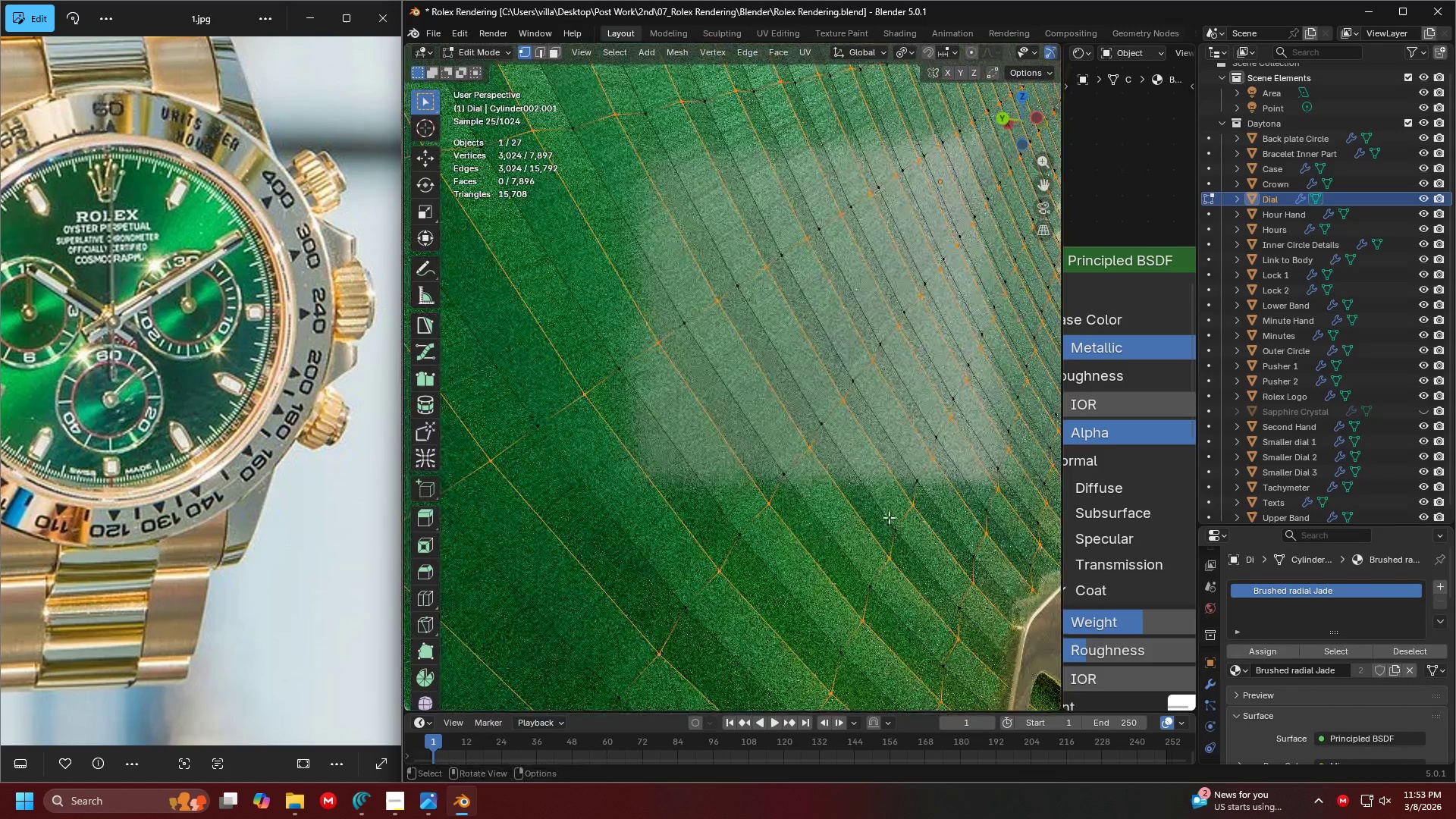 
scroll: coordinate [793, 483], scroll_direction: up, amount: 1.0
 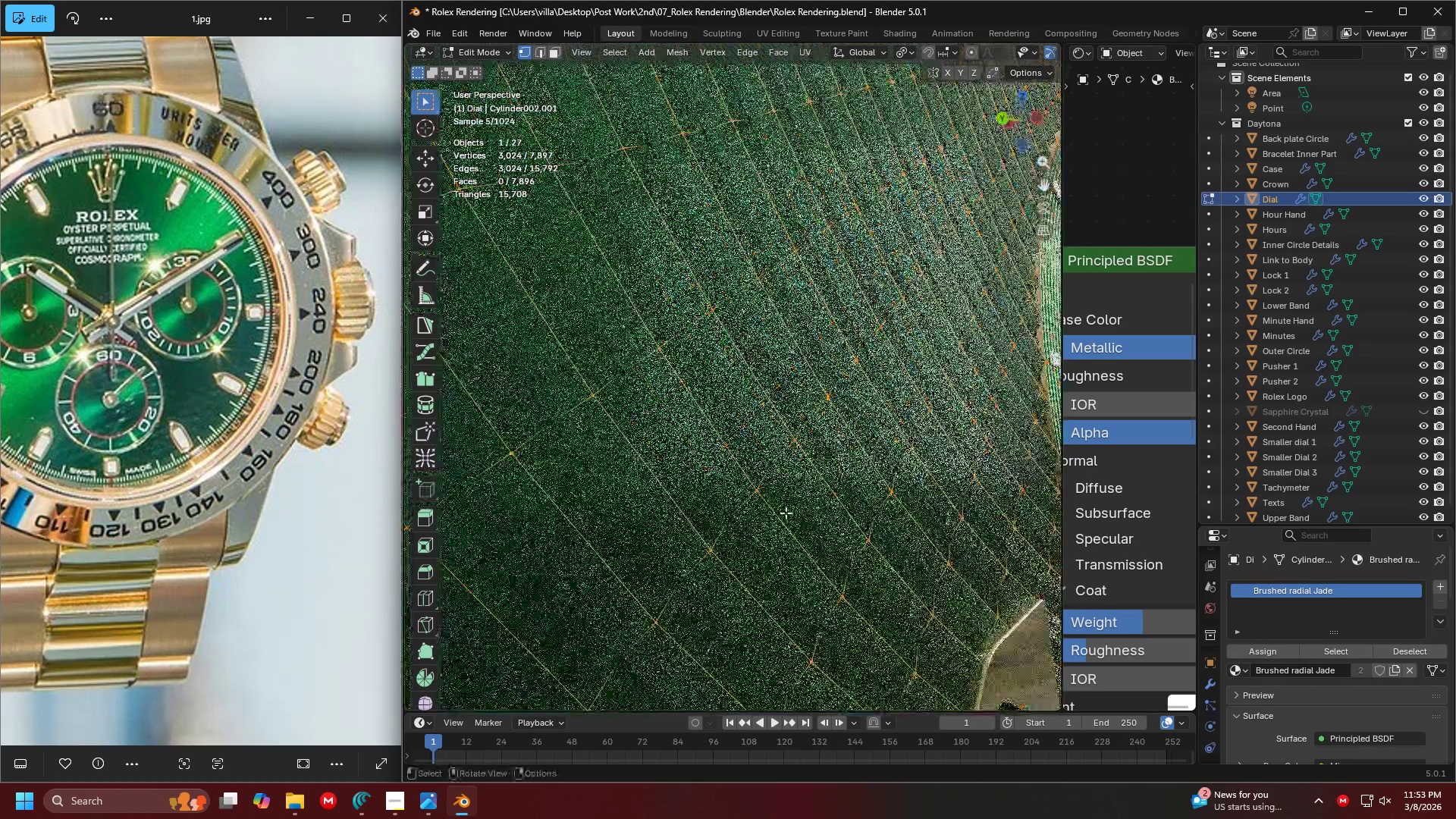 
key(Control+B)
 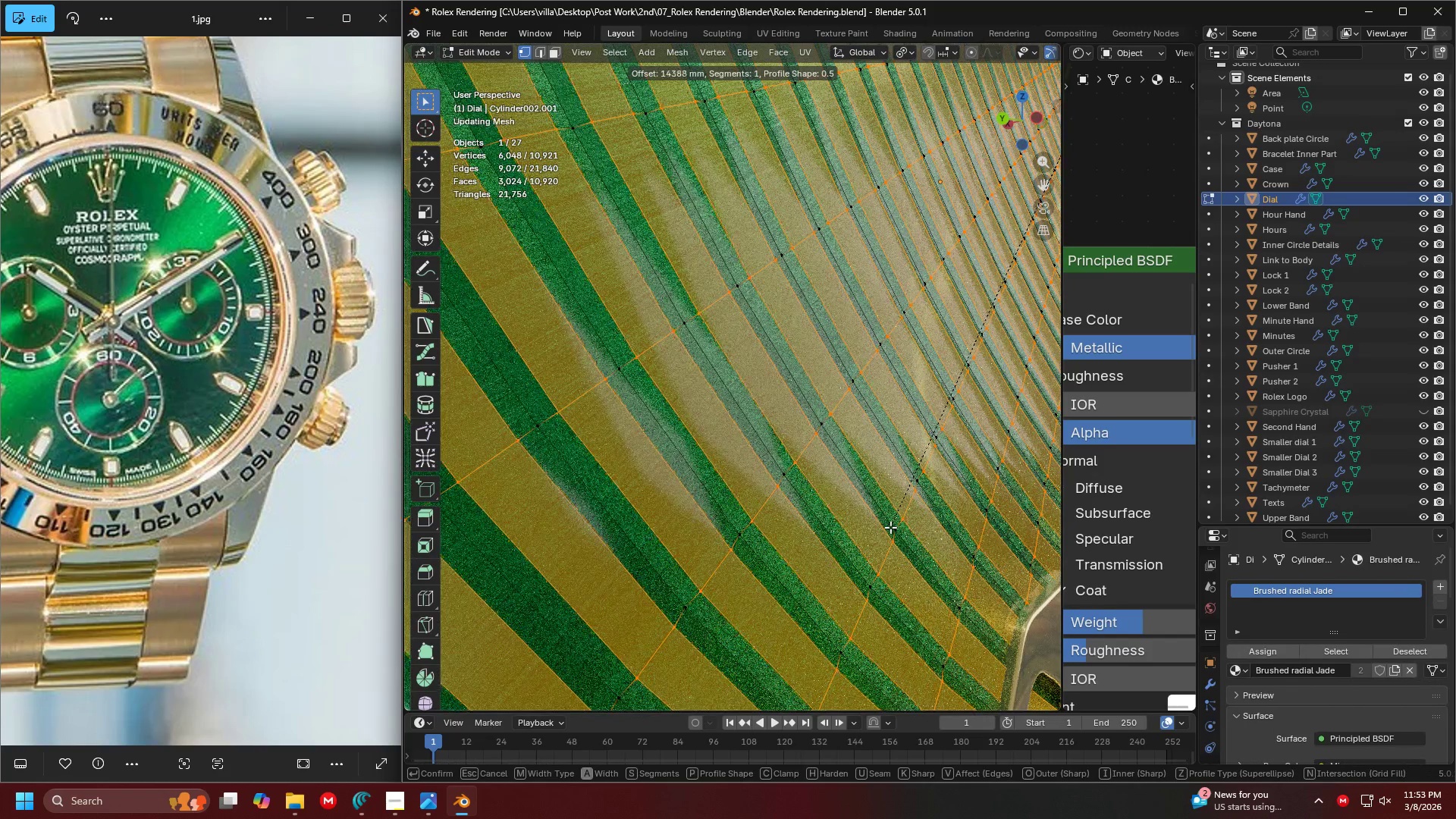 
left_click([890, 525])
 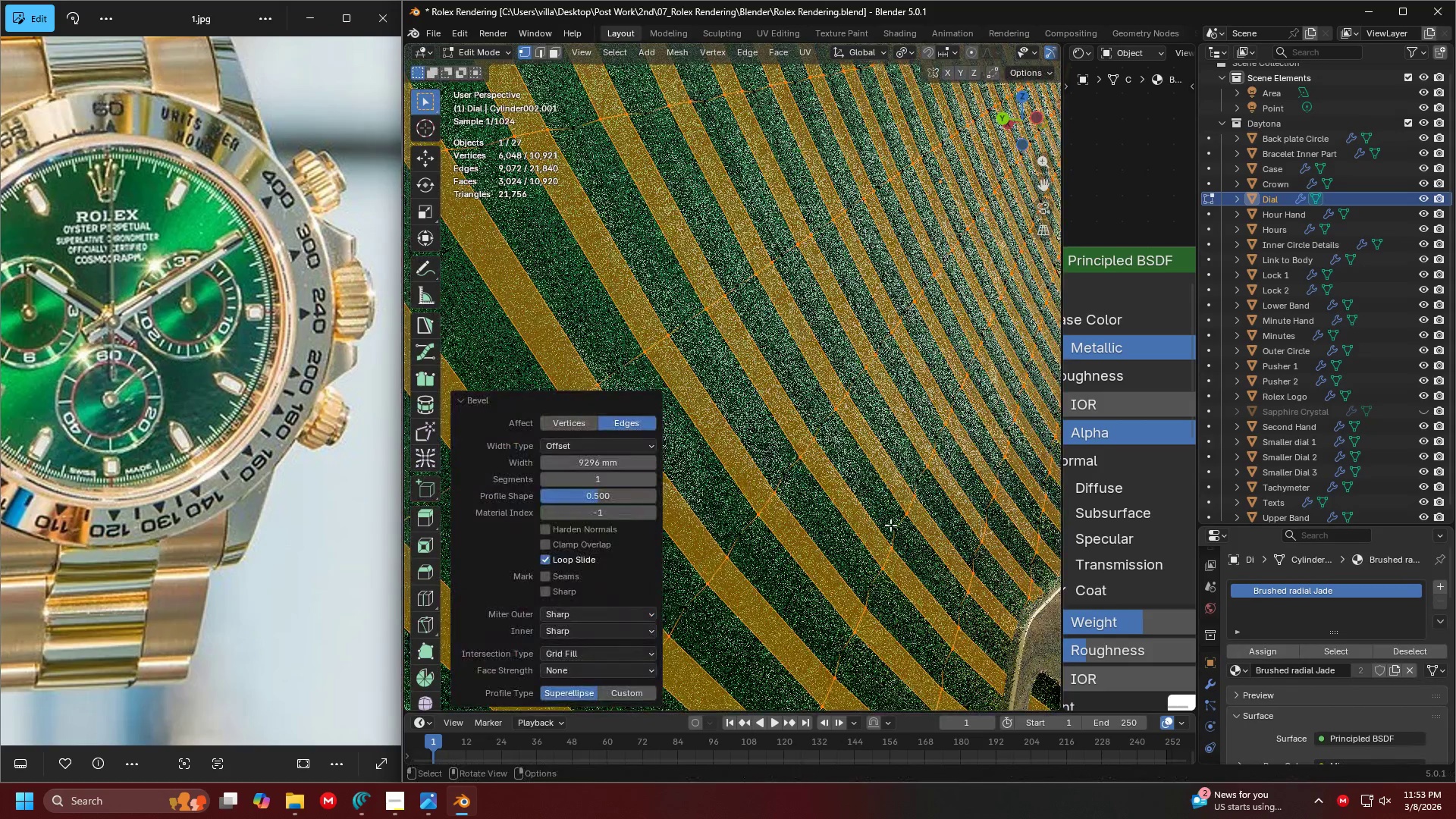 
key(Tab)
 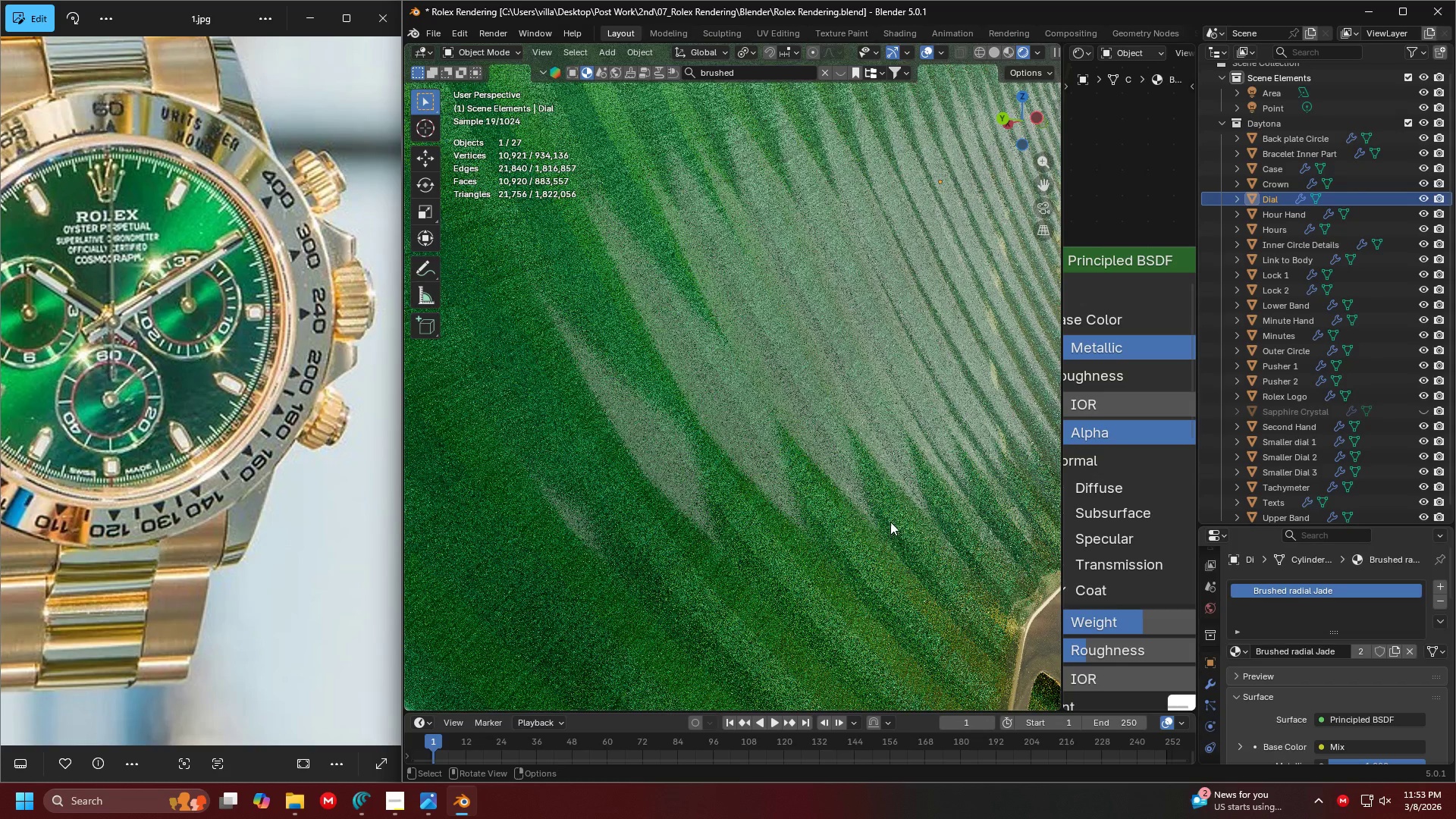 
right_click([871, 423])
 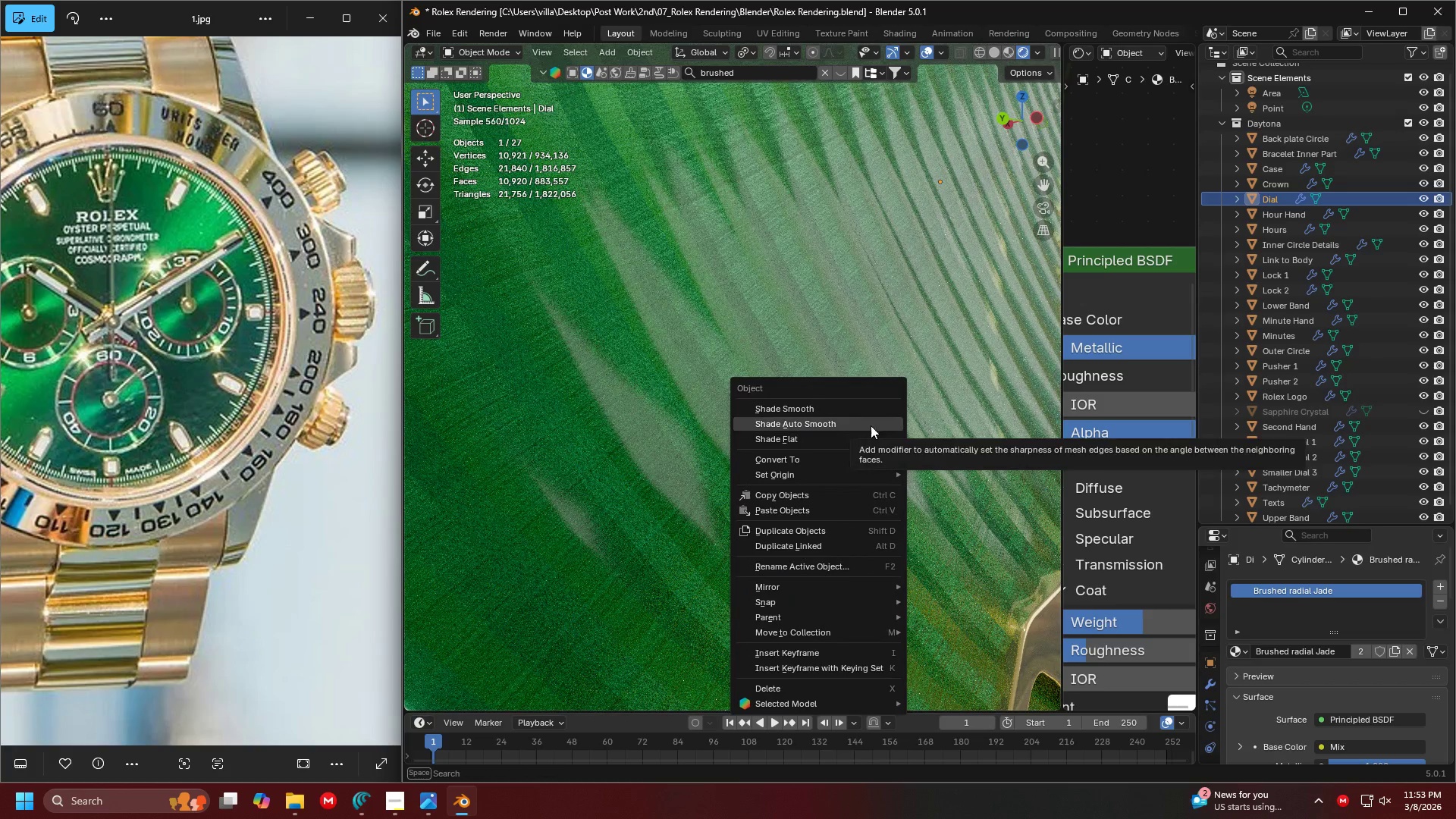 
left_click([869, 435])
 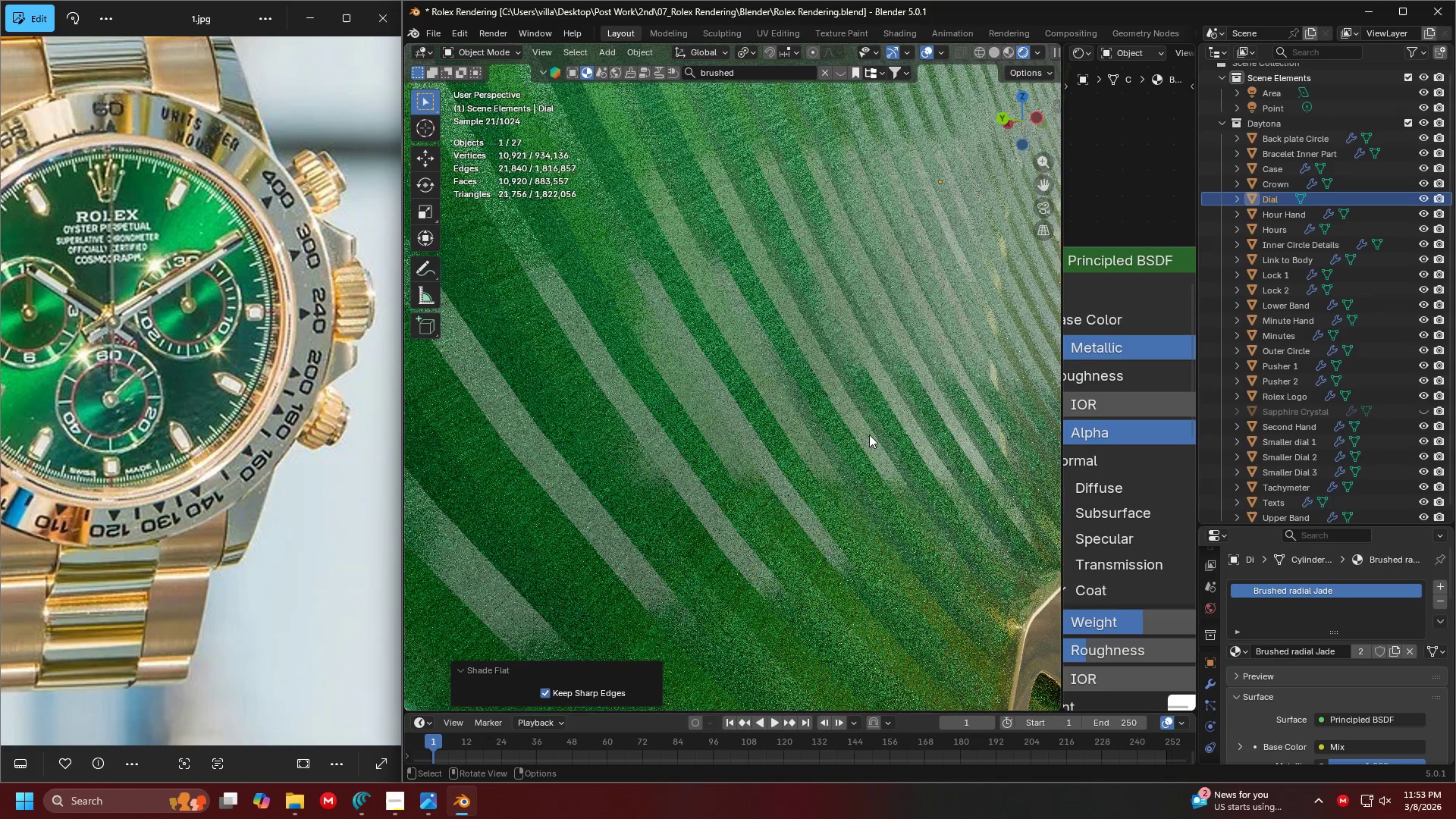 
key(Control+Z)
 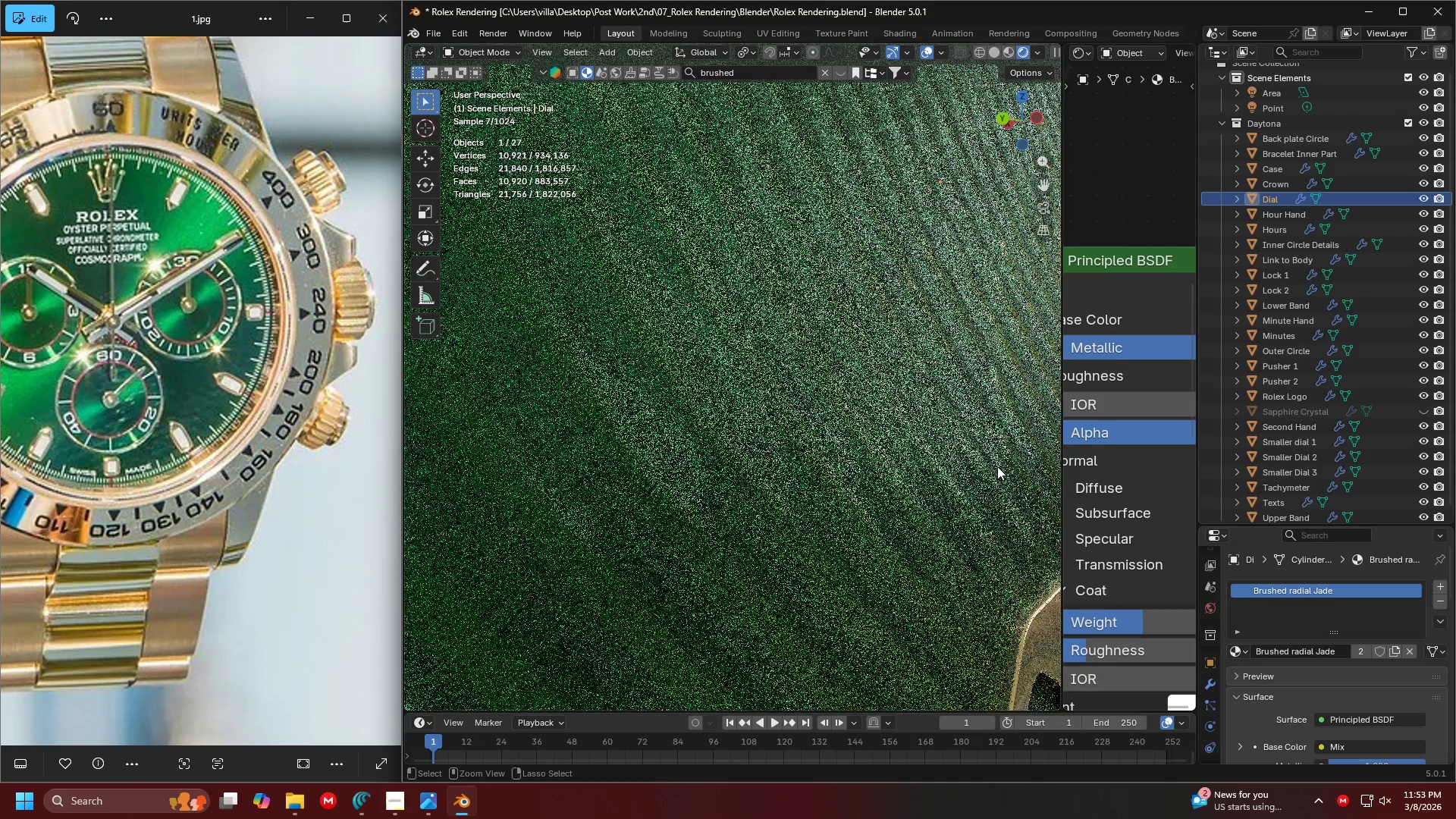 
key(Control+Z)
 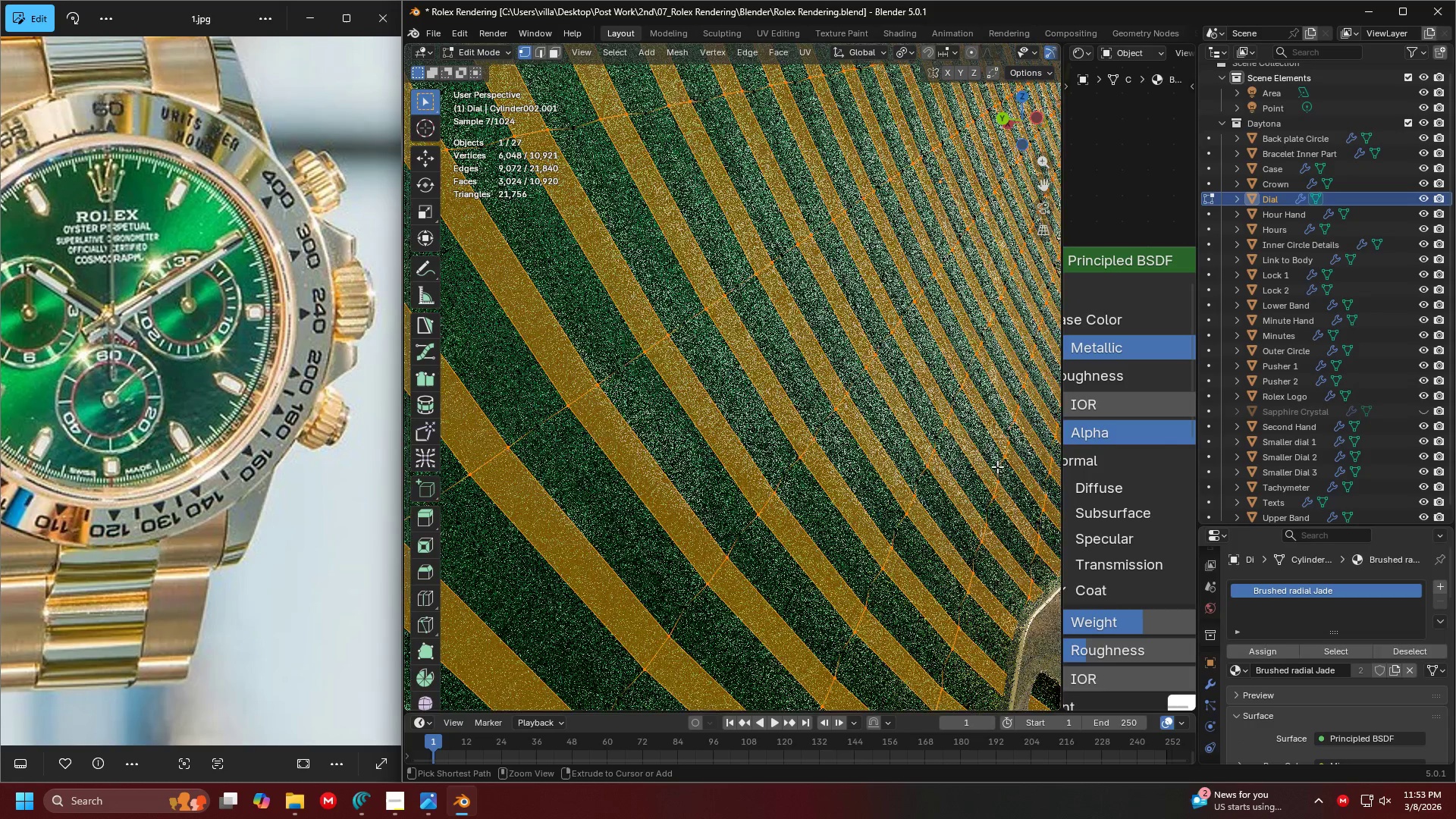 
key(Control+Z)
 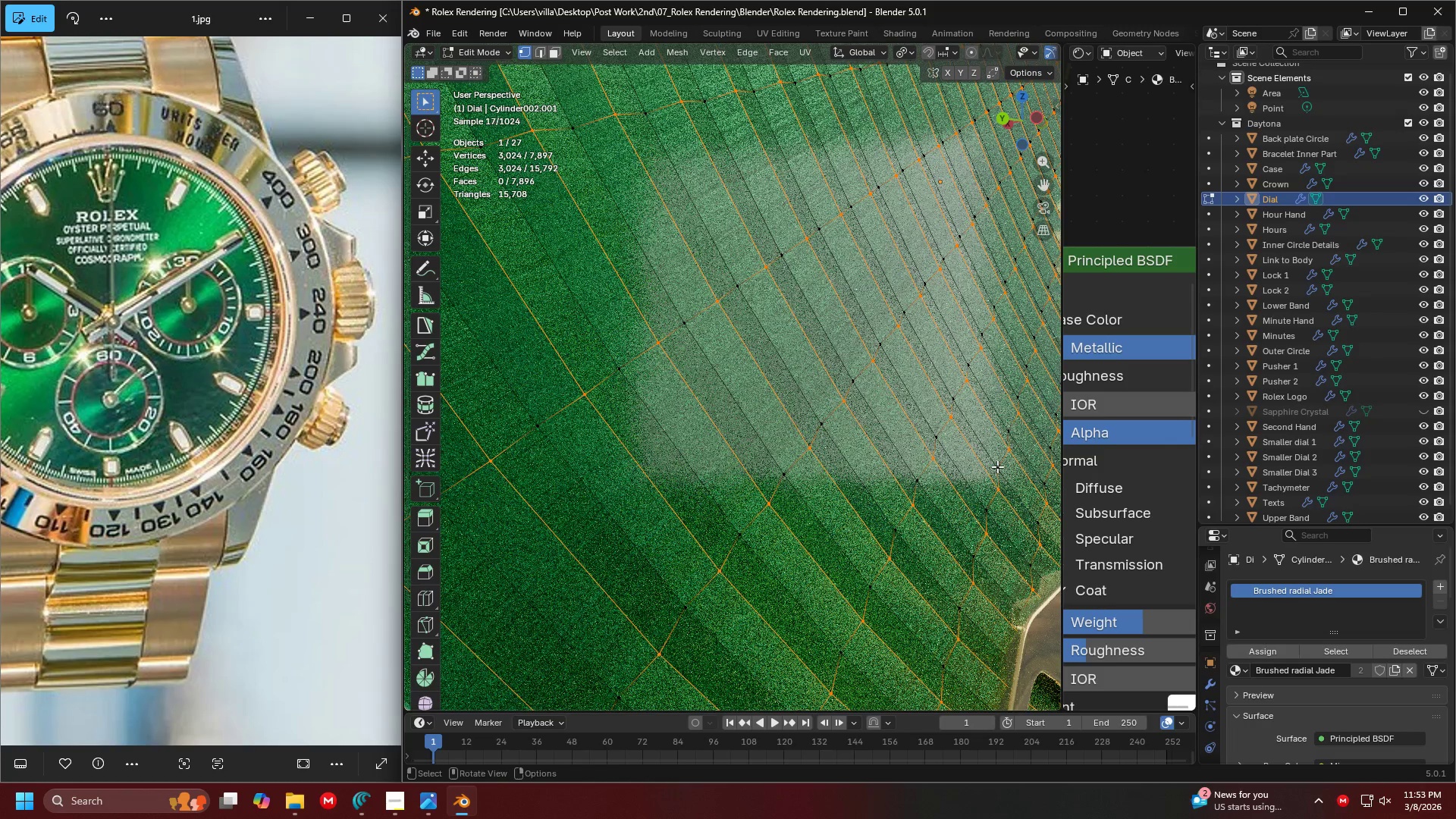 
key(Tab)
 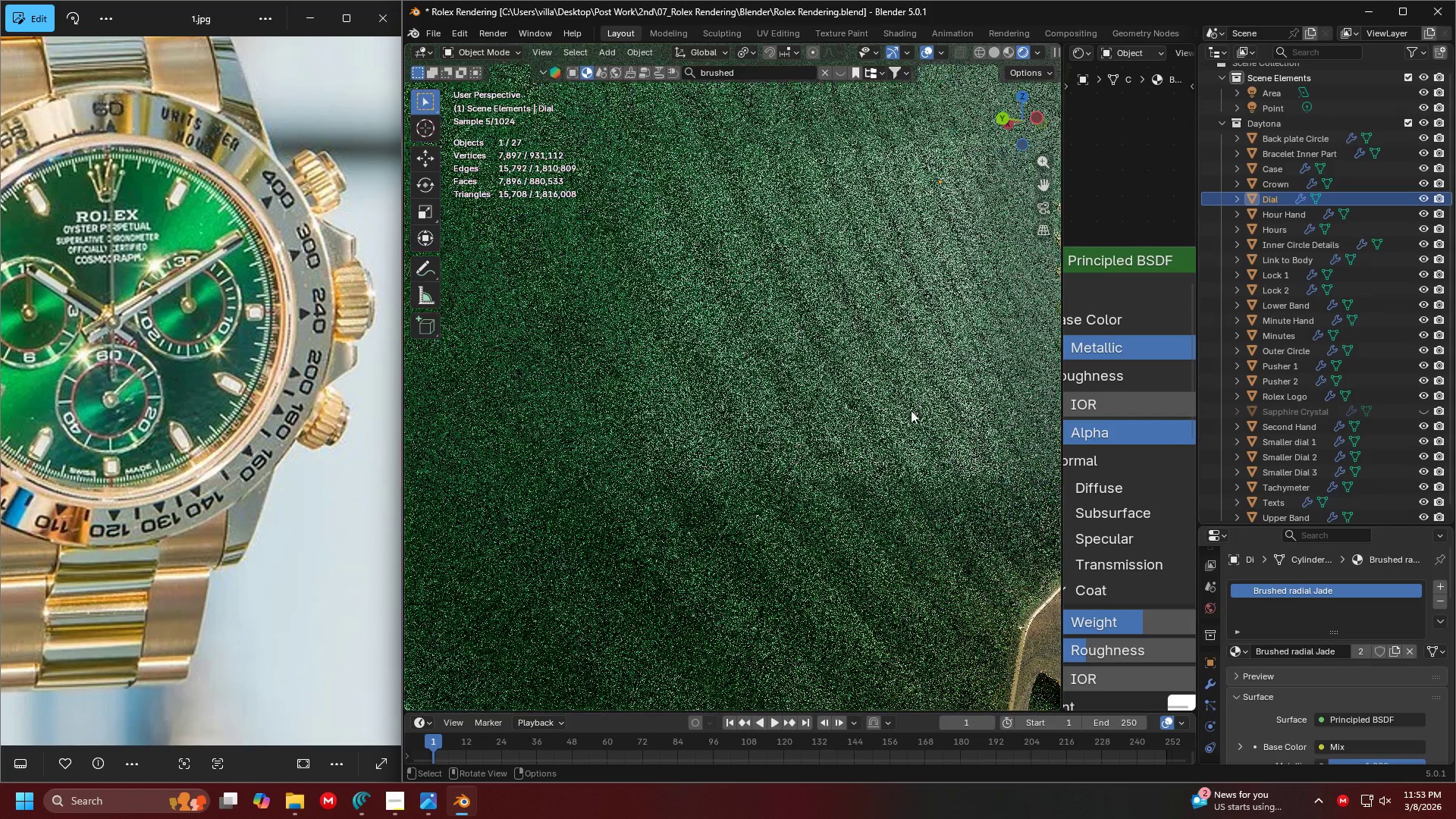 
right_click([852, 381])
 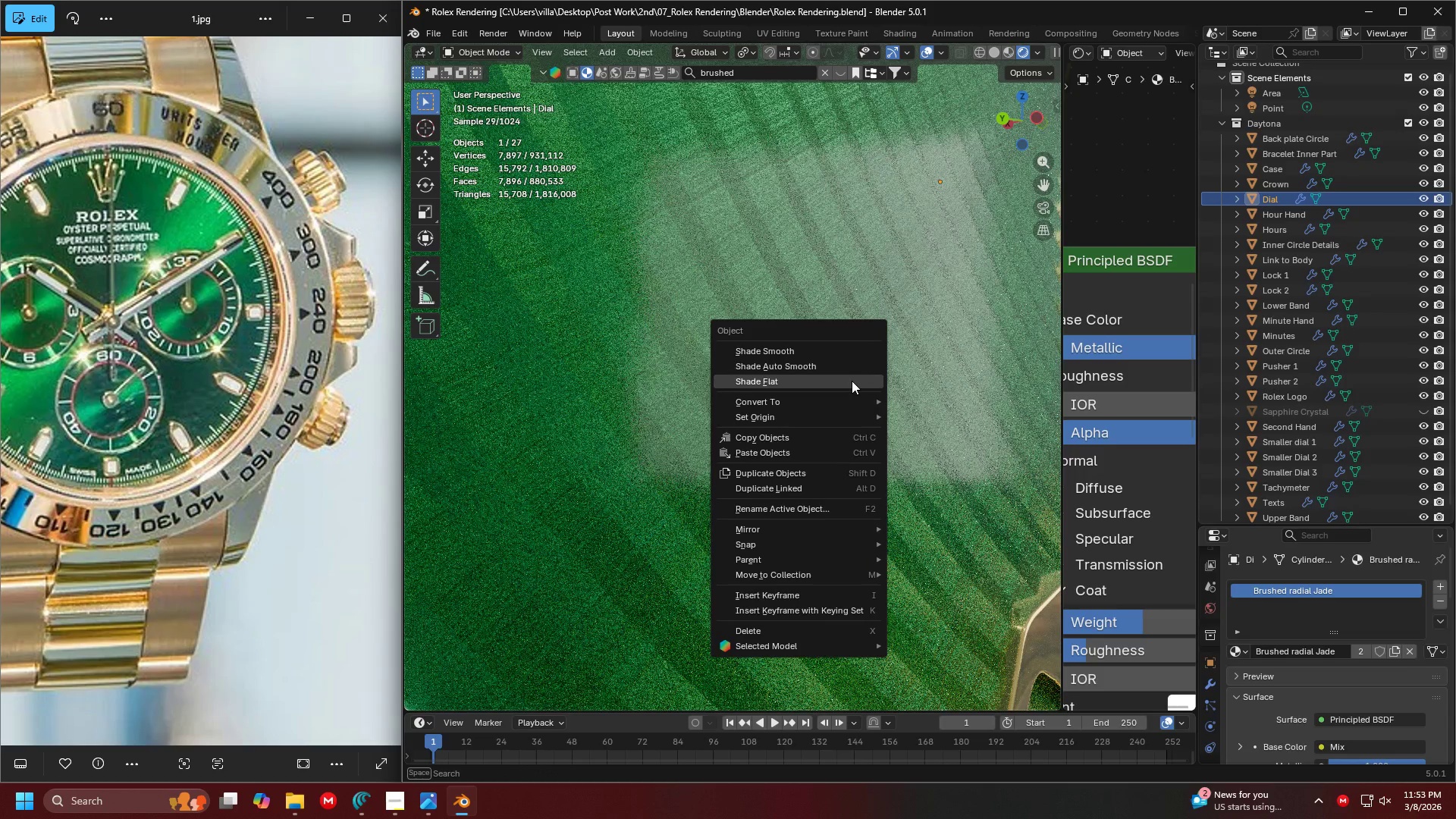 
left_click([852, 381])
 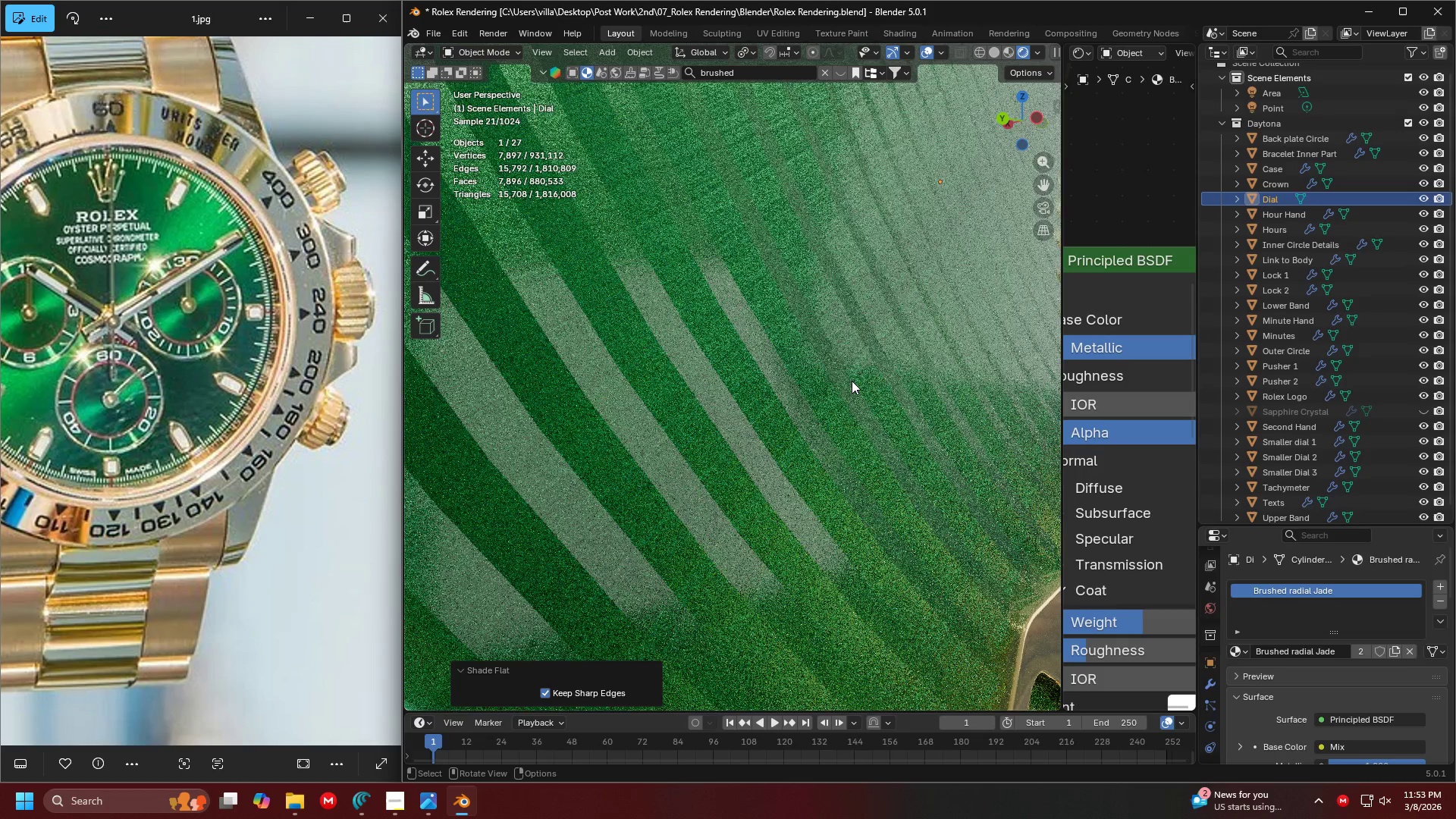 
scroll: coordinate [821, 395], scroll_direction: down, amount: 6.0
 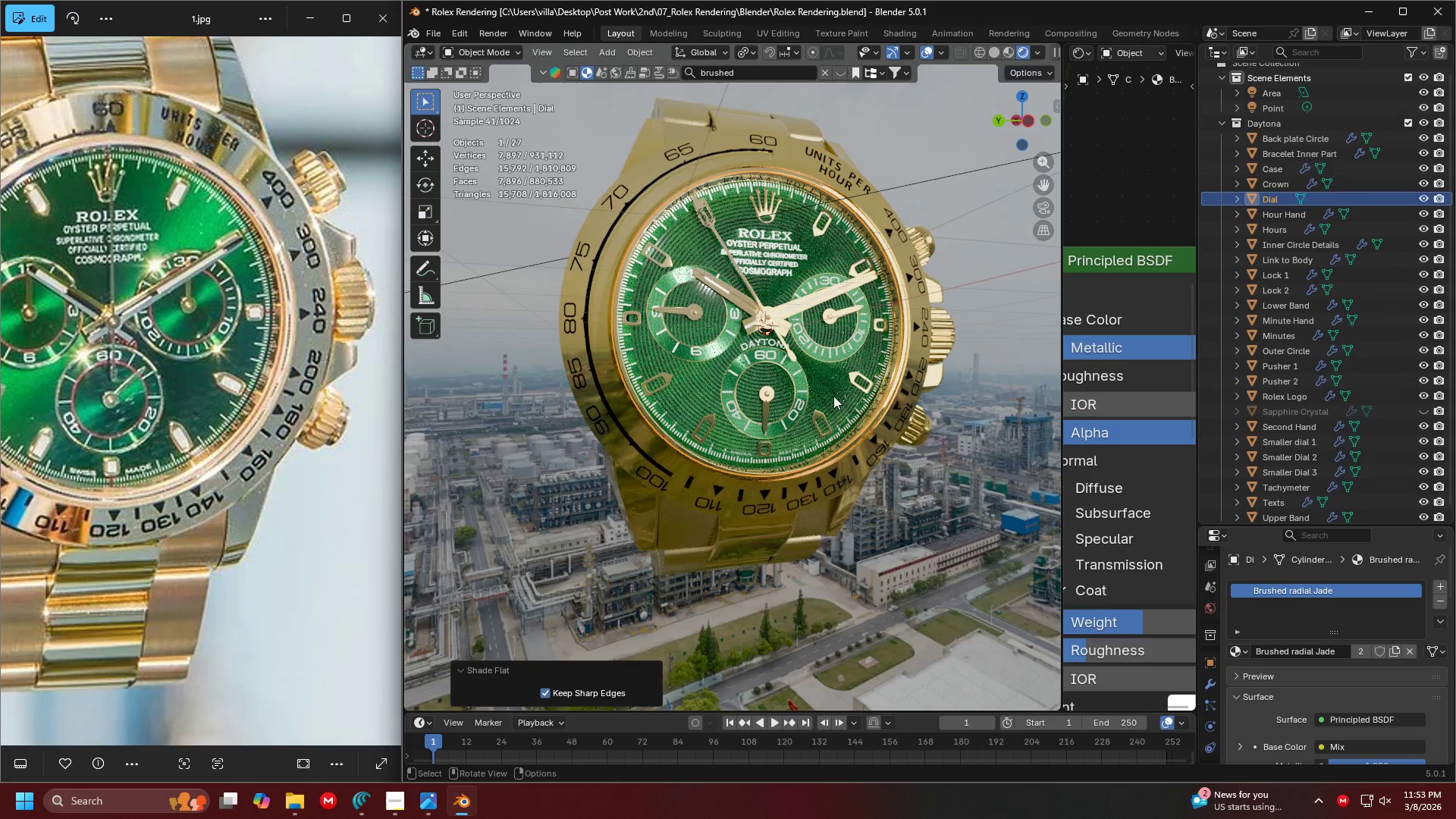 
key(Shift+ShiftLeft)
 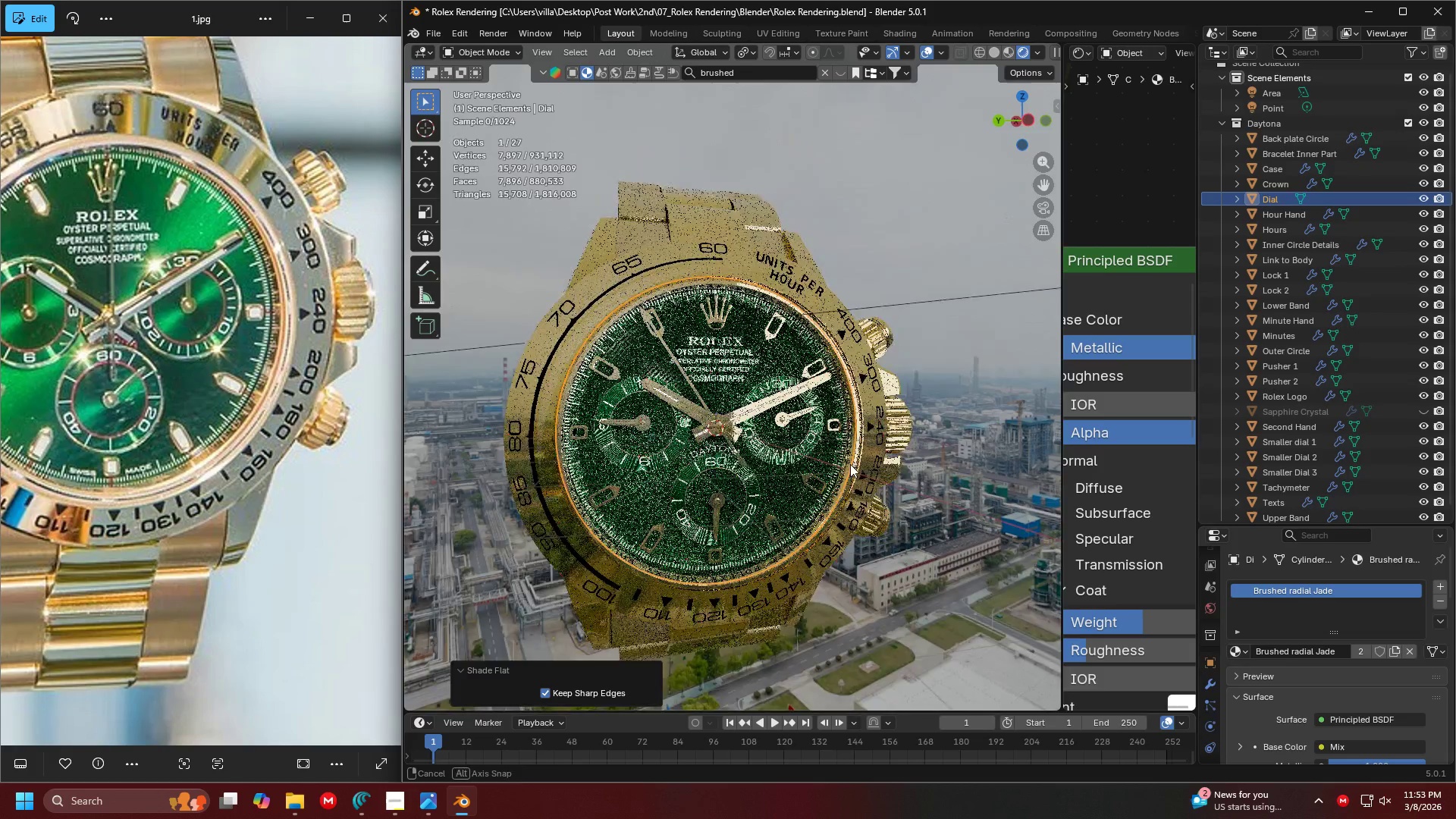 
scroll: coordinate [861, 450], scroll_direction: up, amount: 3.0
 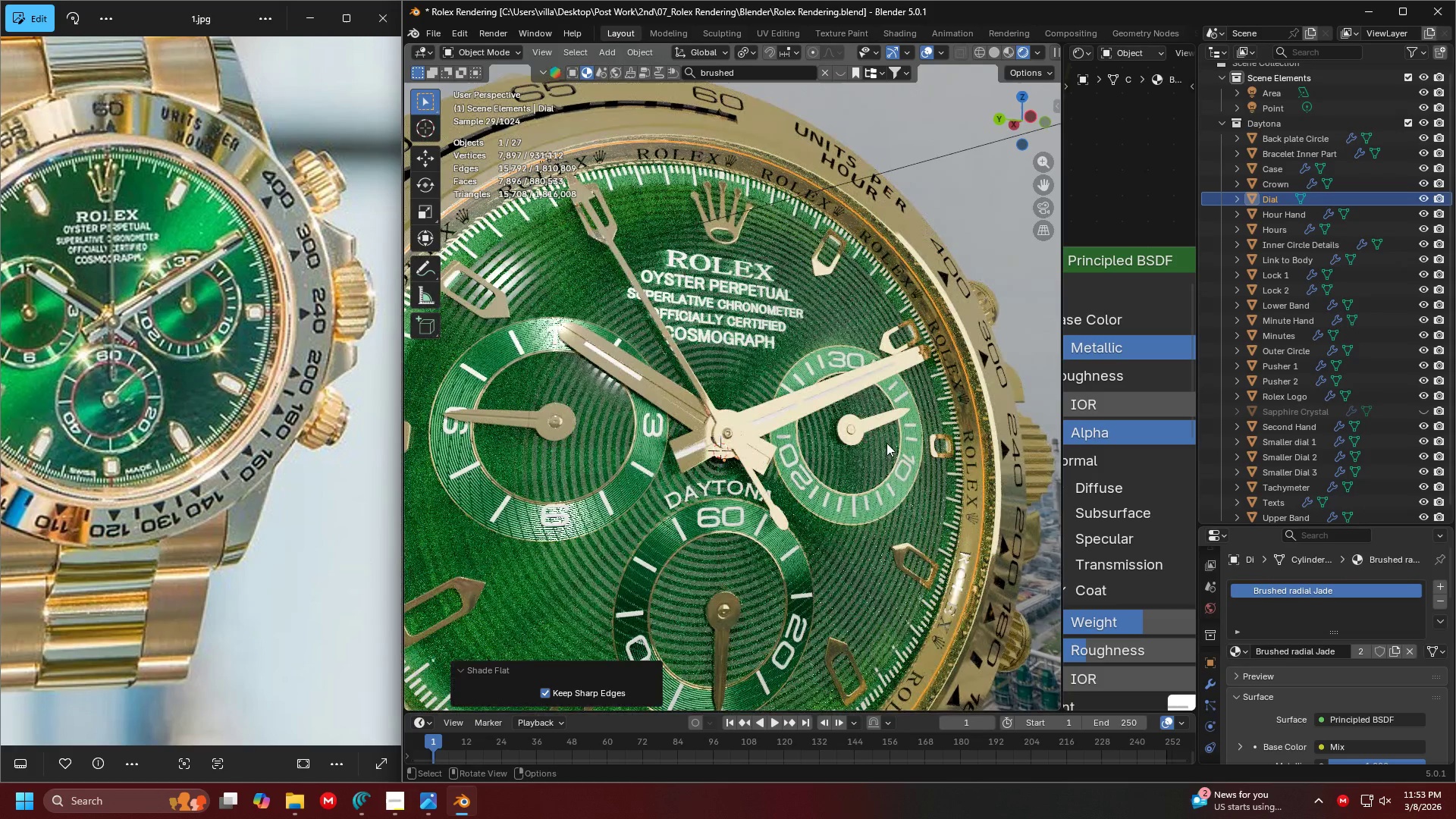 
hold_key(key=ShiftLeft, duration=0.69)
 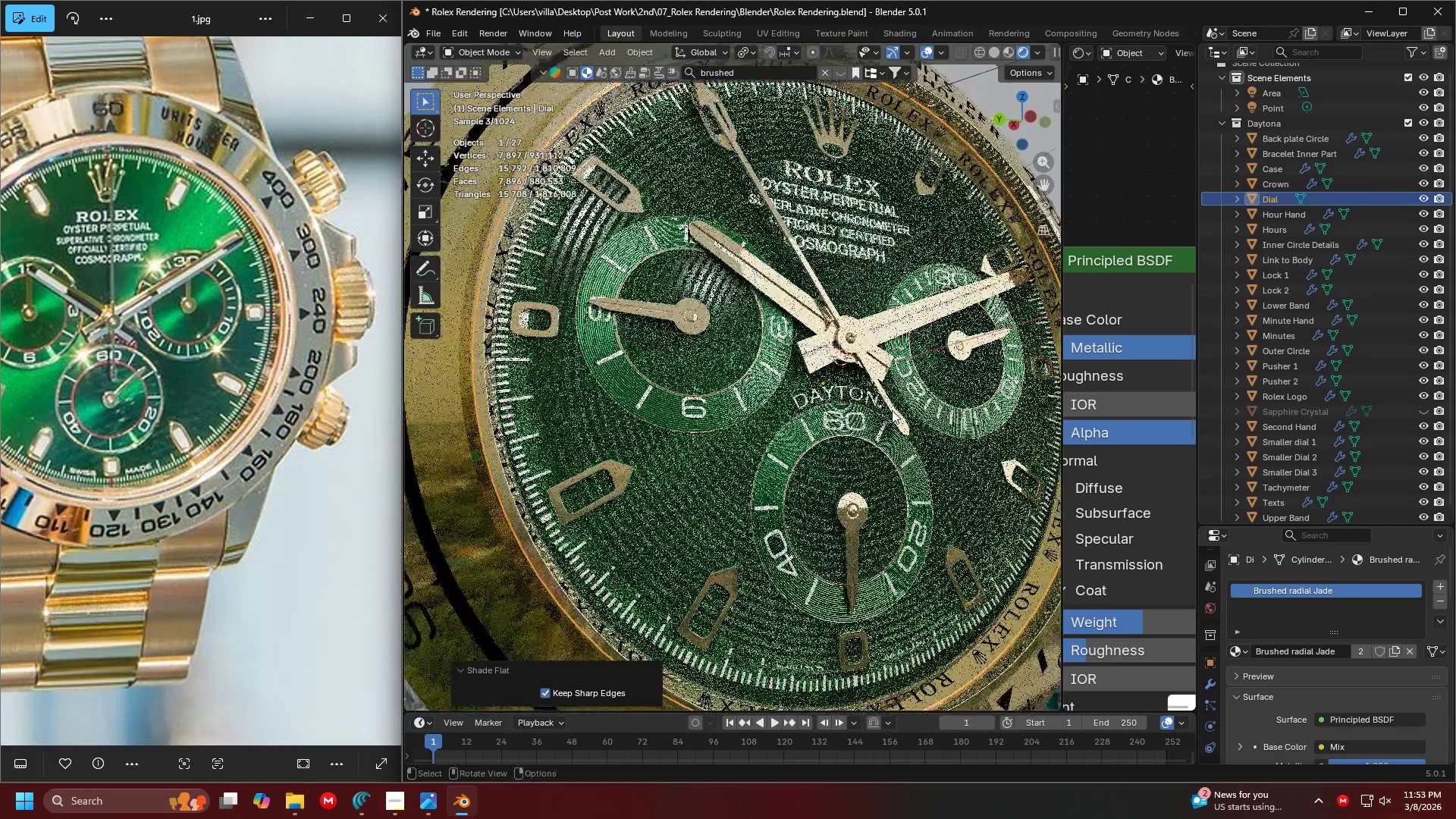 
scroll: coordinate [889, 414], scroll_direction: up, amount: 1.0
 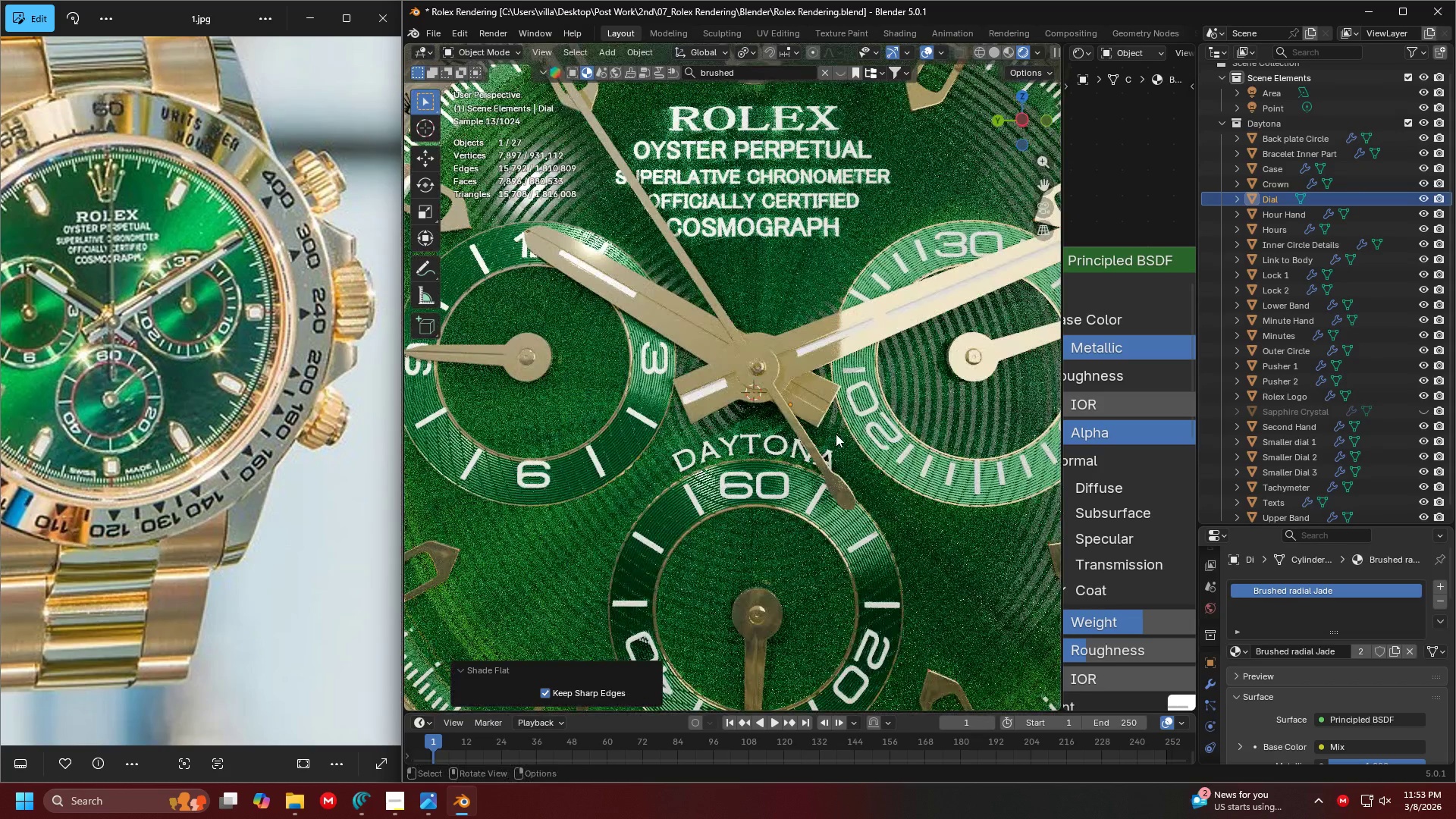 
scroll: coordinate [859, 409], scroll_direction: down, amount: 1.0
 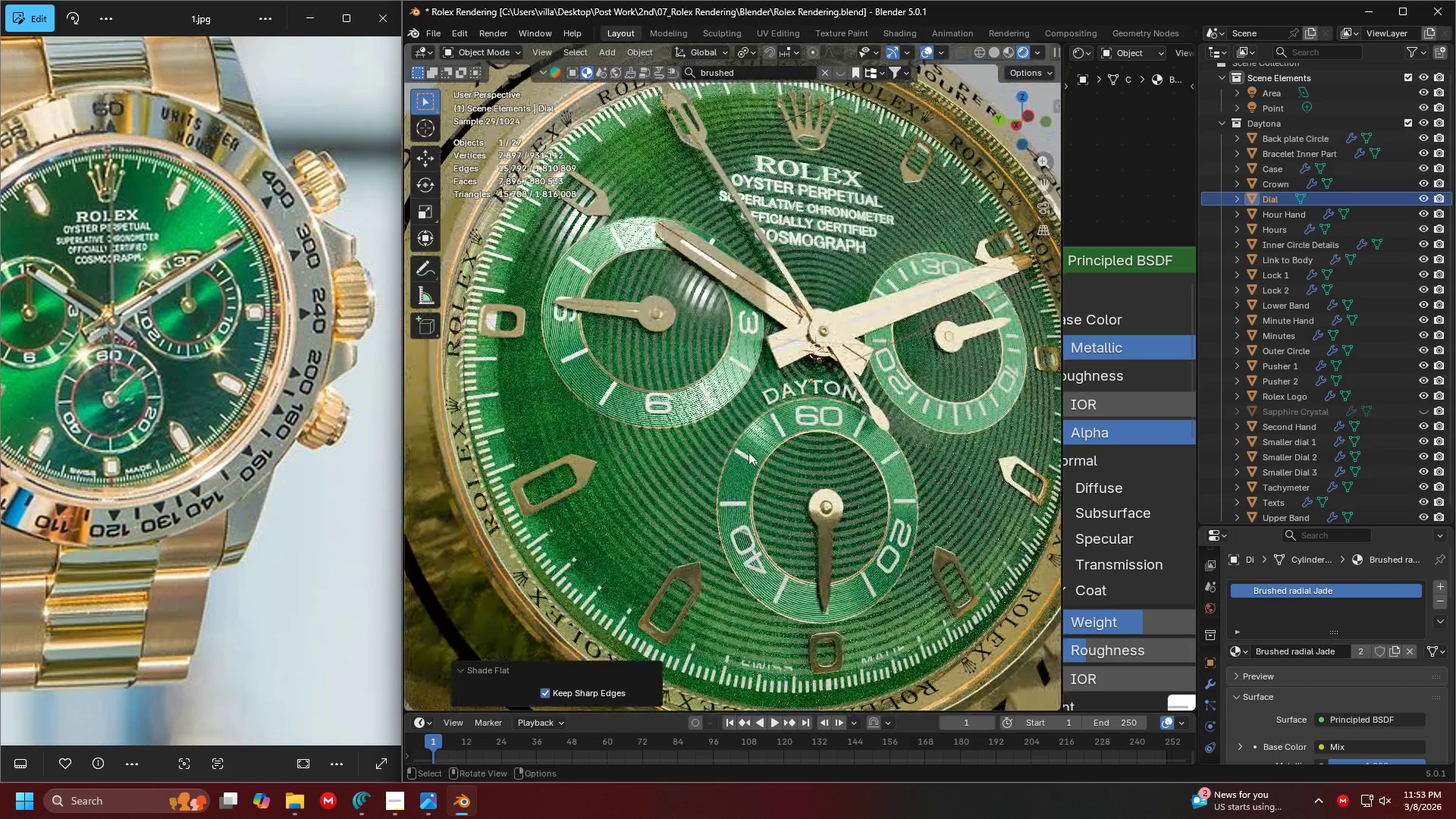 
hold_key(key=ShiftLeft, duration=1.5)
 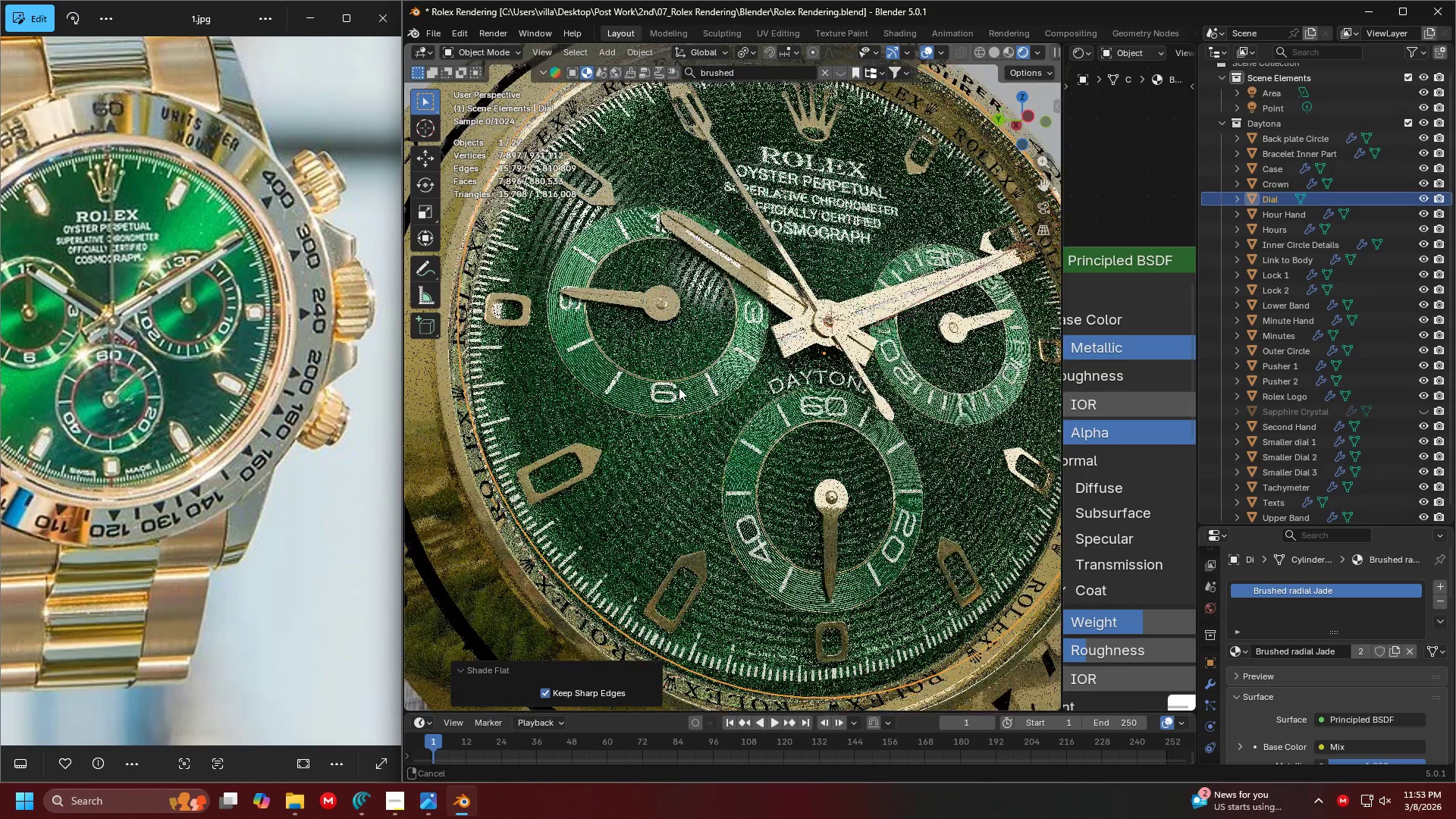 
key(Shift+ShiftLeft)
 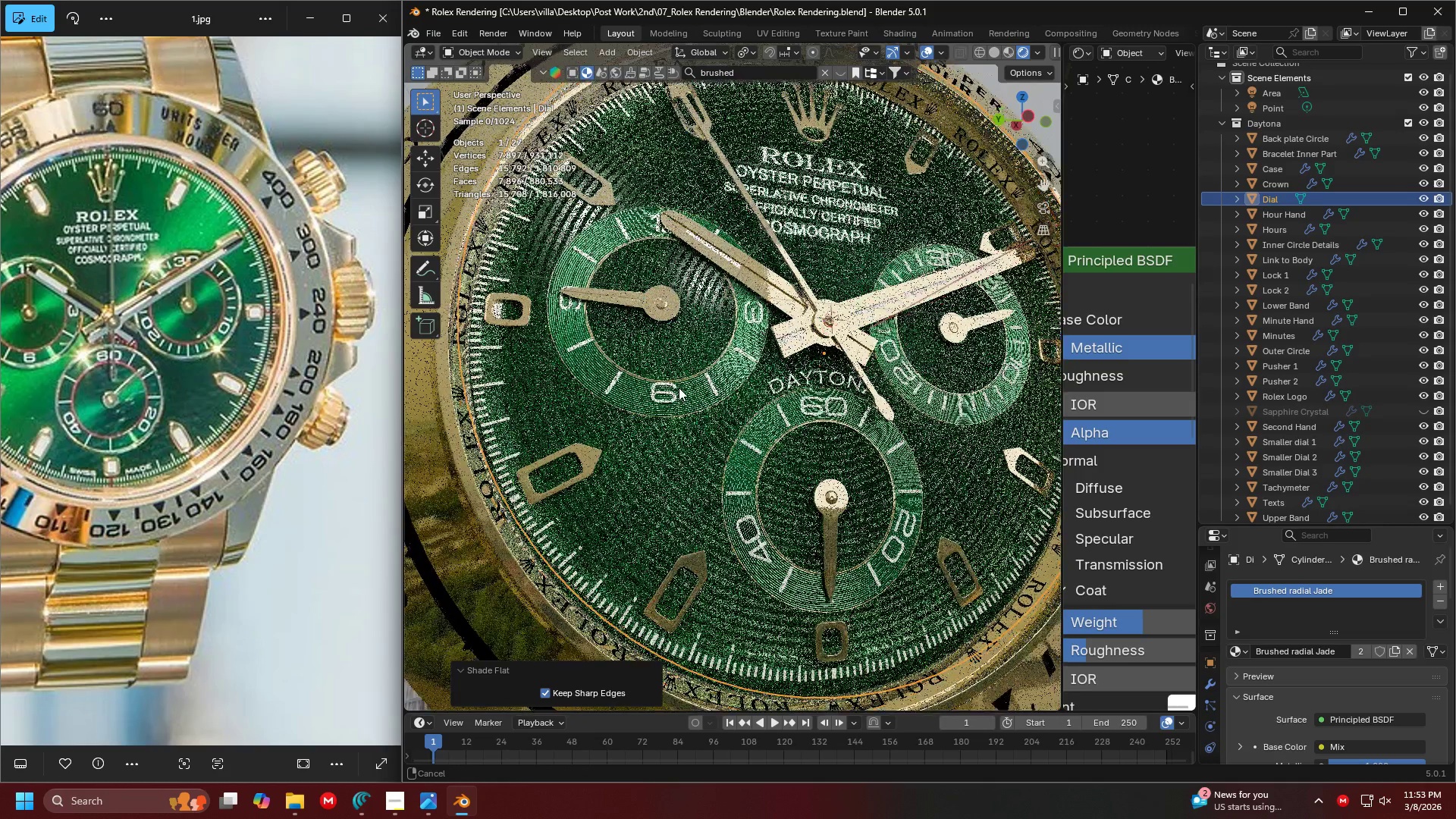 
key(Shift+ShiftLeft)
 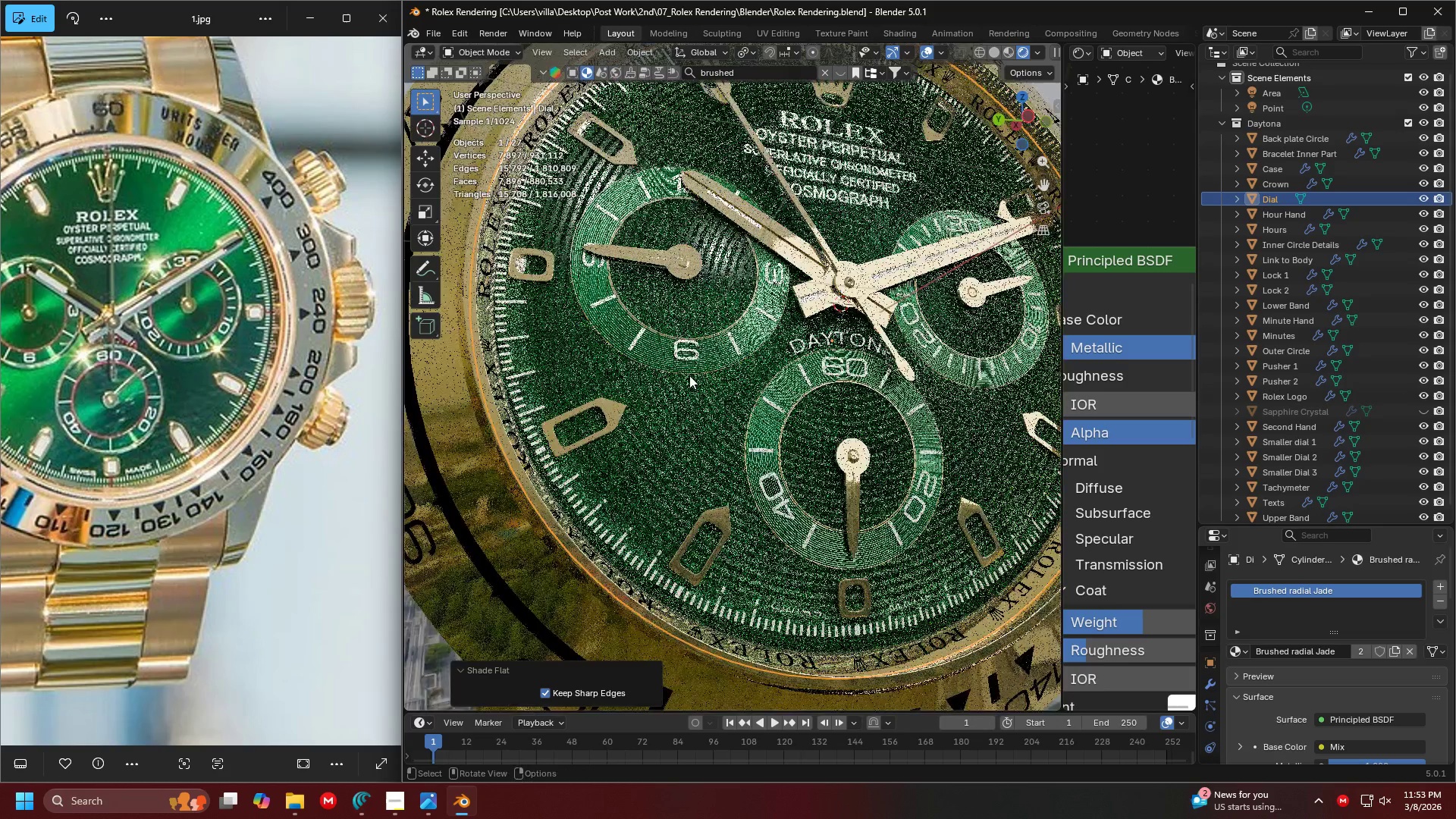 
key(Shift+ShiftLeft)
 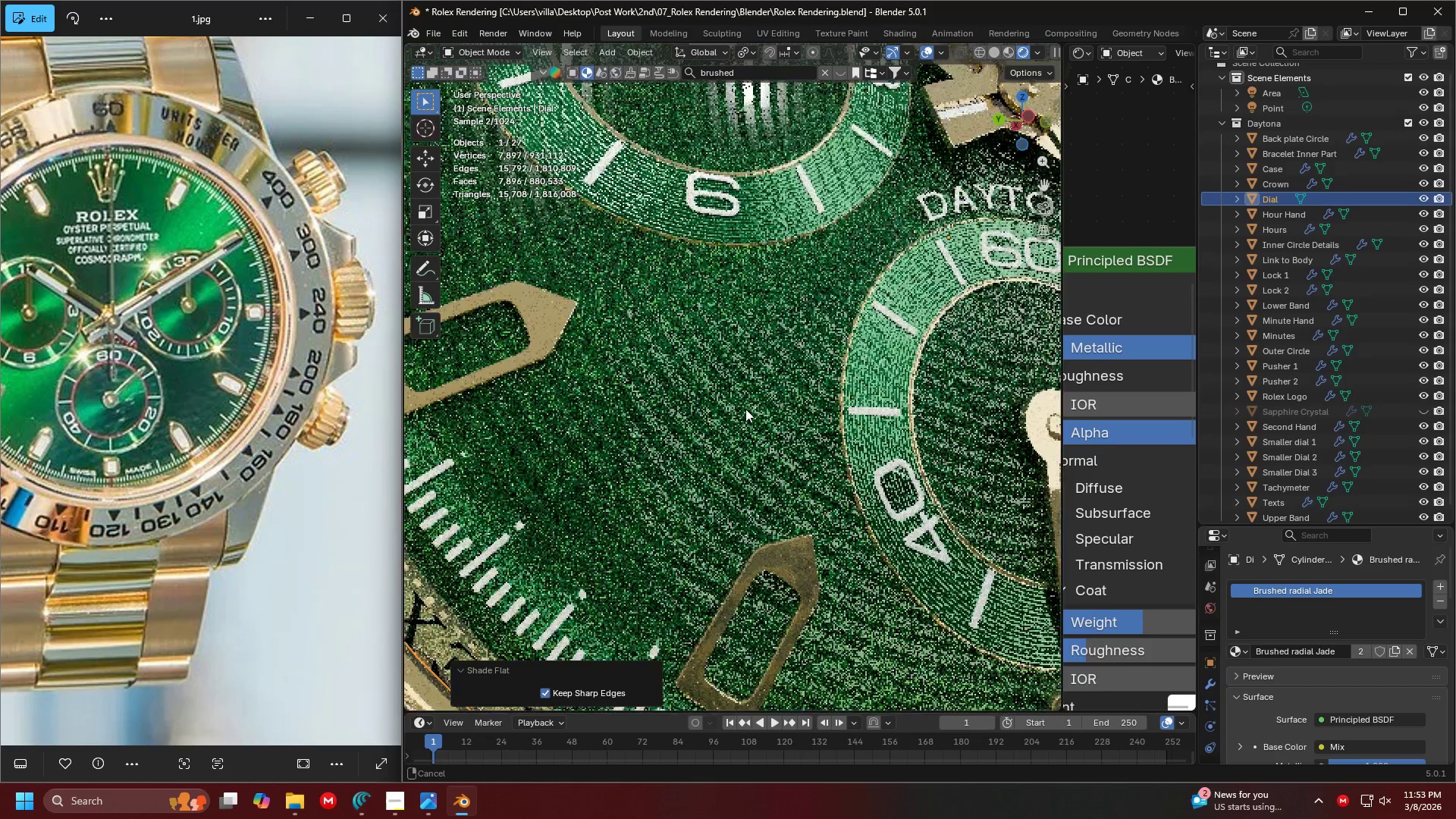 
scroll: coordinate [689, 375], scroll_direction: up, amount: 2.0
 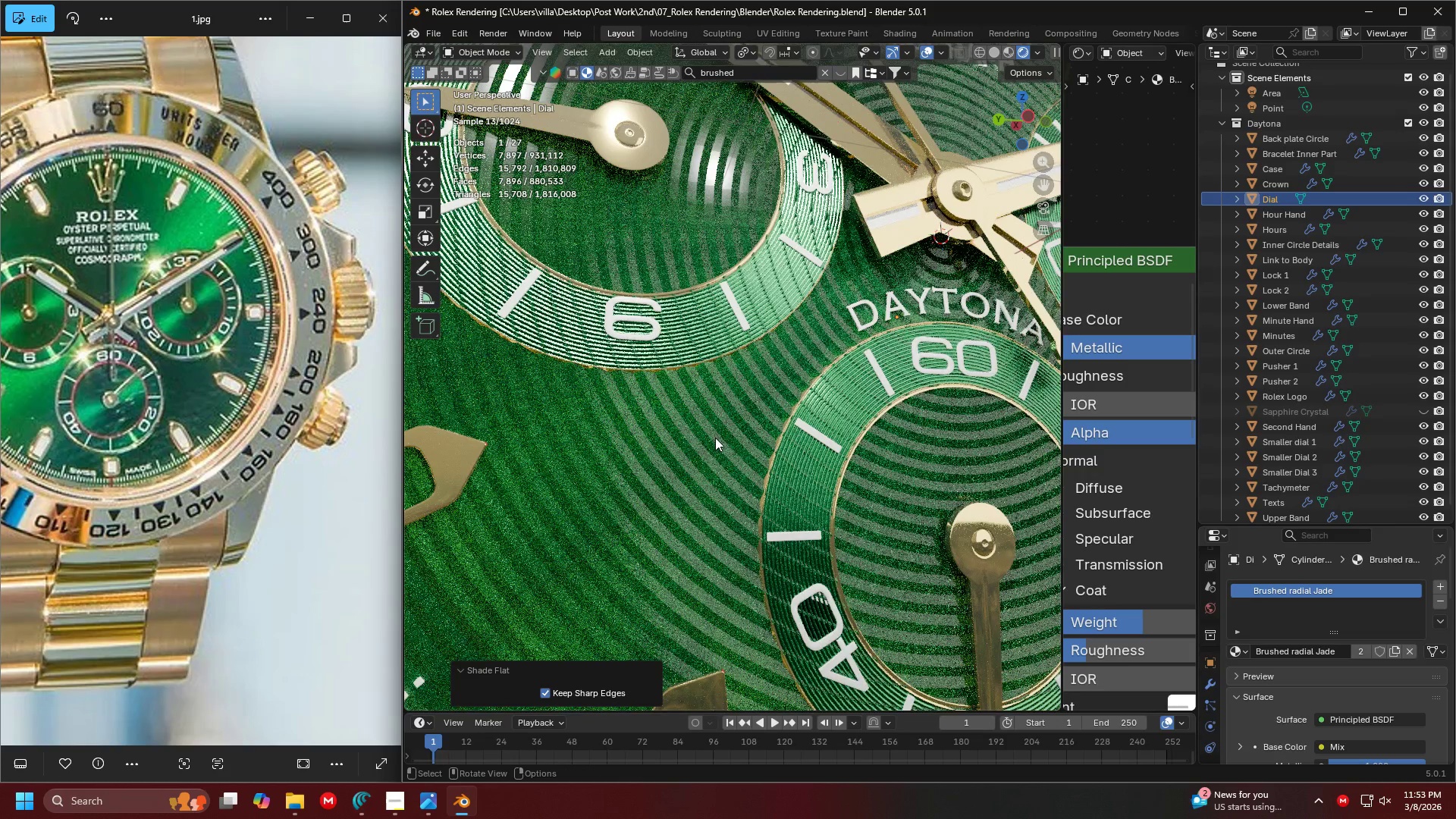 
key(Tab)
 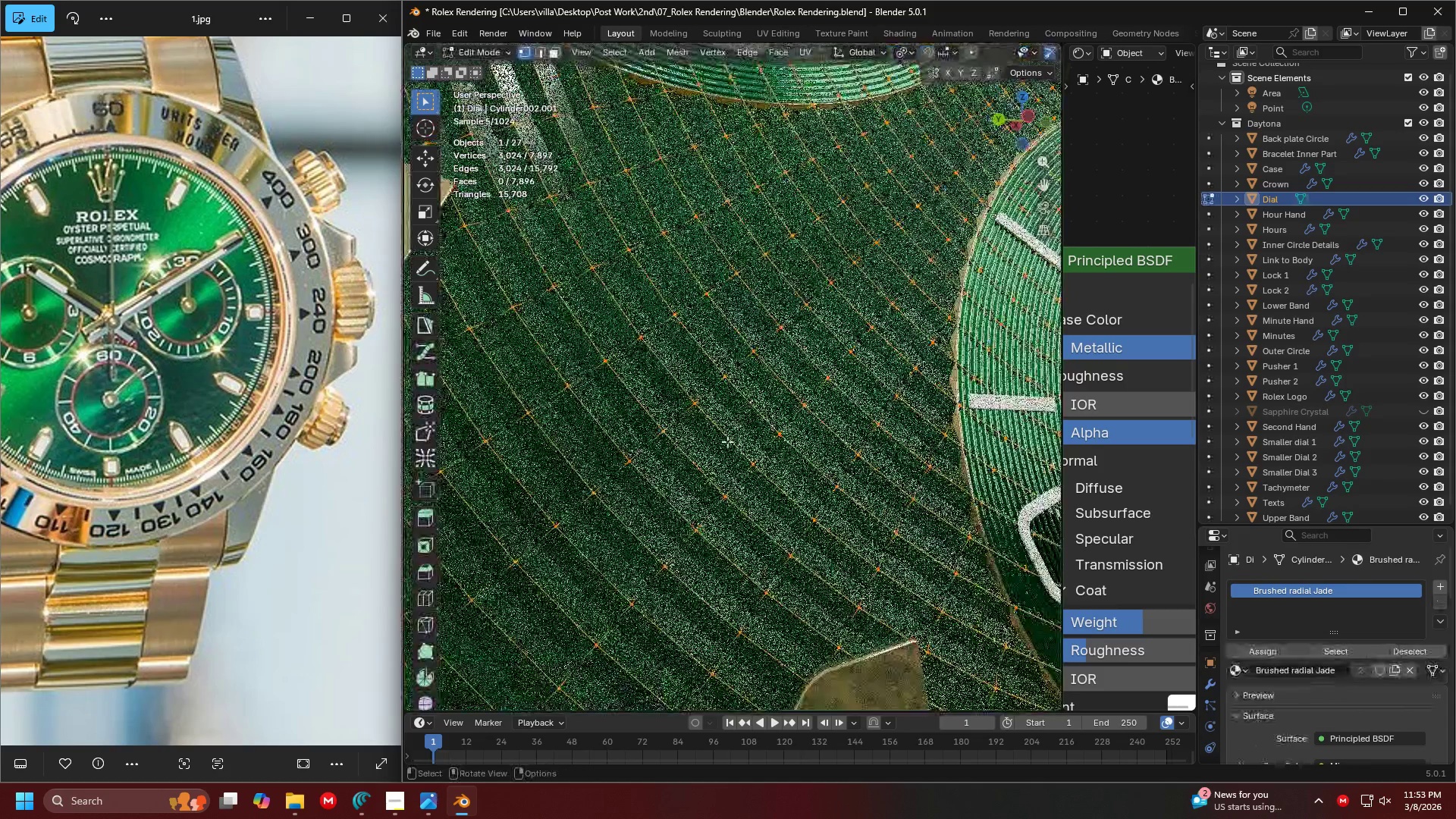 
key(Shift+ShiftLeft)
 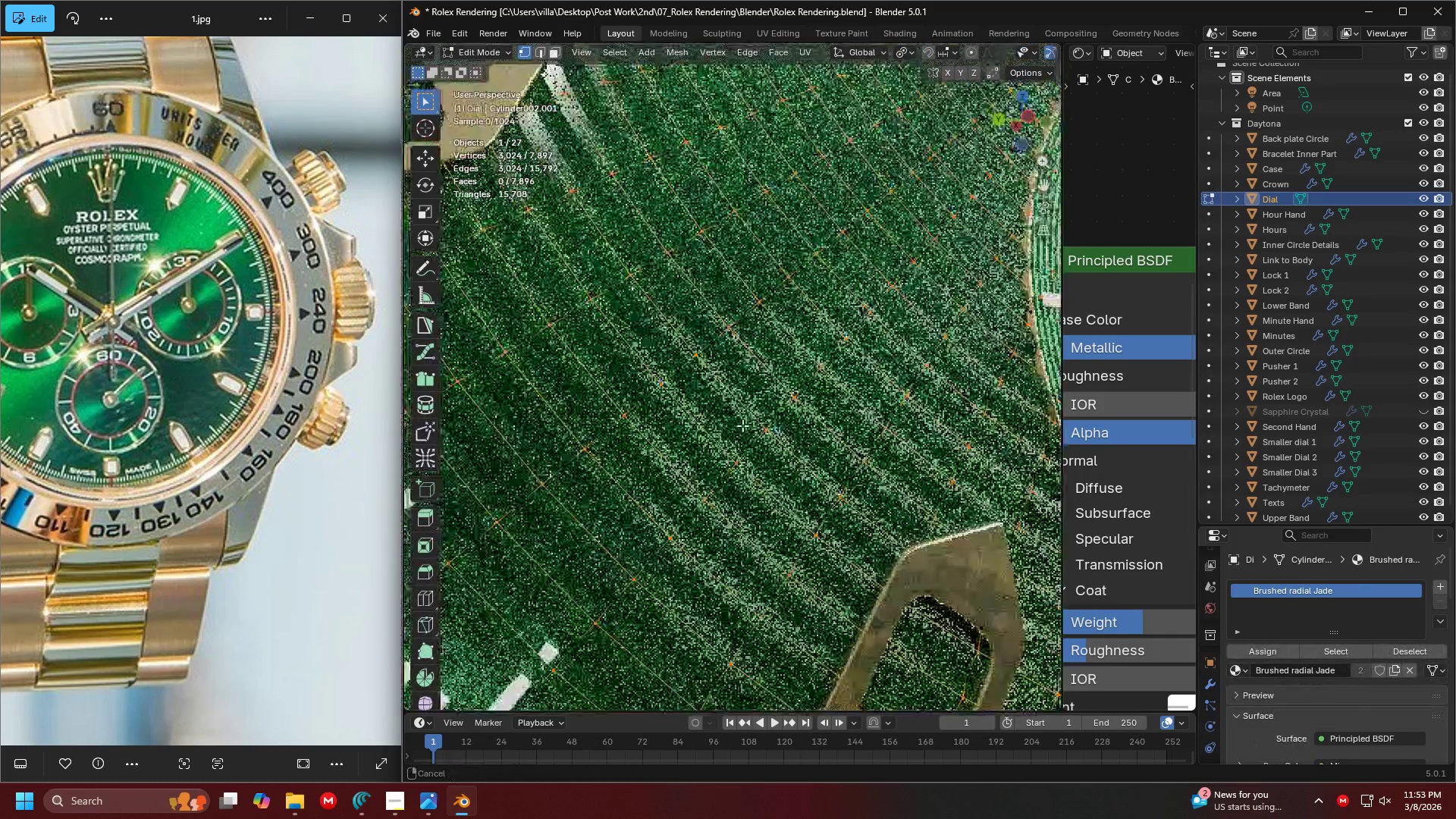 
scroll: coordinate [742, 425], scroll_direction: up, amount: 2.0
 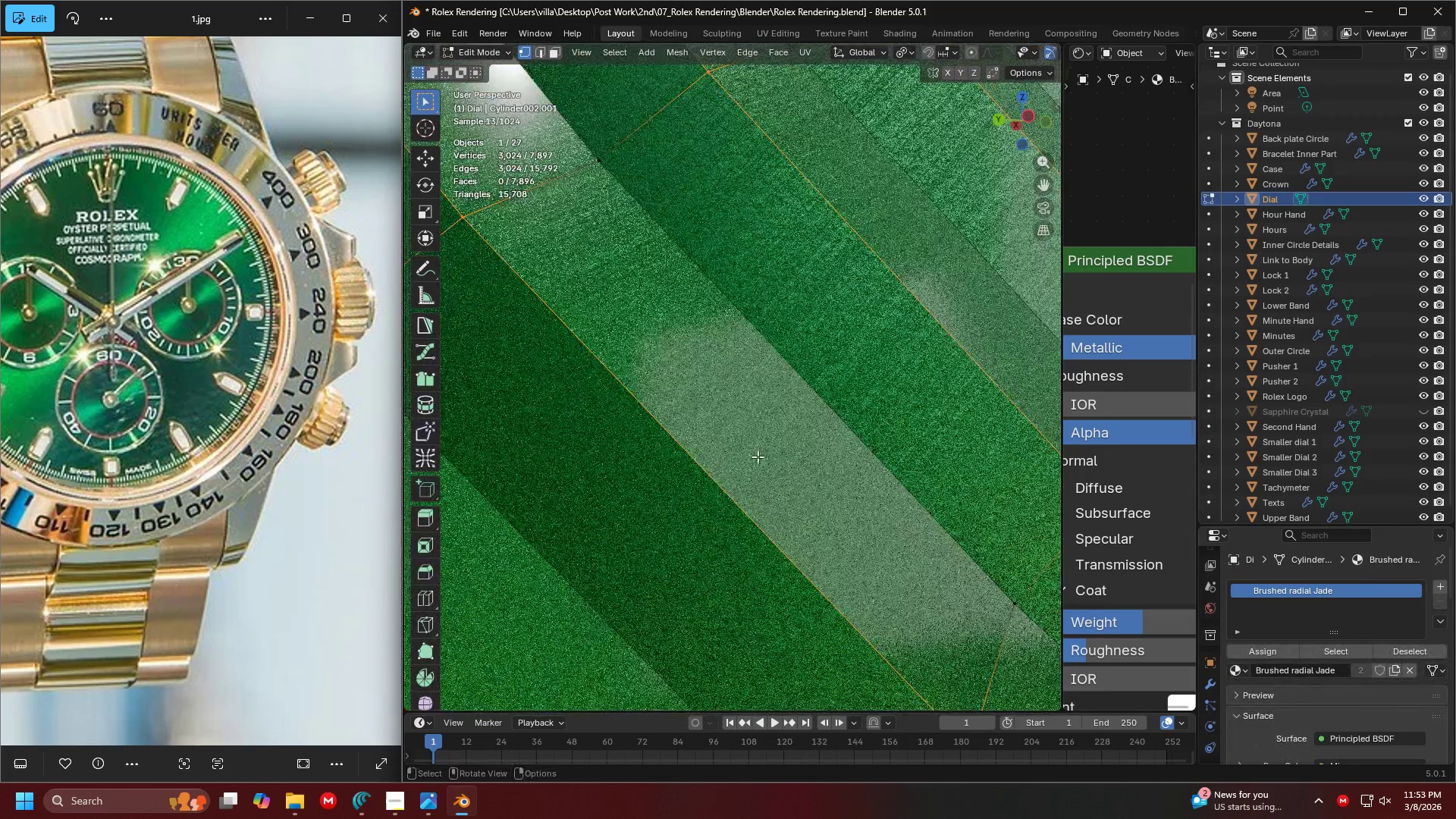 
hold_key(key=ShiftLeft, duration=0.41)
 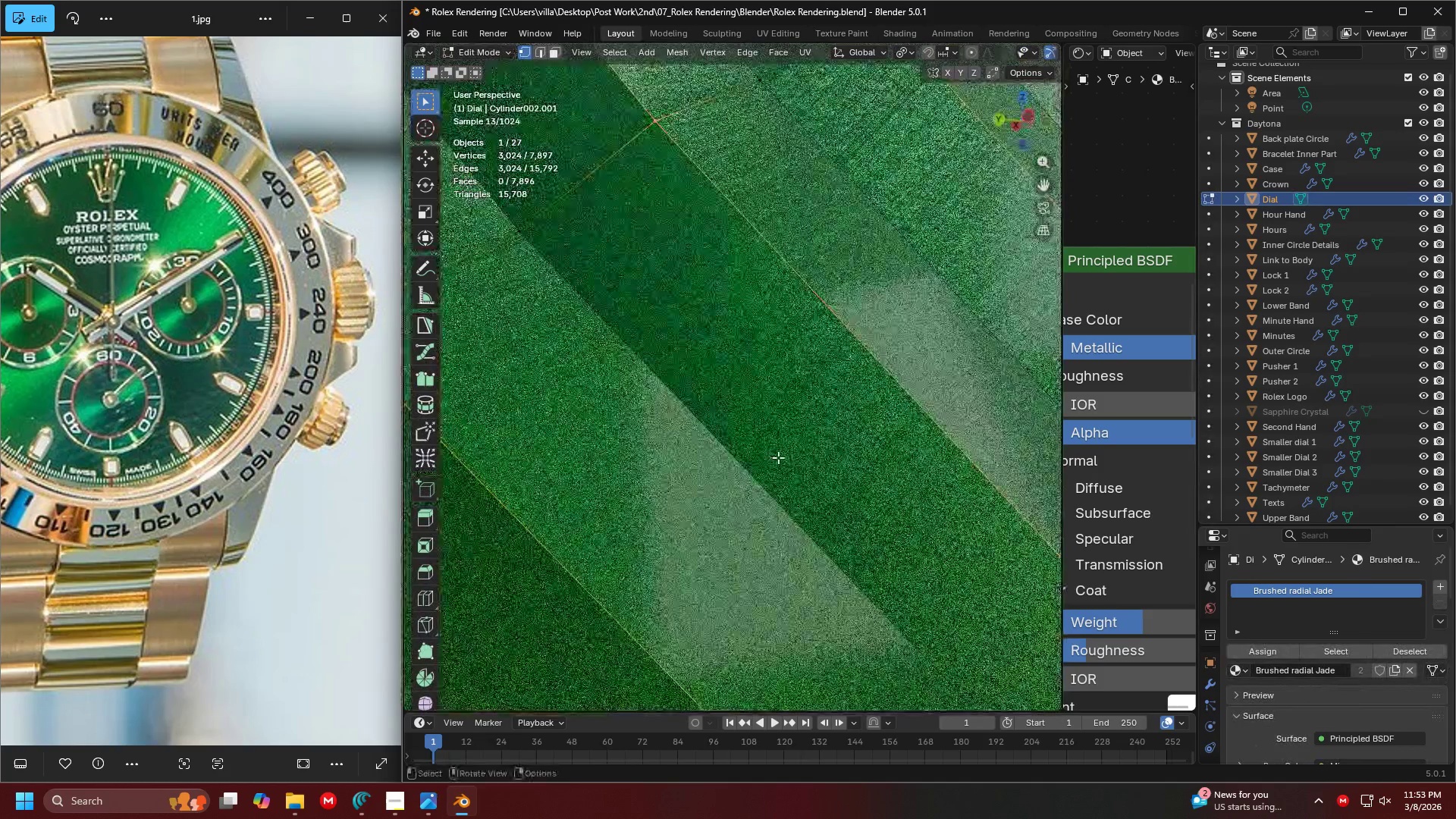 
key(Control+B)
 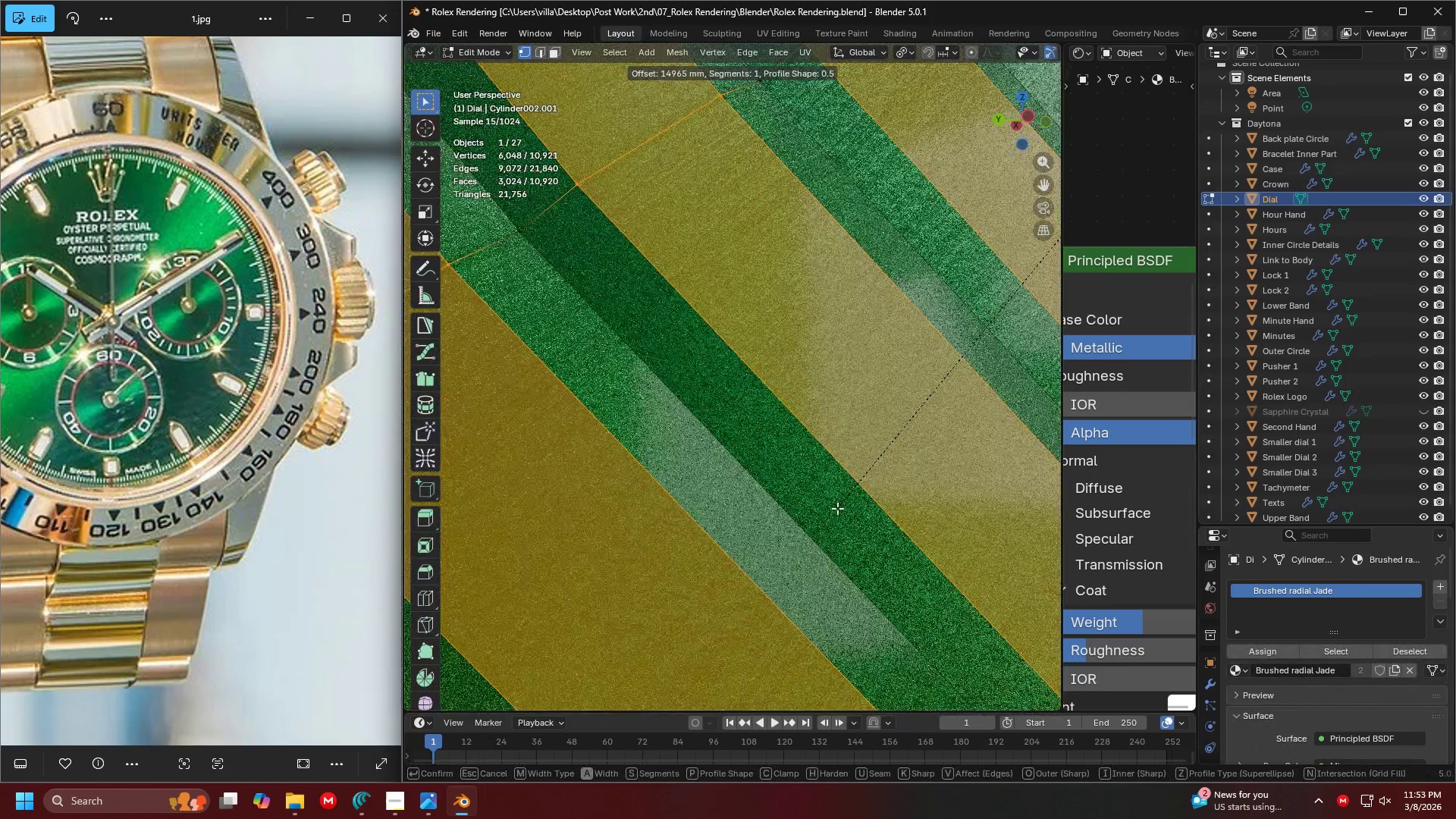 
left_click([837, 508])
 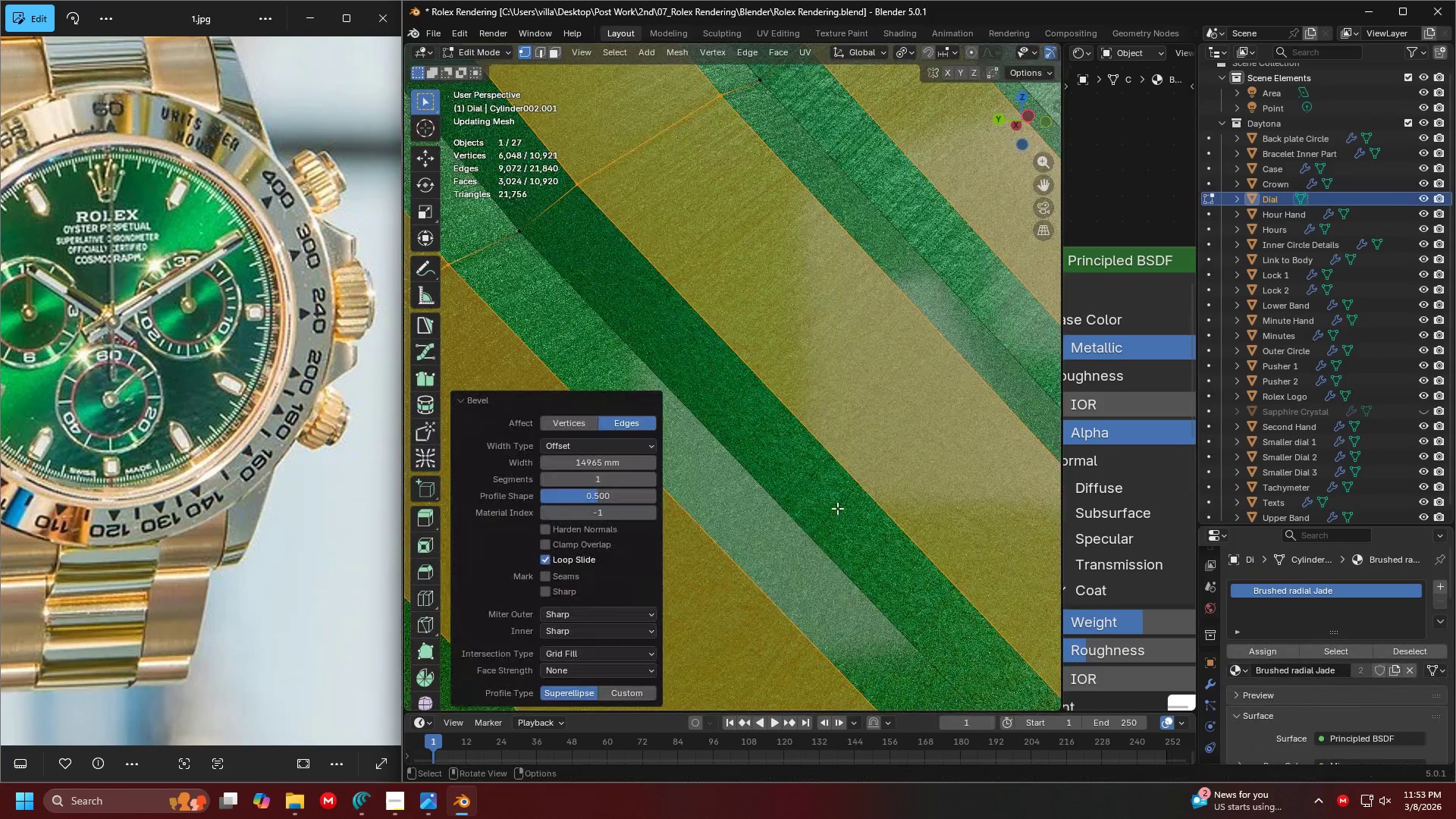 
key(Tab)
 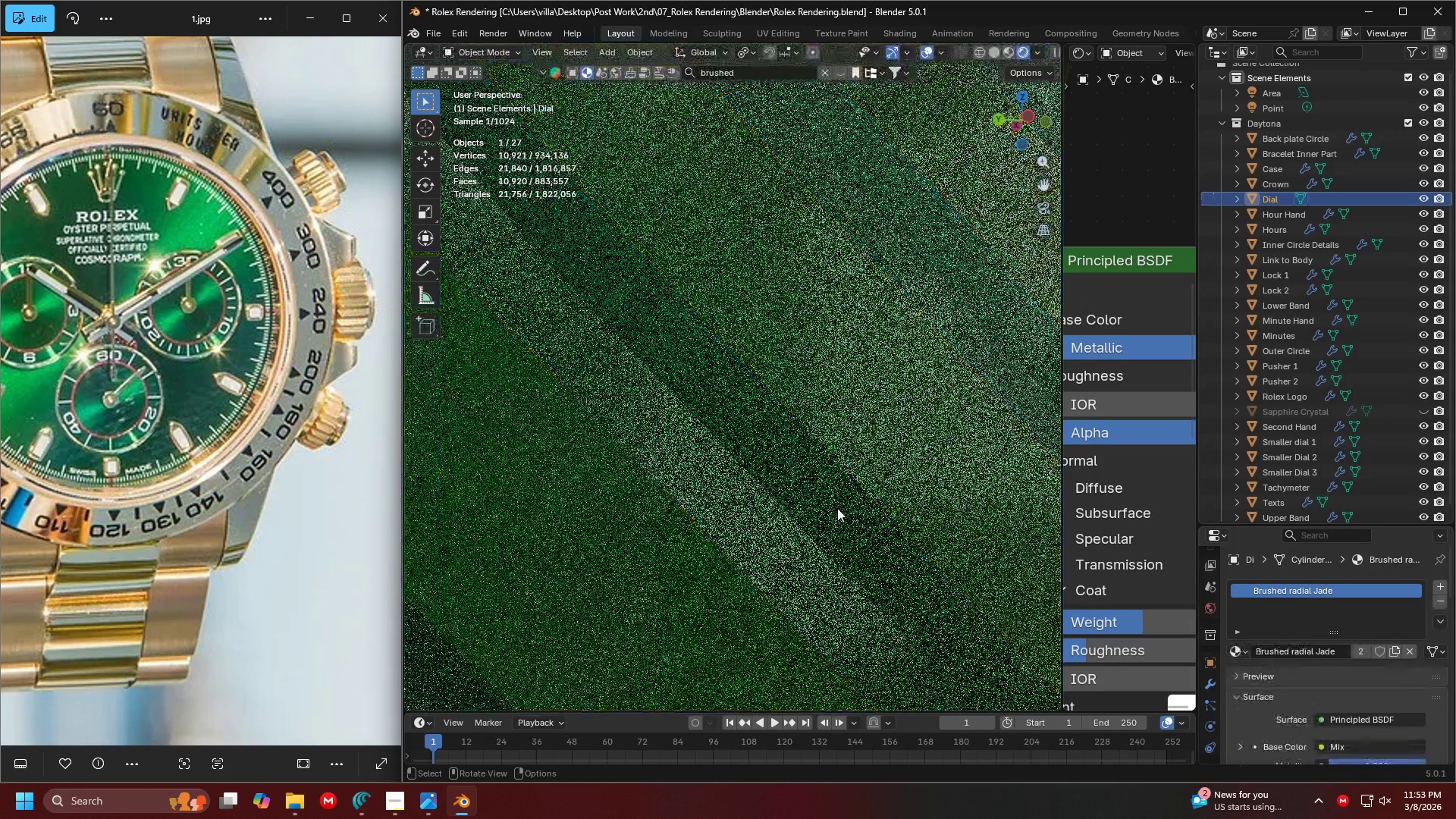 
scroll: coordinate [837, 509], scroll_direction: down, amount: 6.0
 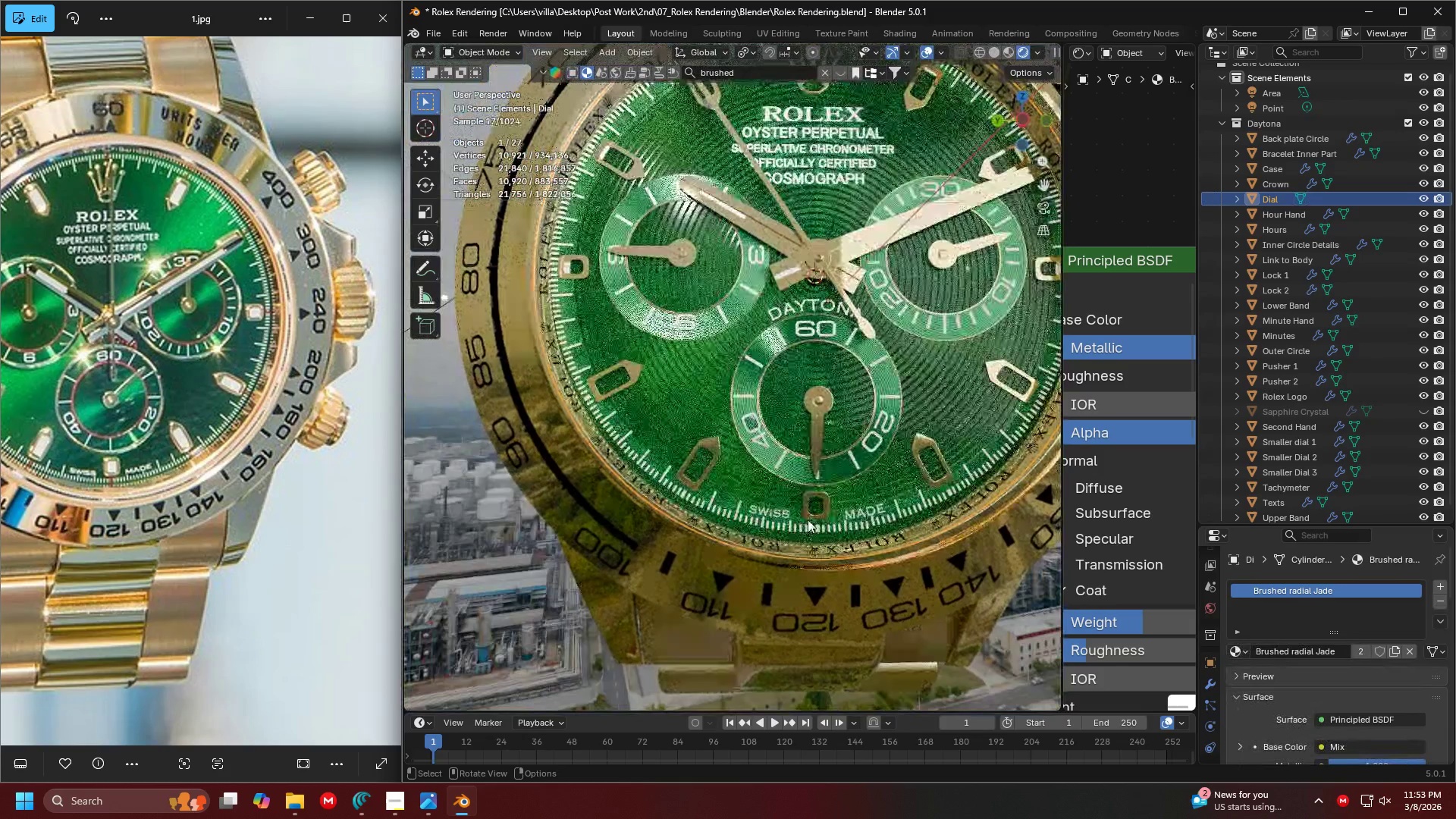 
hold_key(key=ShiftLeft, duration=0.31)
 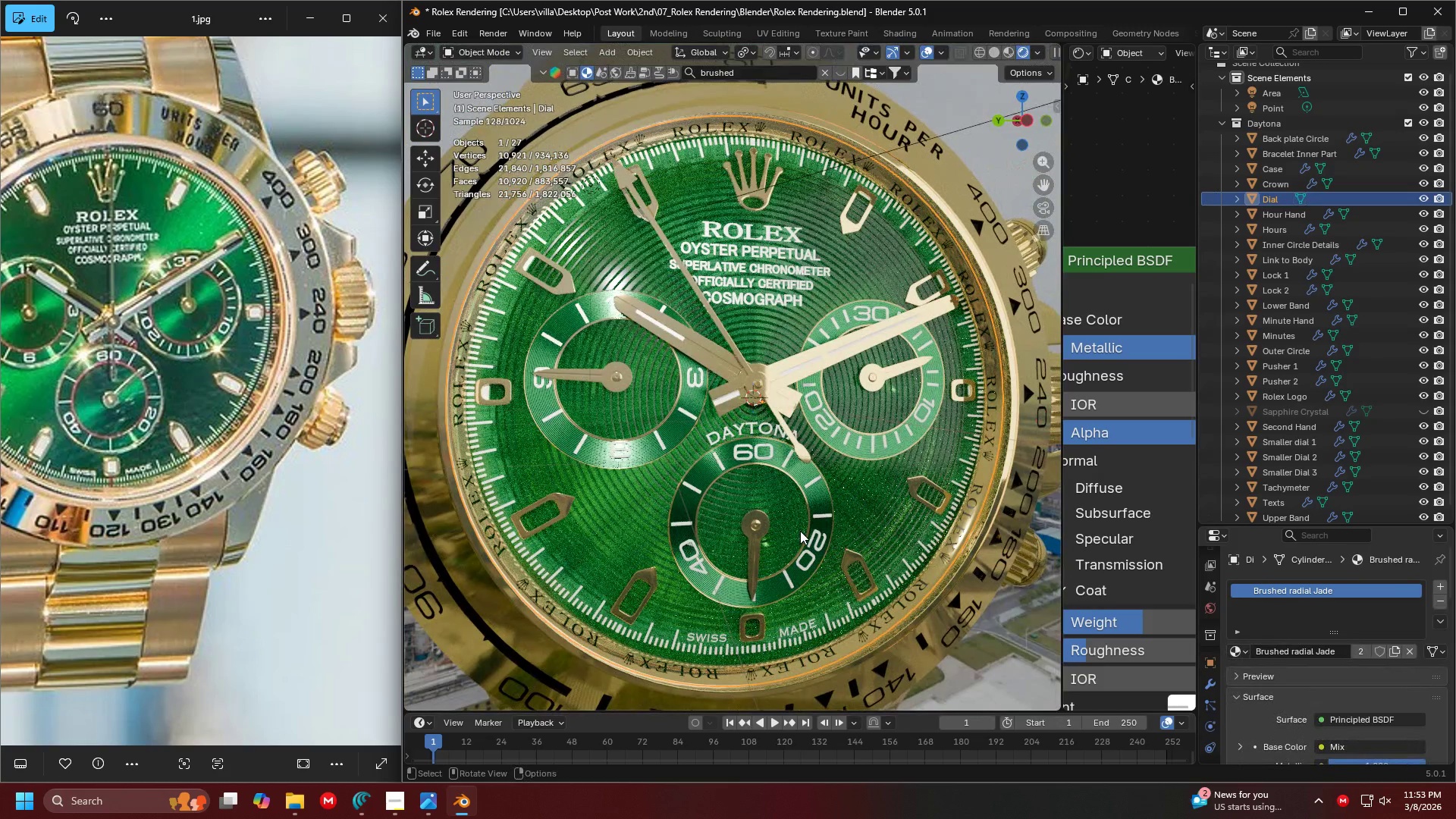 
right_click([805, 491])
 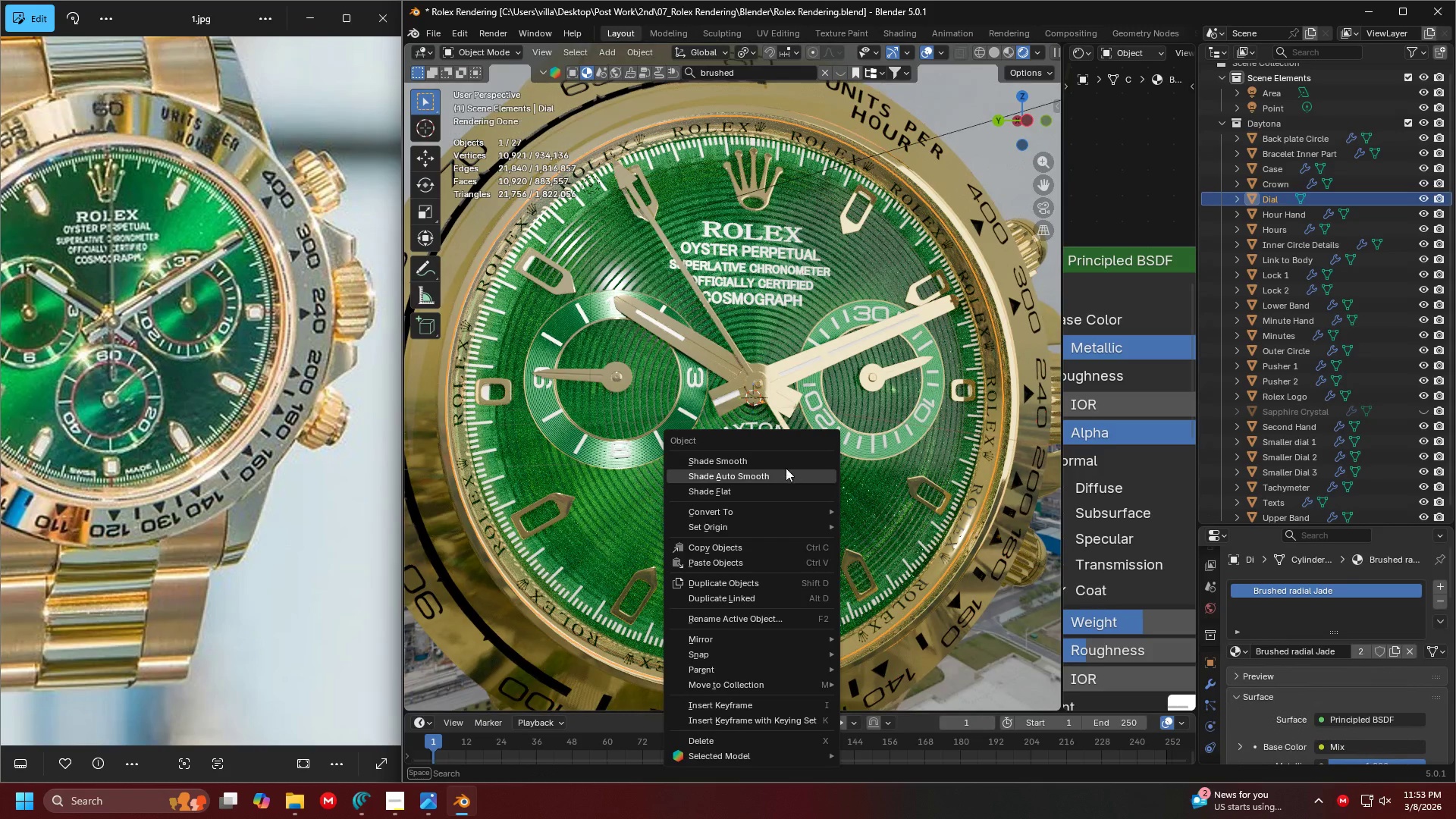 
left_click([783, 462])
 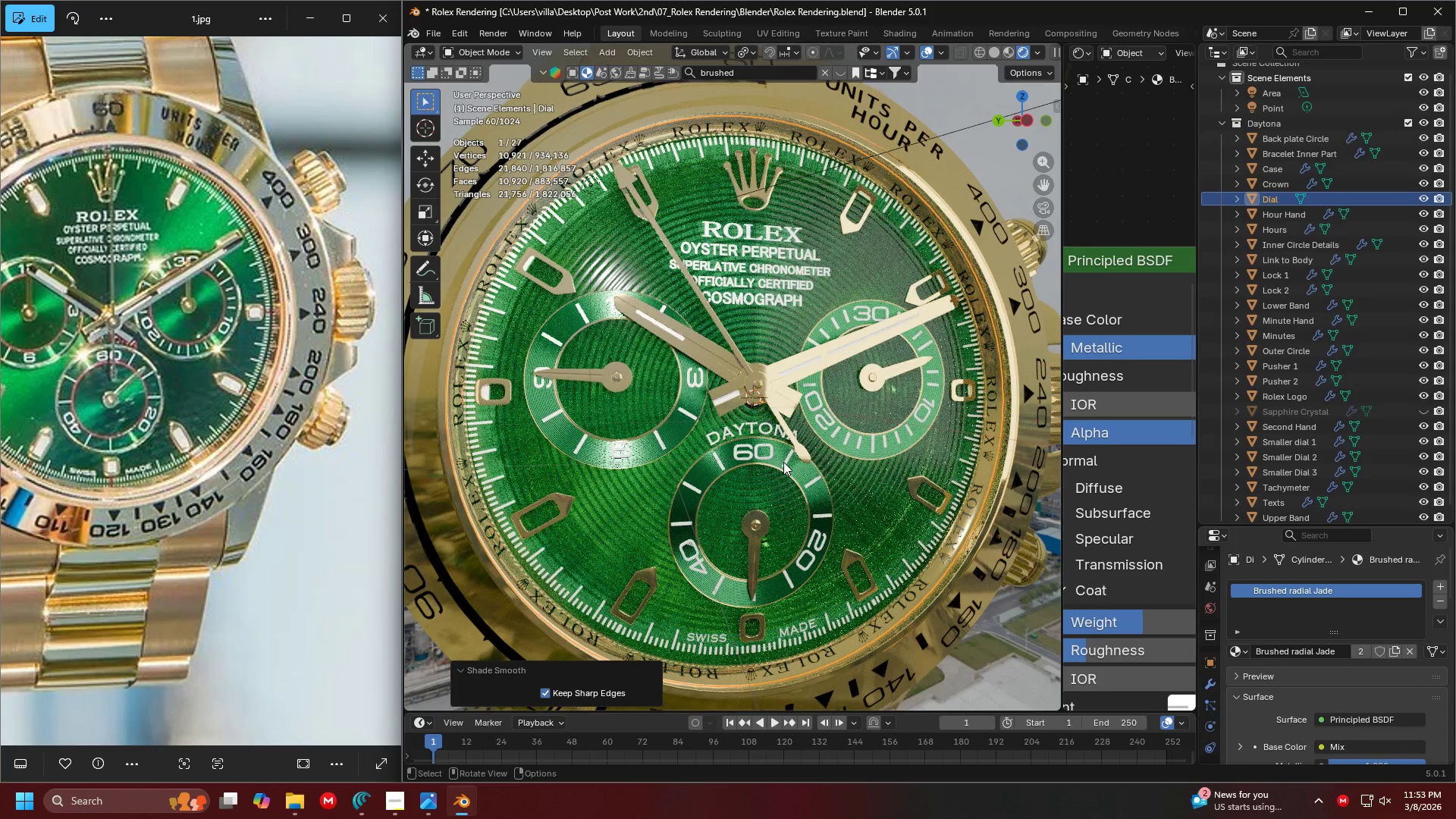 
key(Control+Z)
 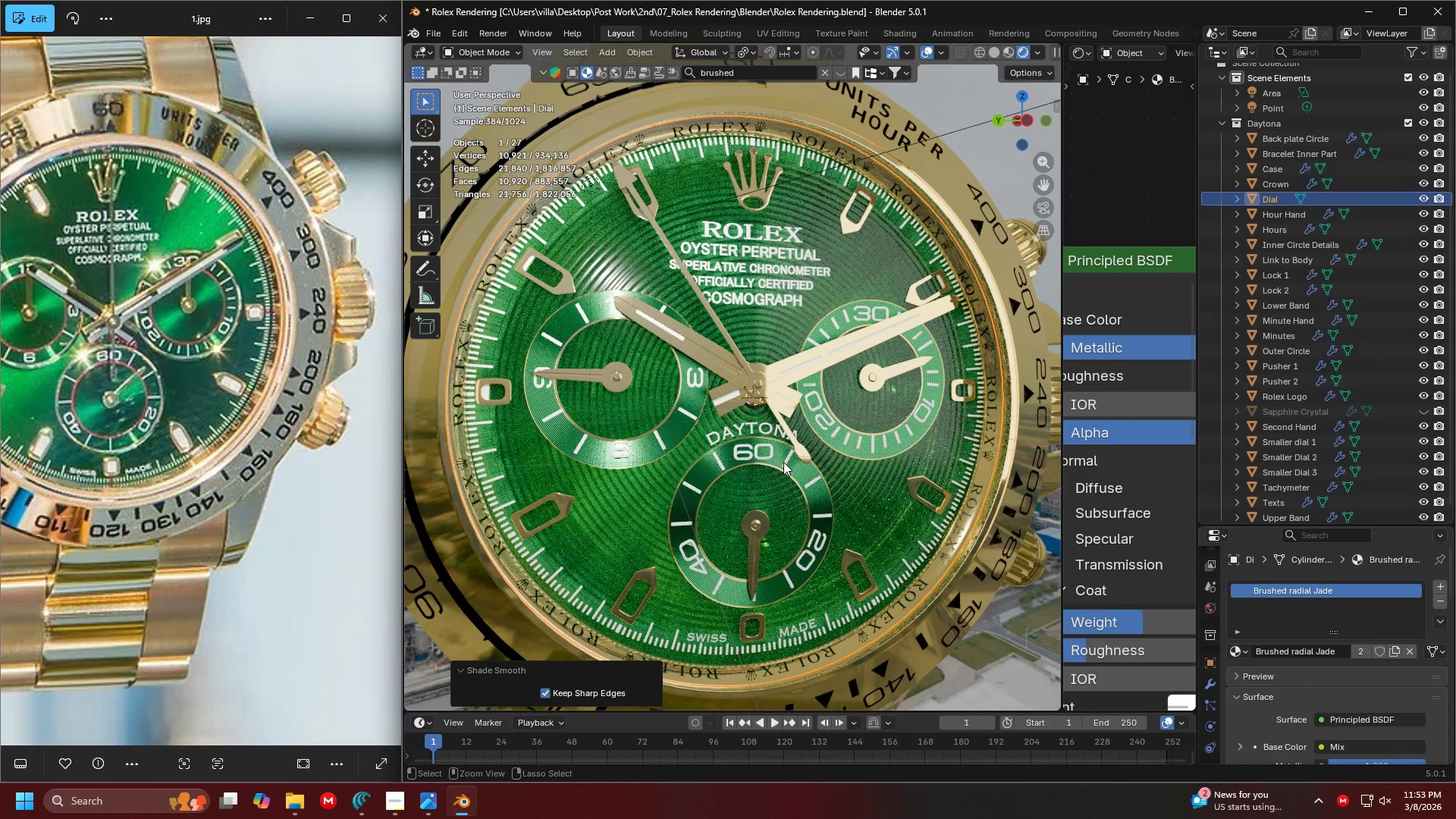 
key(Control+Z)
 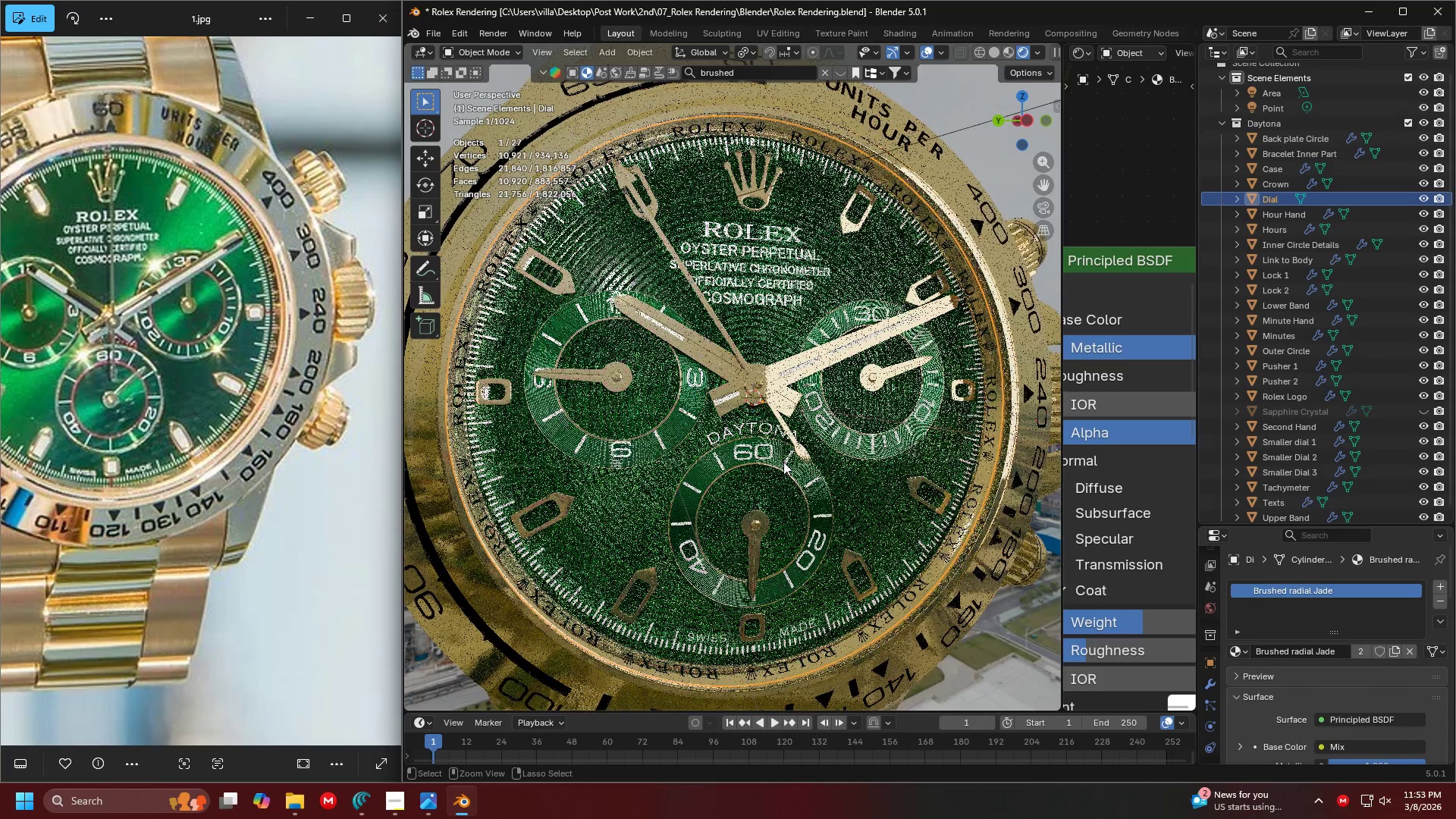 
key(Control+Z)
 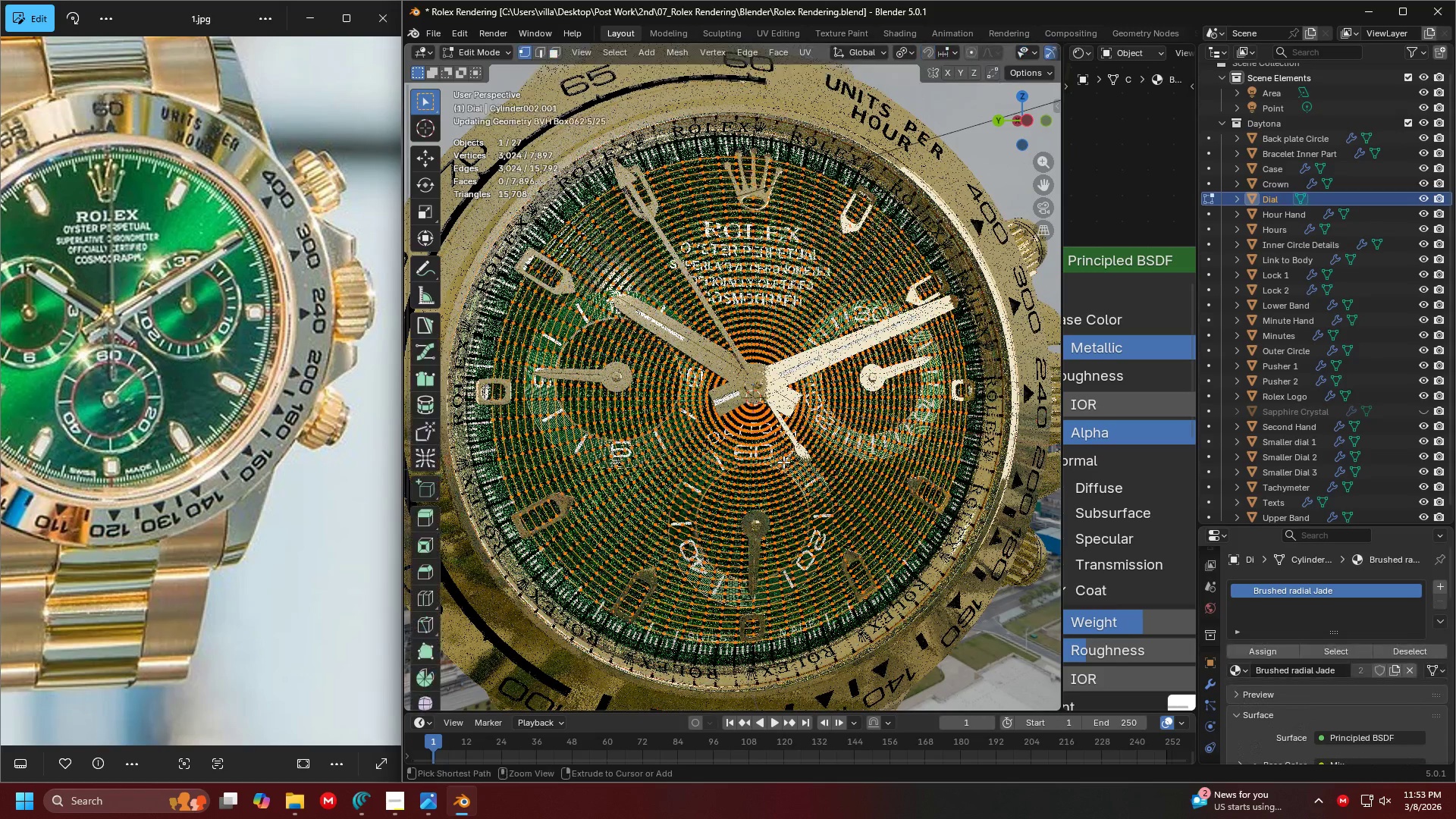 
key(Control+Z)
 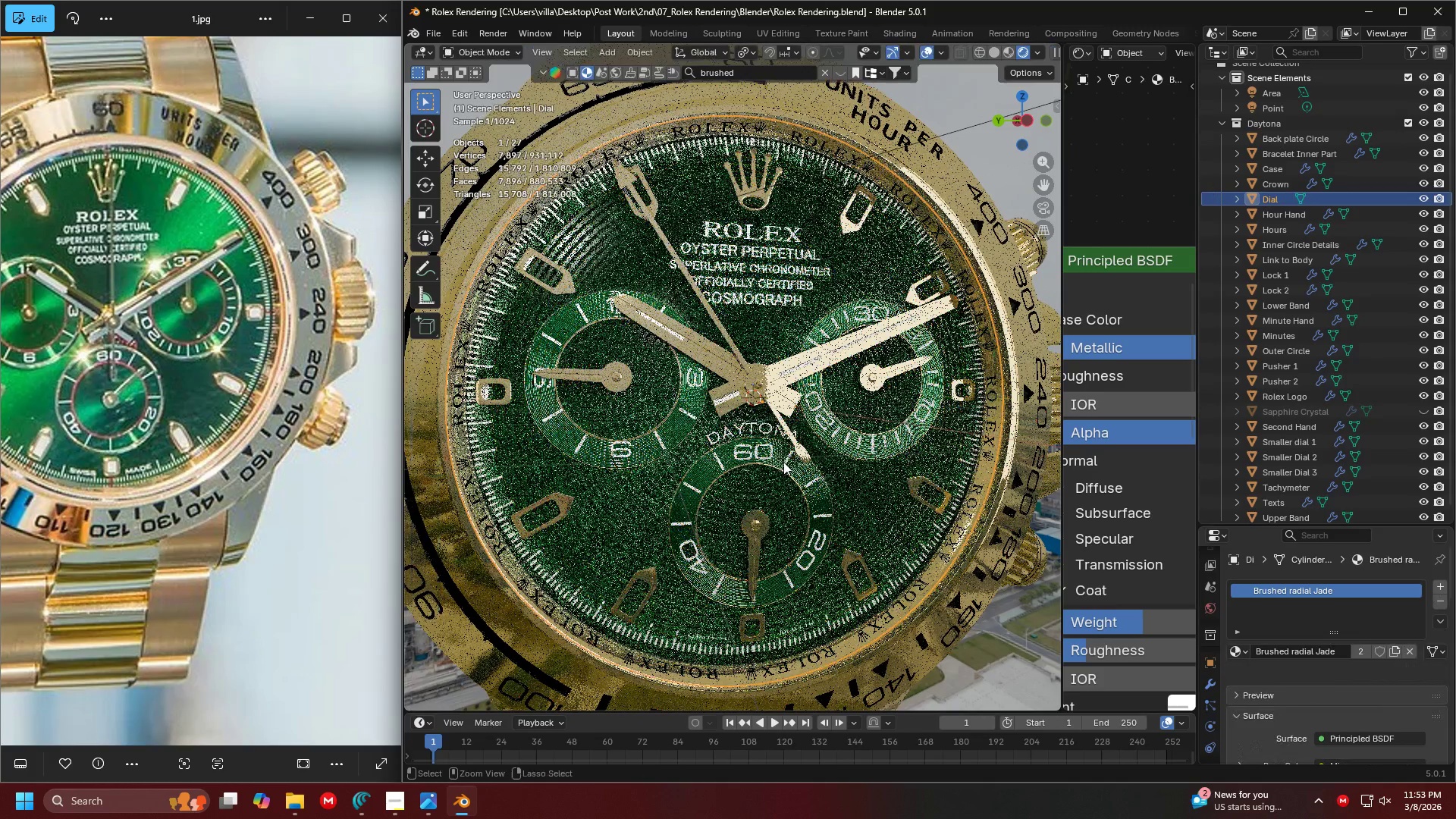 
key(Control+Z)
 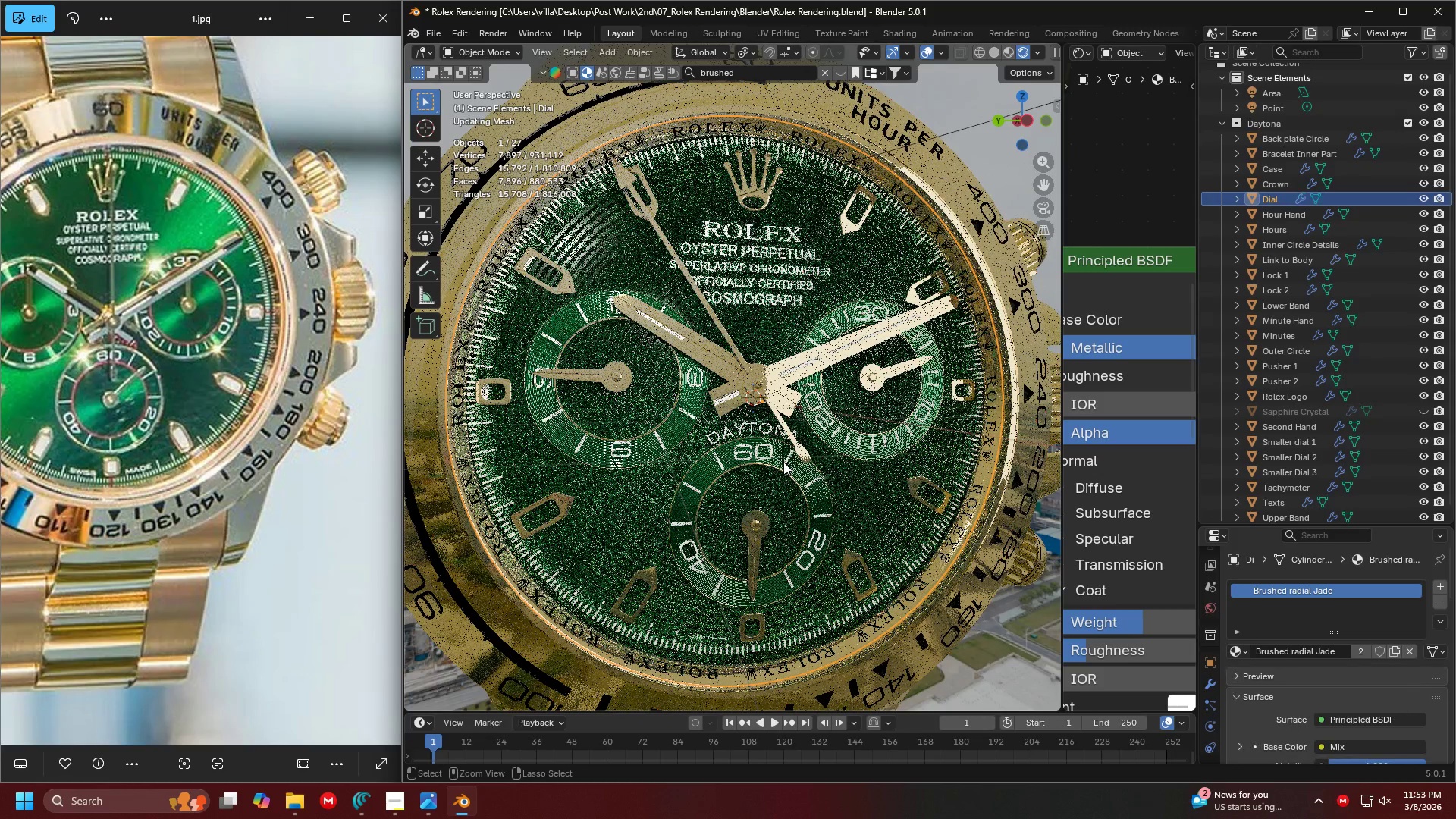 
key(Control+Z)
 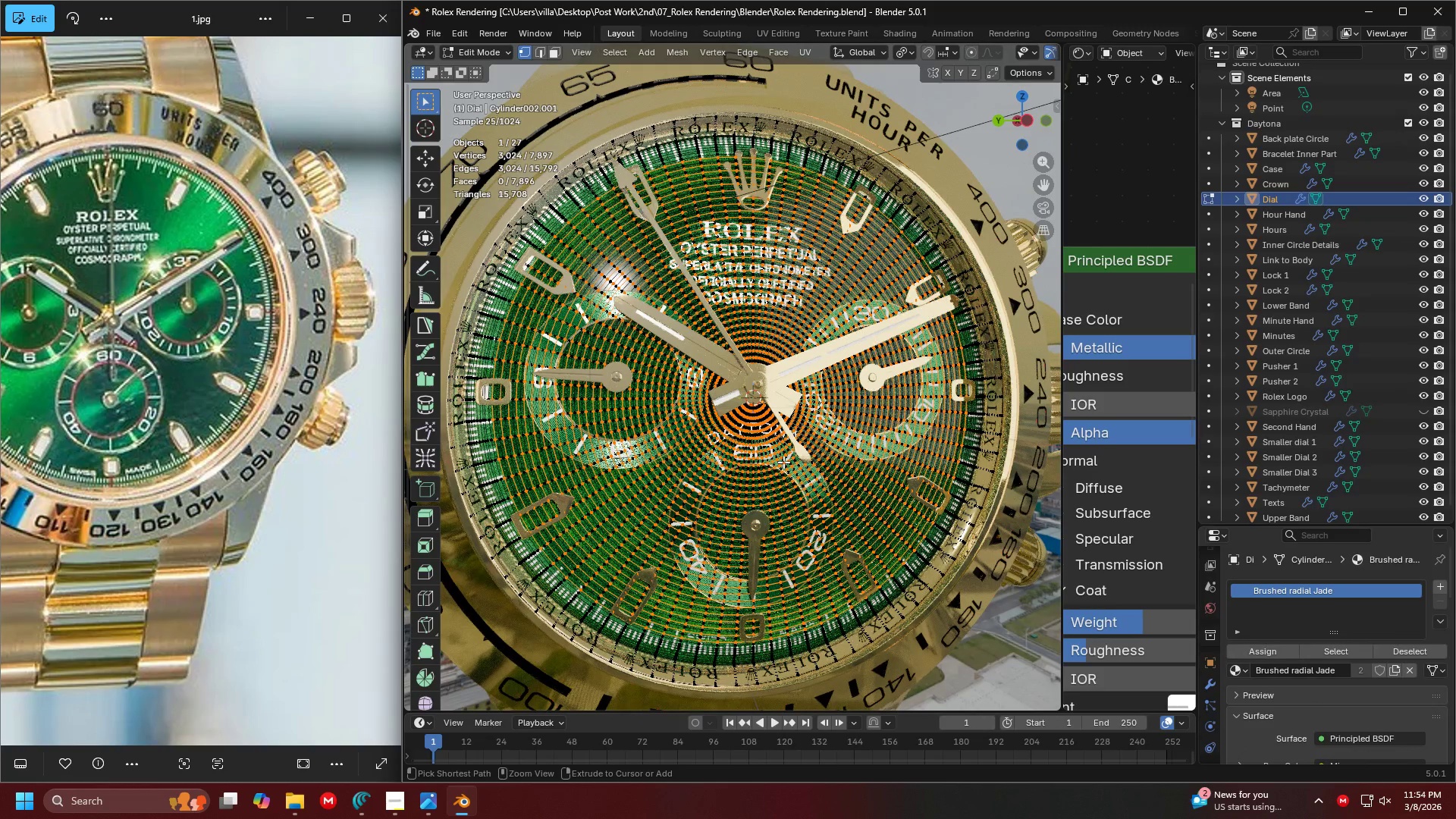 
key(Control+Z)
 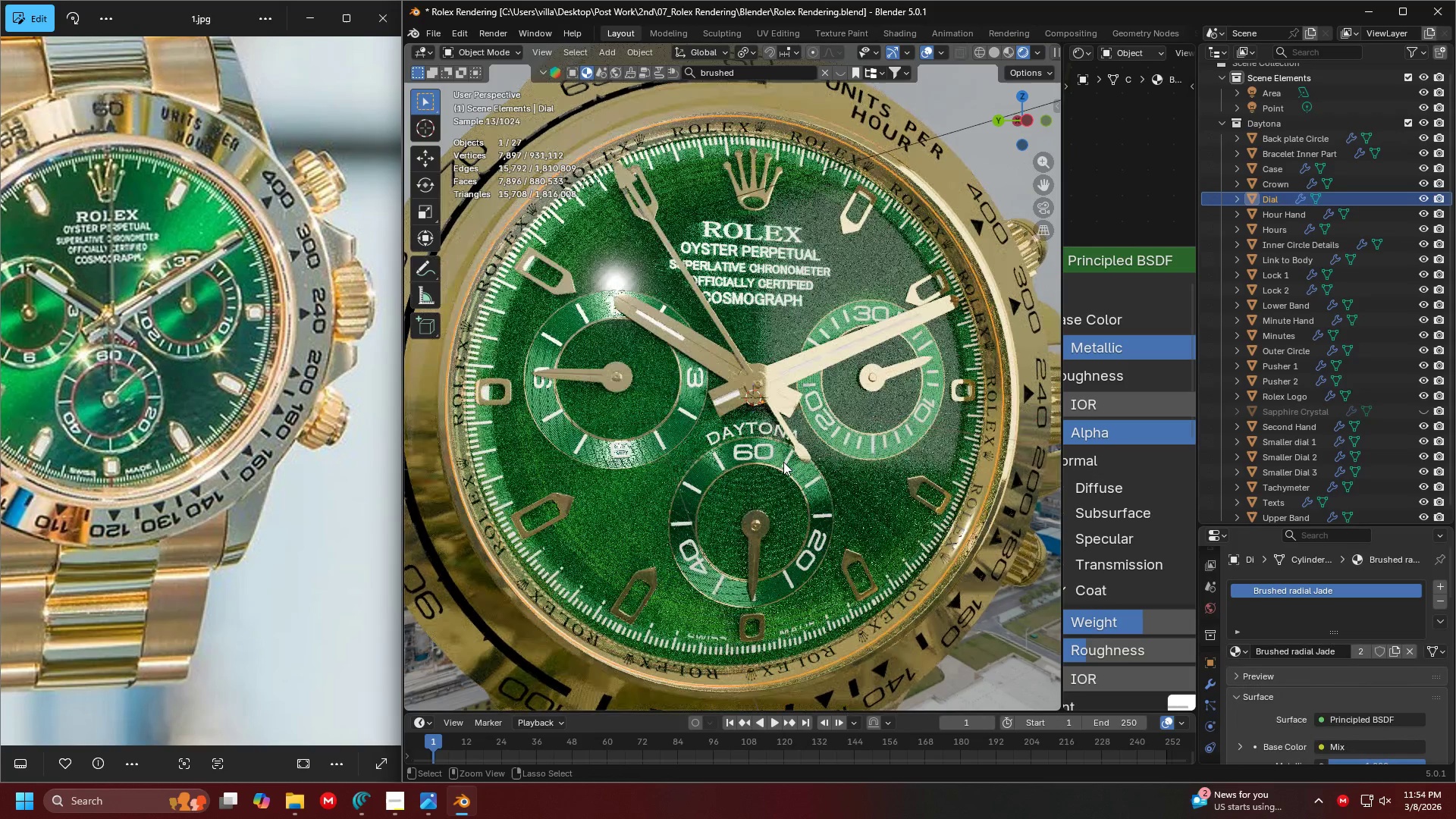 
key(Control+Z)
 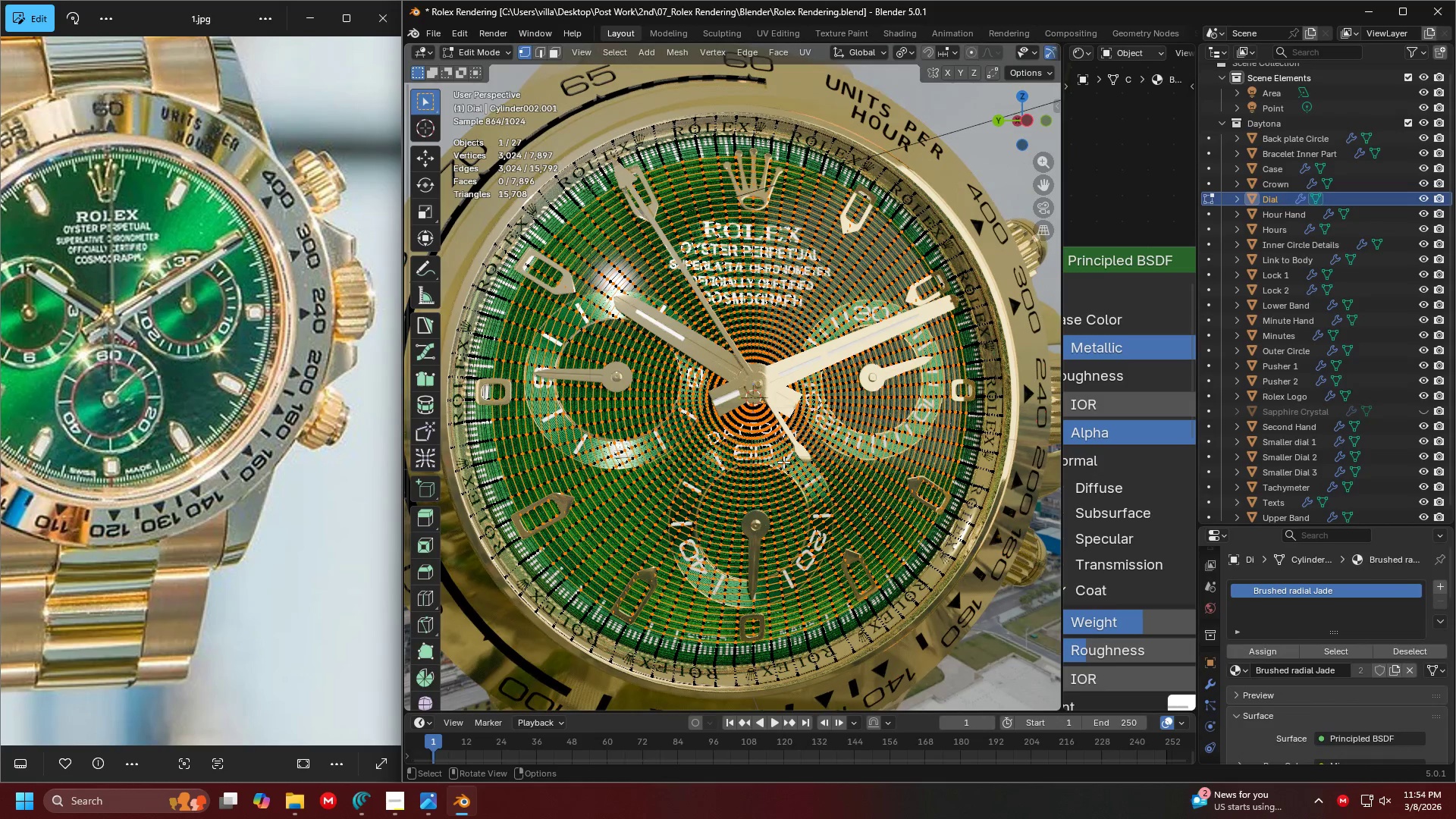 
key(Tab)
 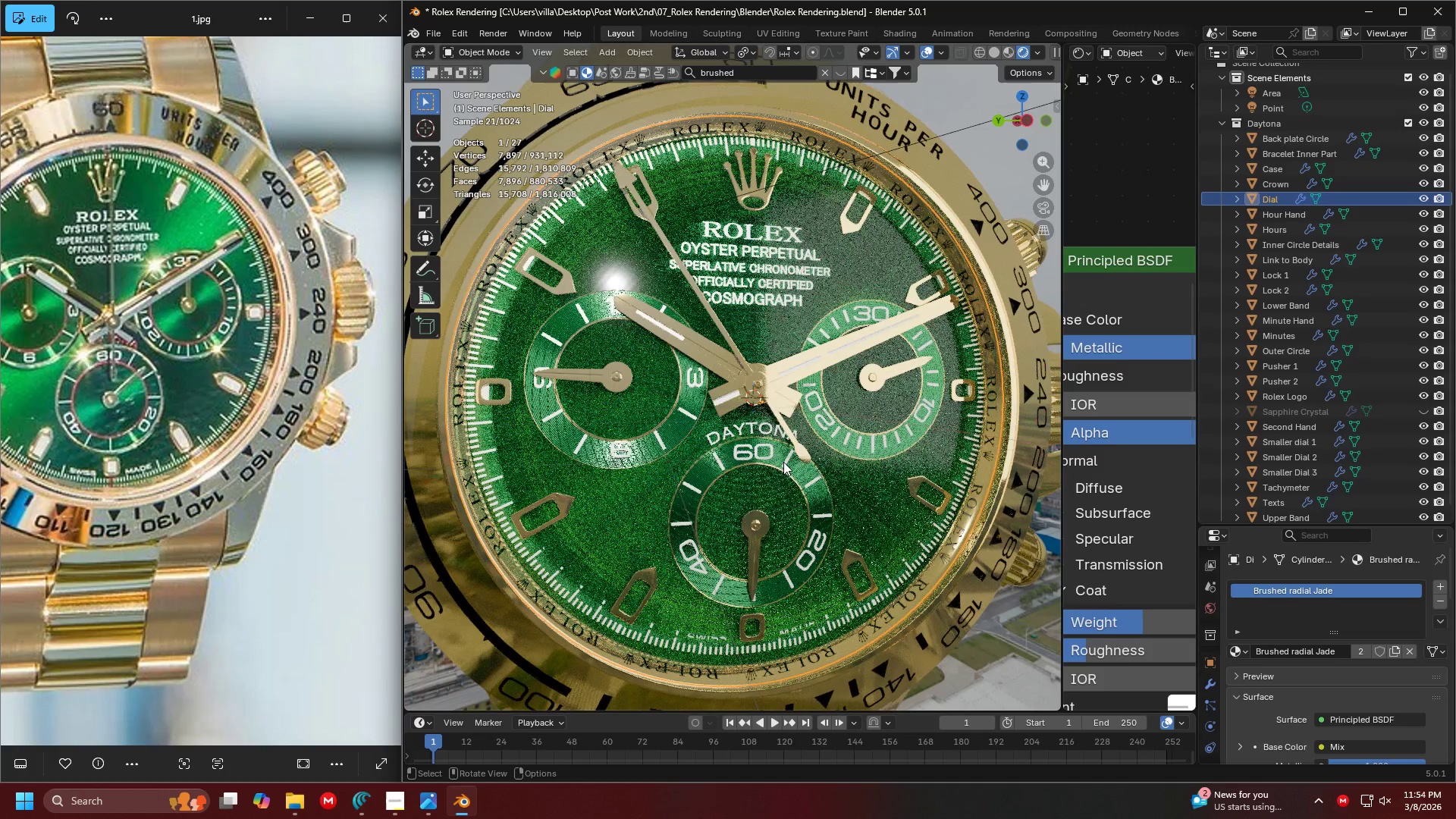 
hold_key(key=ShiftLeft, duration=0.38)
 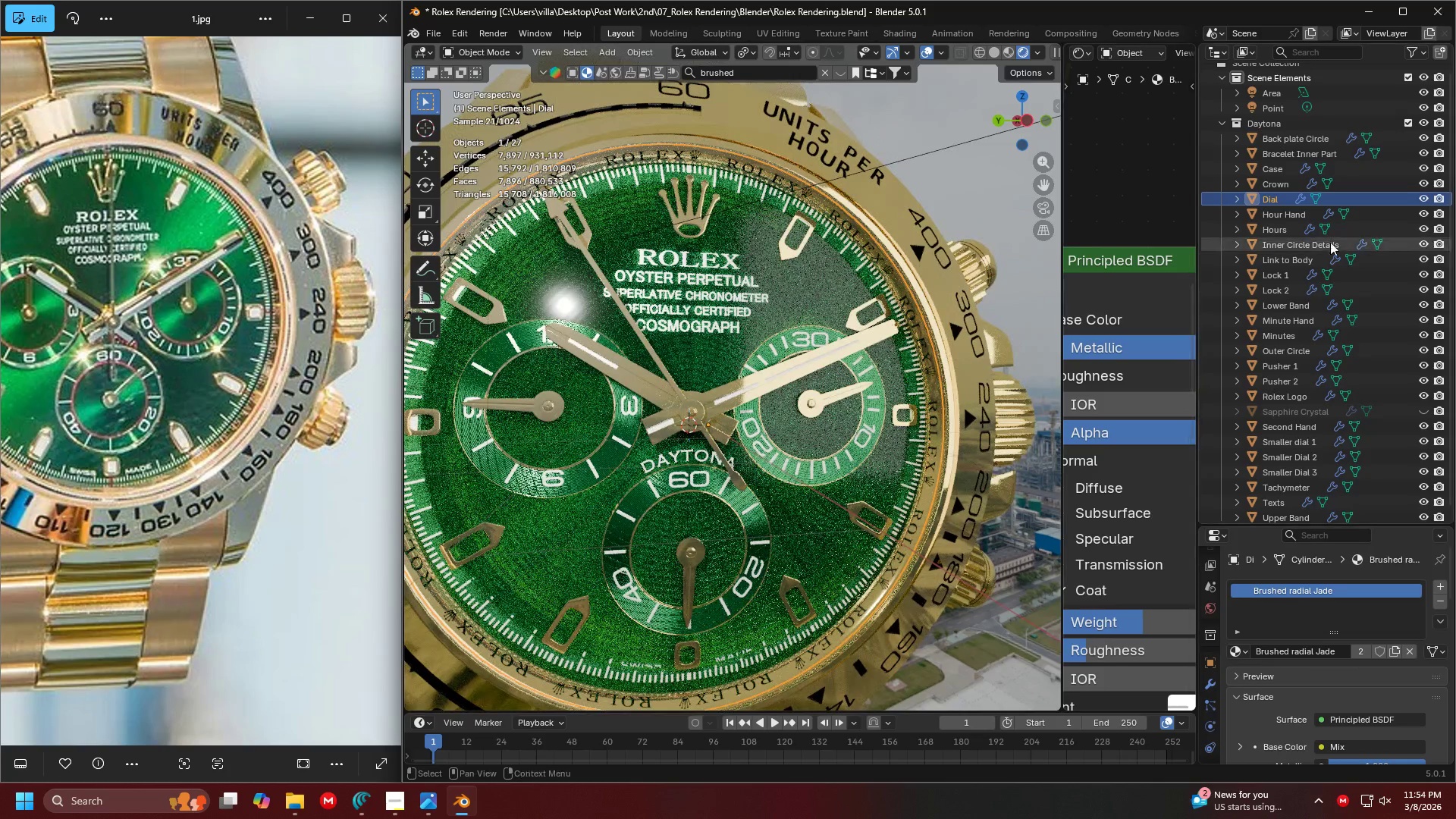 
key(Shift+D)
 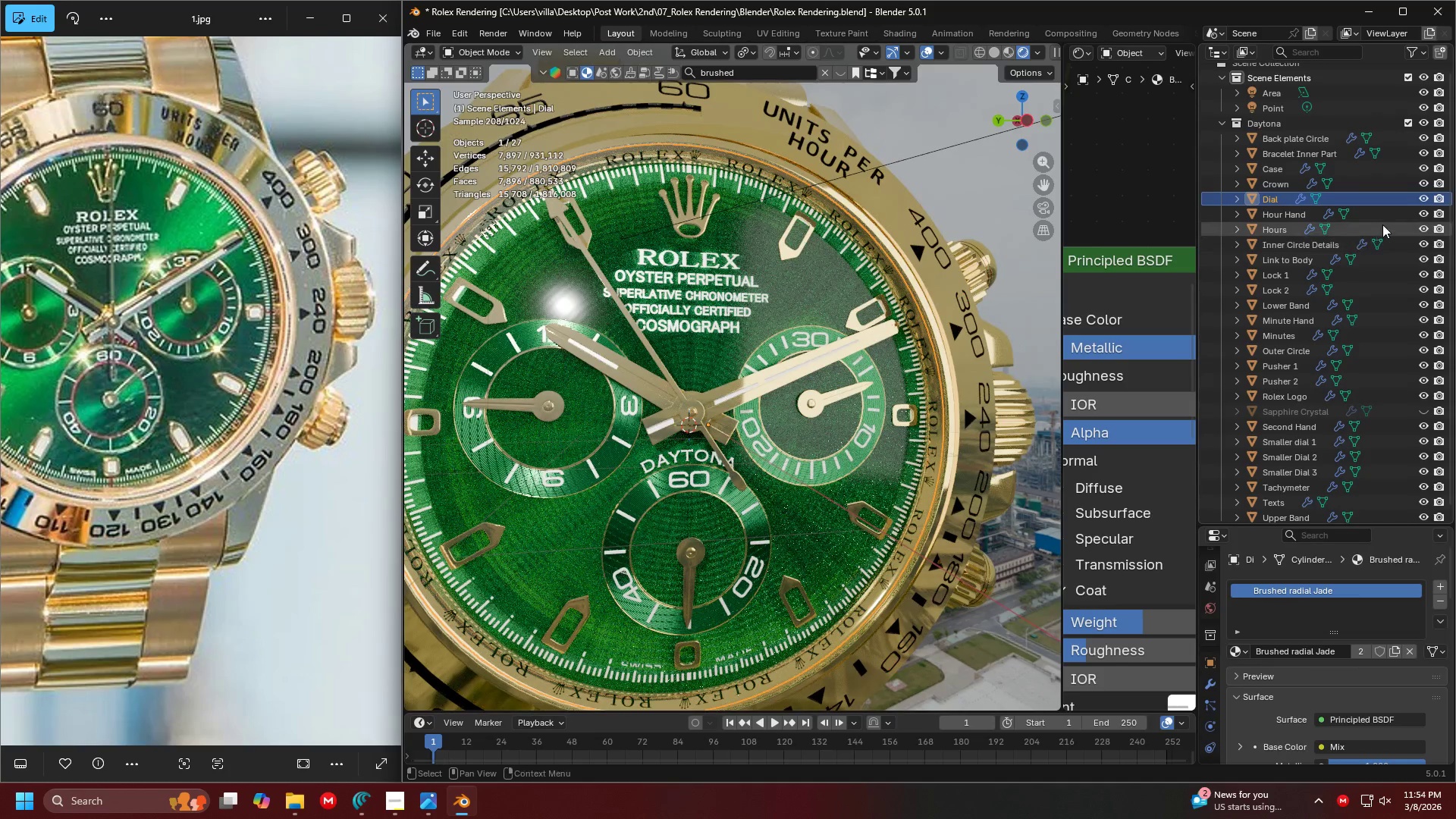 
right_click([1383, 224])
 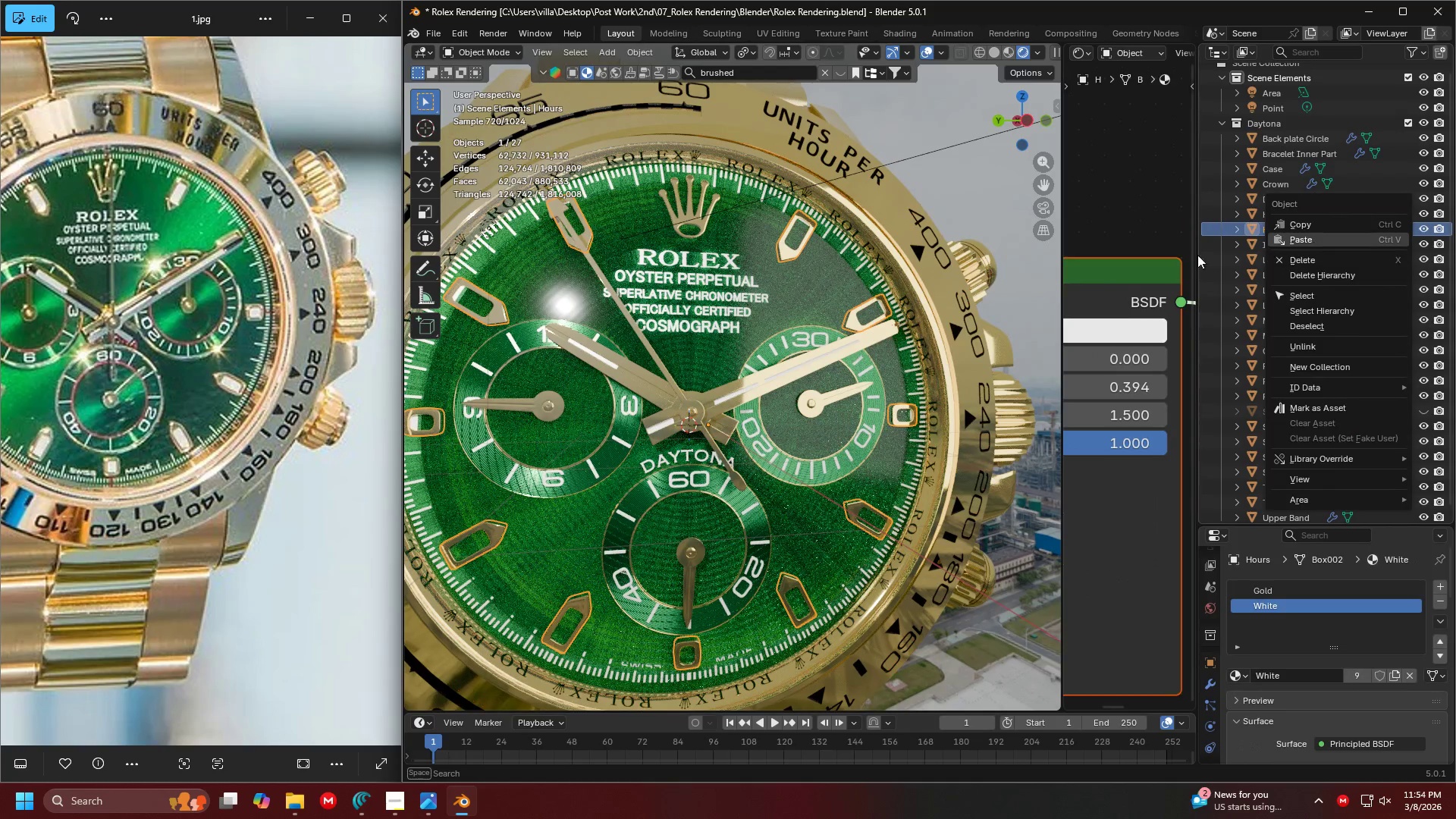 
key(Escape)
 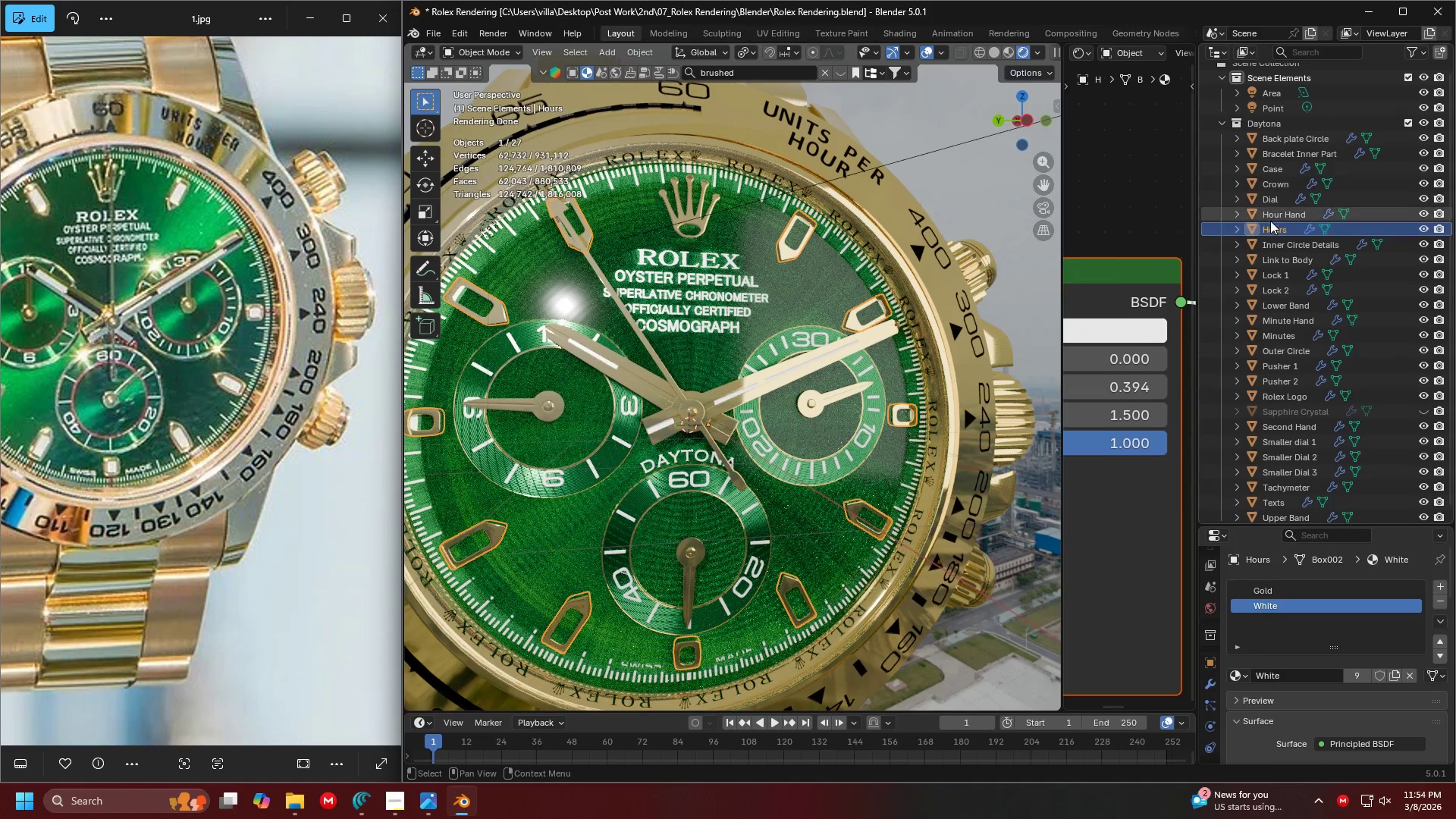 
left_click([1270, 202])
 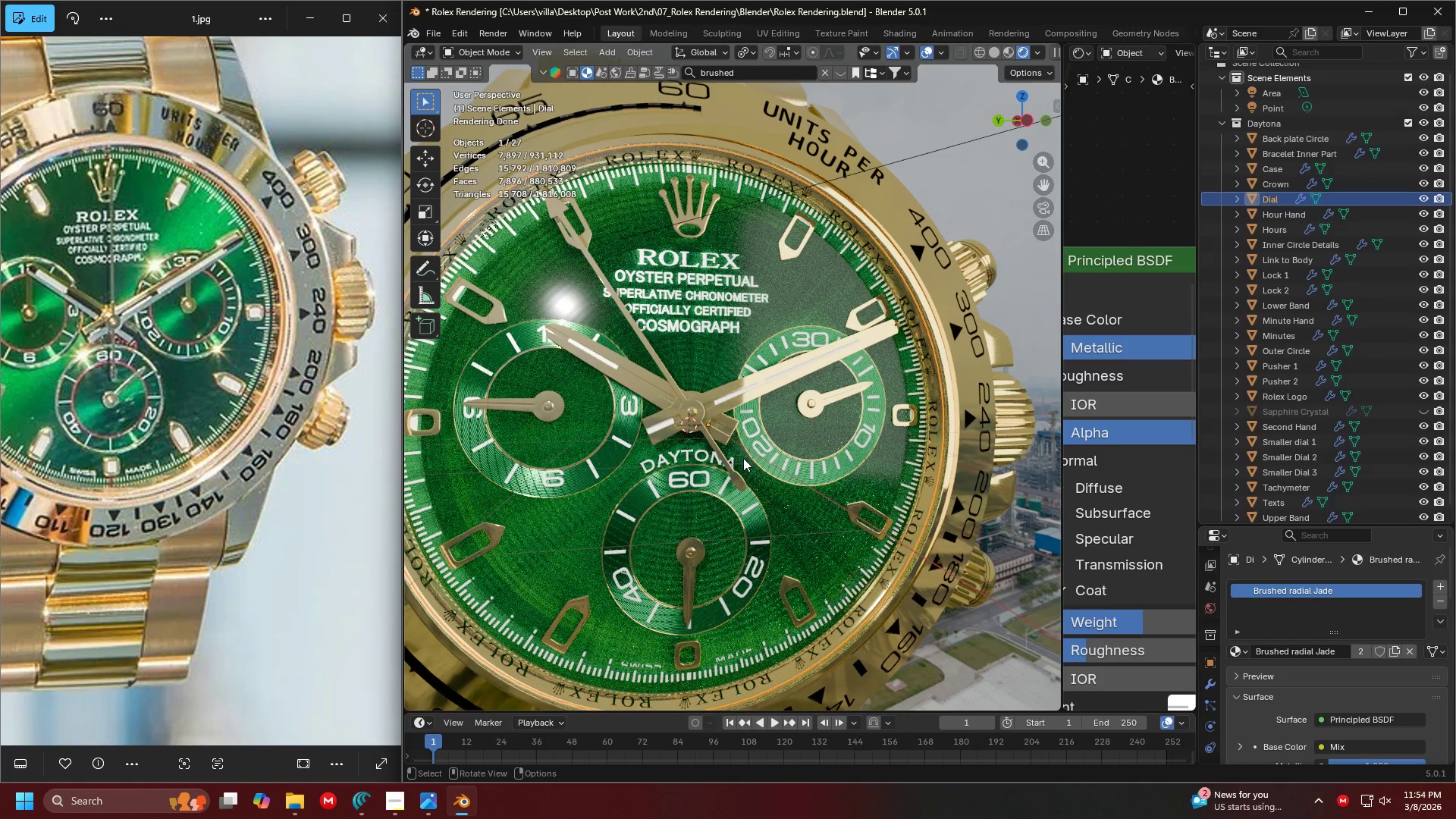 
key(Shift+D)
 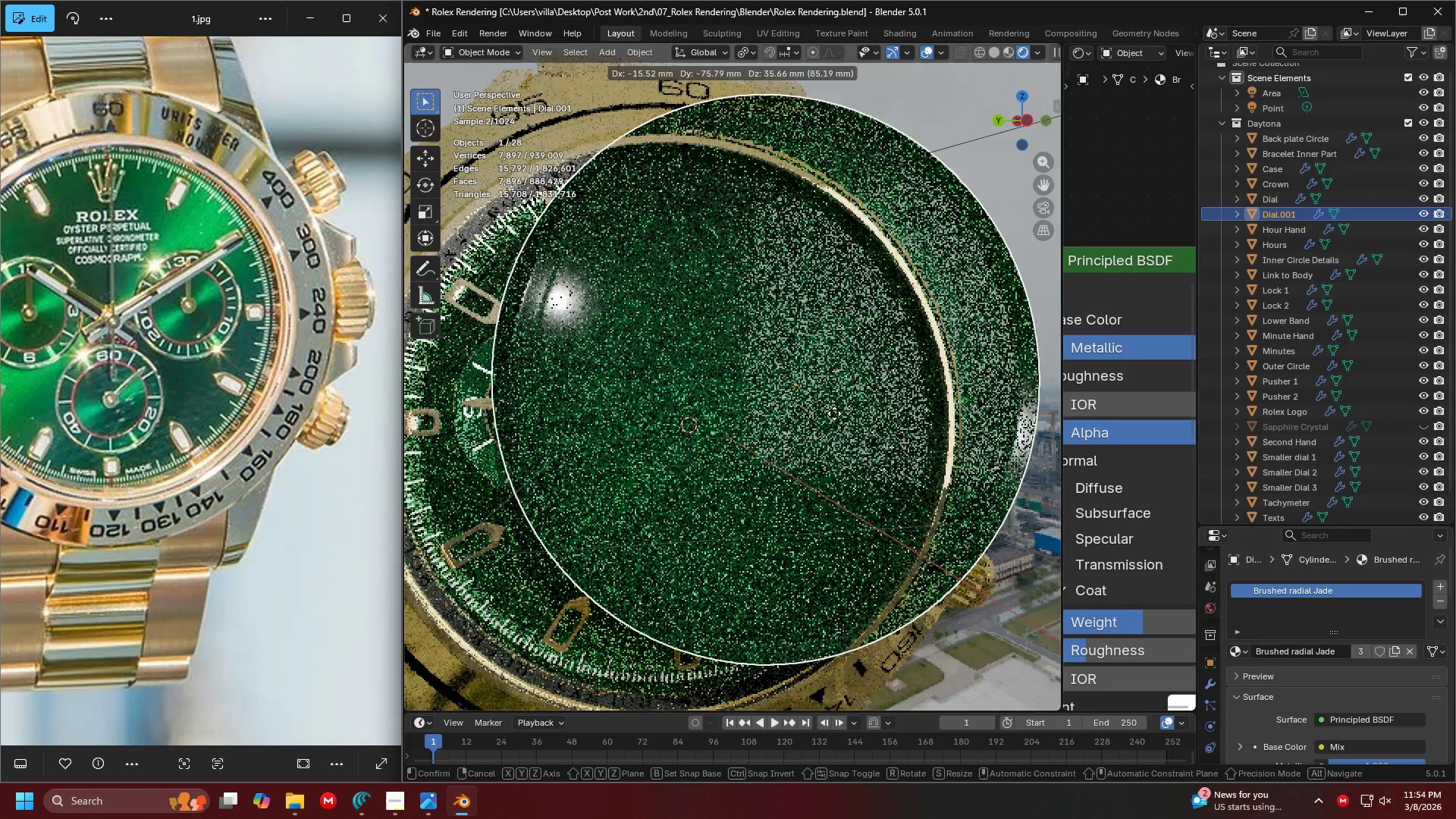 
right_click([834, 413])
 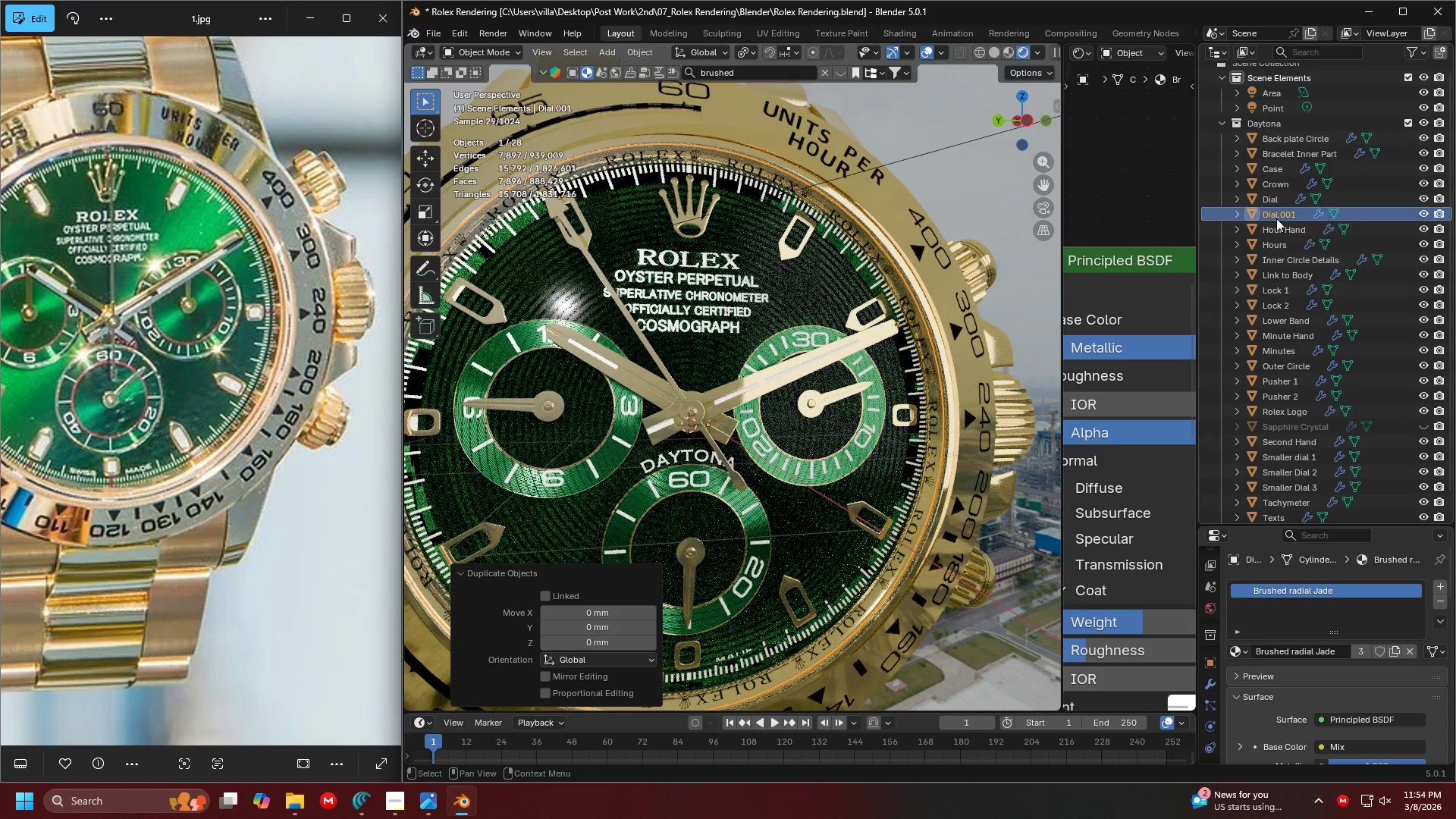 
left_click_drag(start_coordinate=[1278, 216], to_coordinate=[1299, 517])
 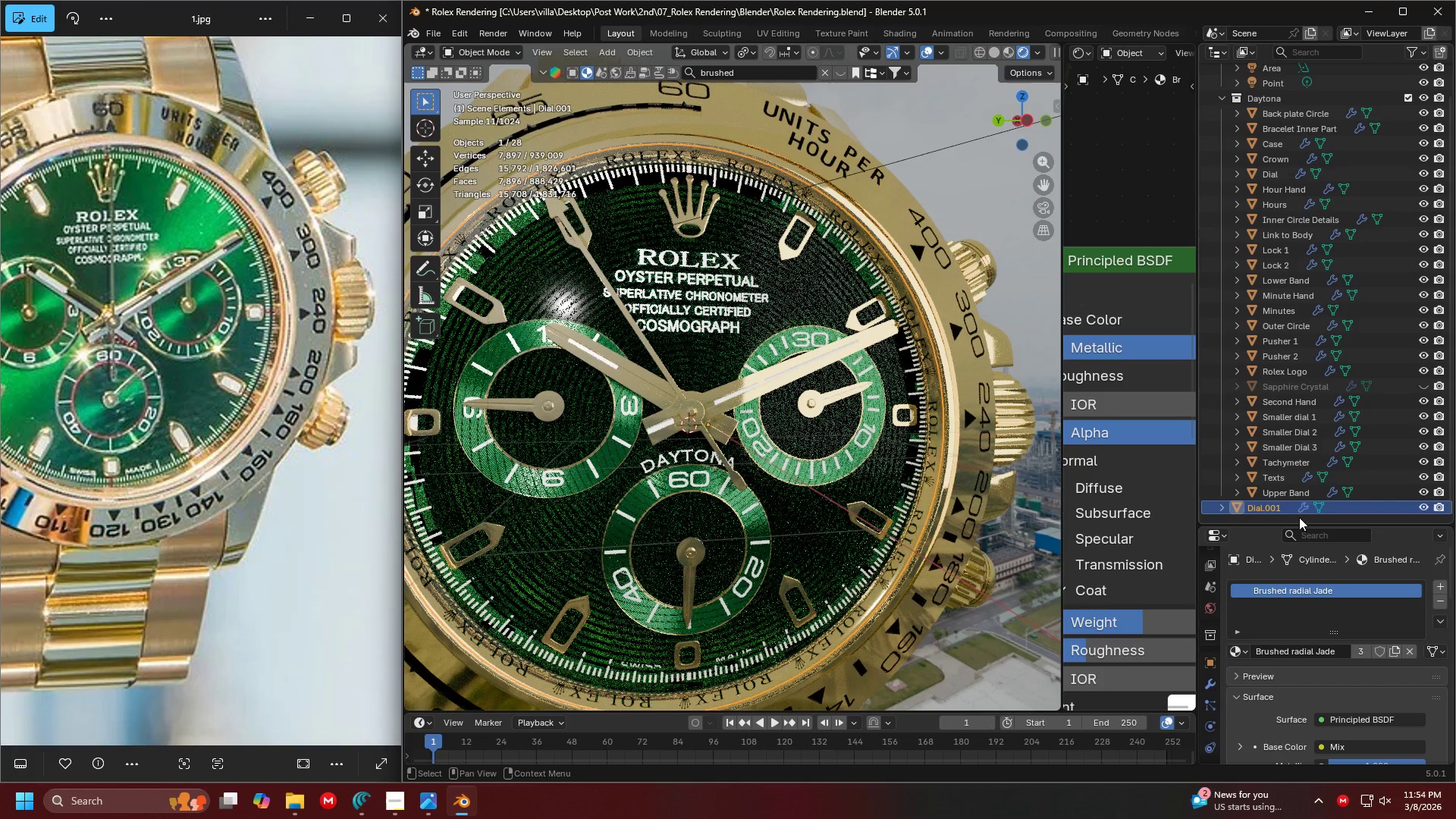 
left_click_drag(start_coordinate=[1257, 526], to_coordinate=[1260, 685])
 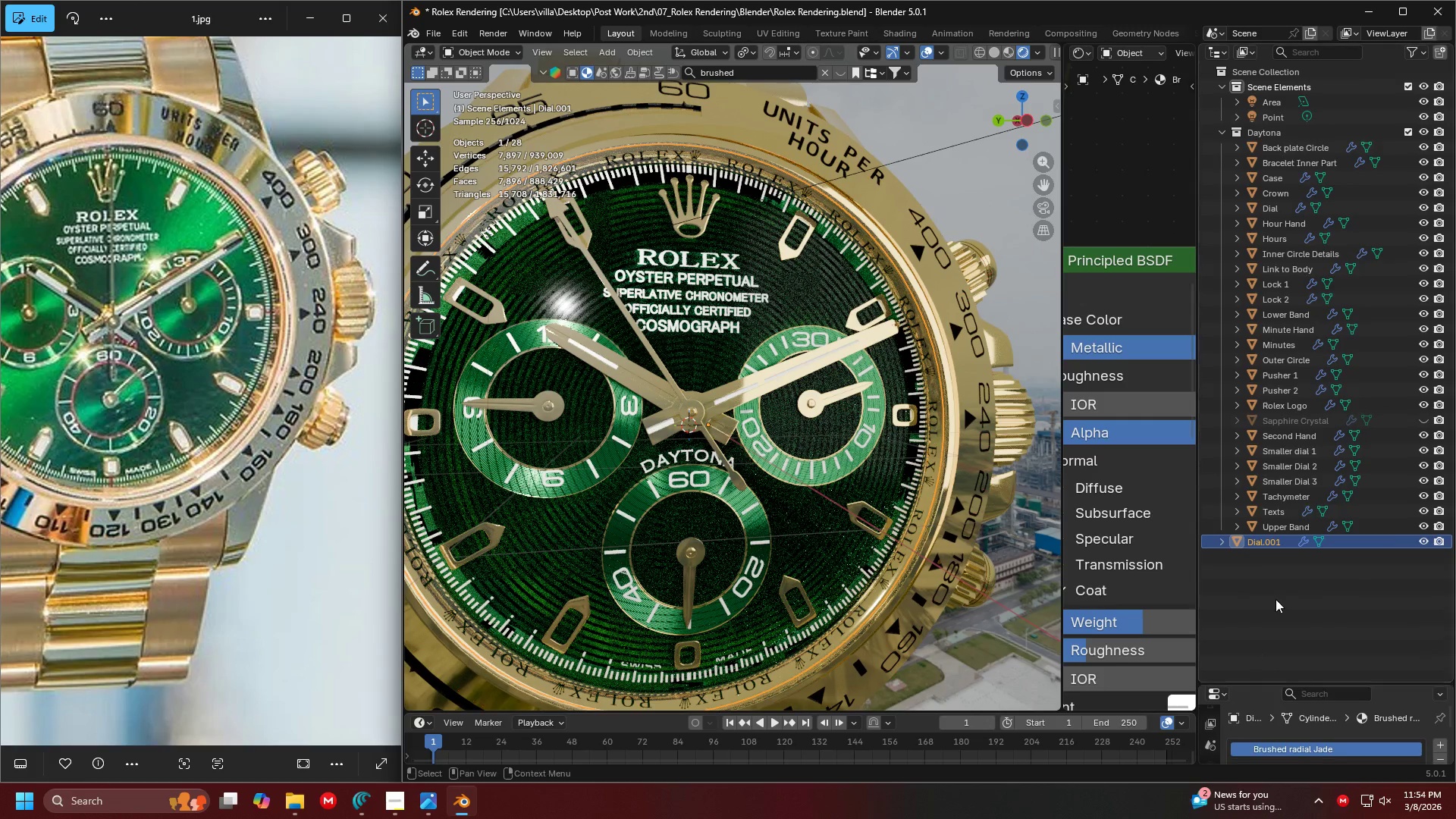 
scroll: coordinate [1276, 510], scroll_direction: down, amount: 3.0
 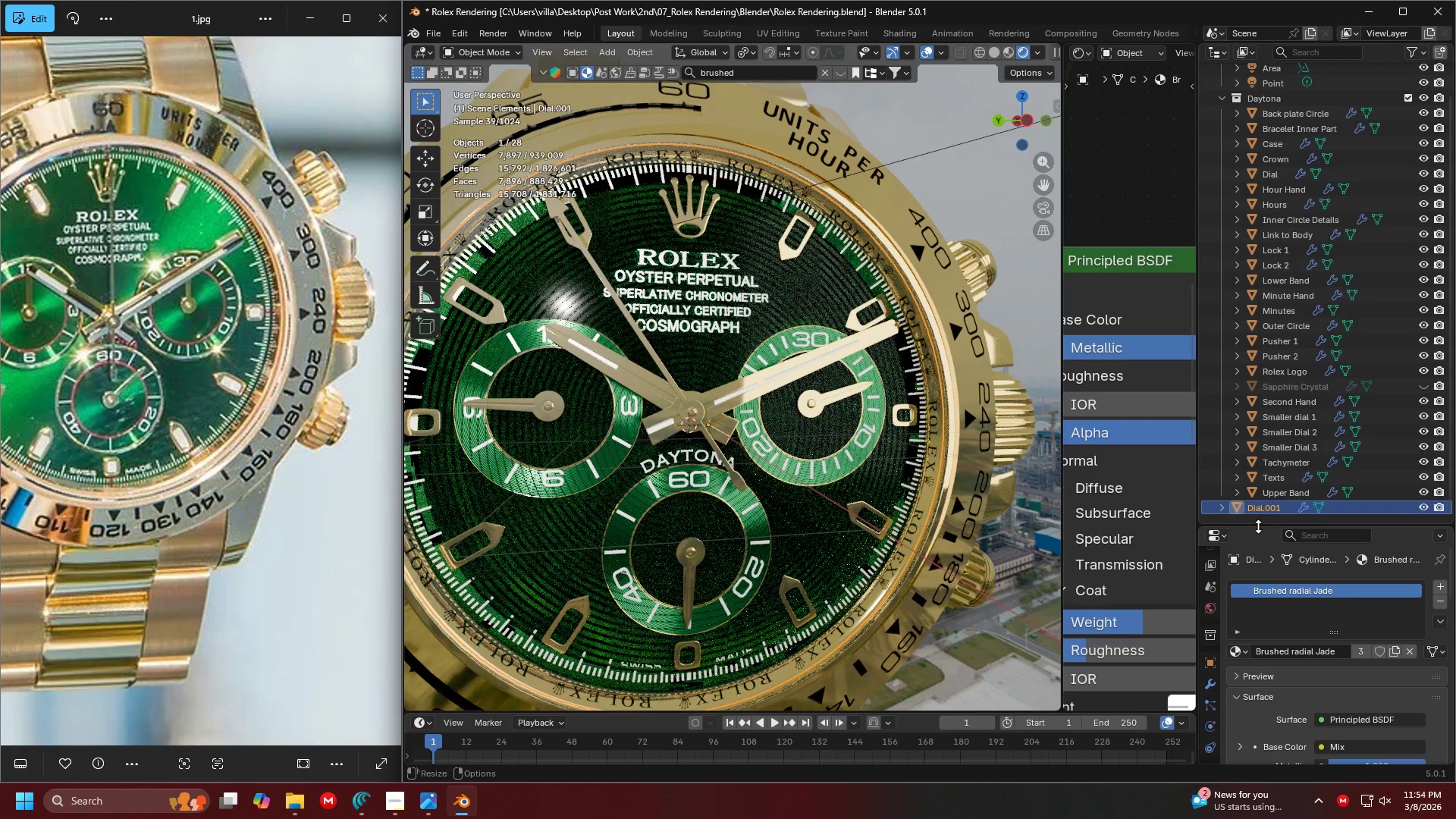 
left_click([1276, 598])
 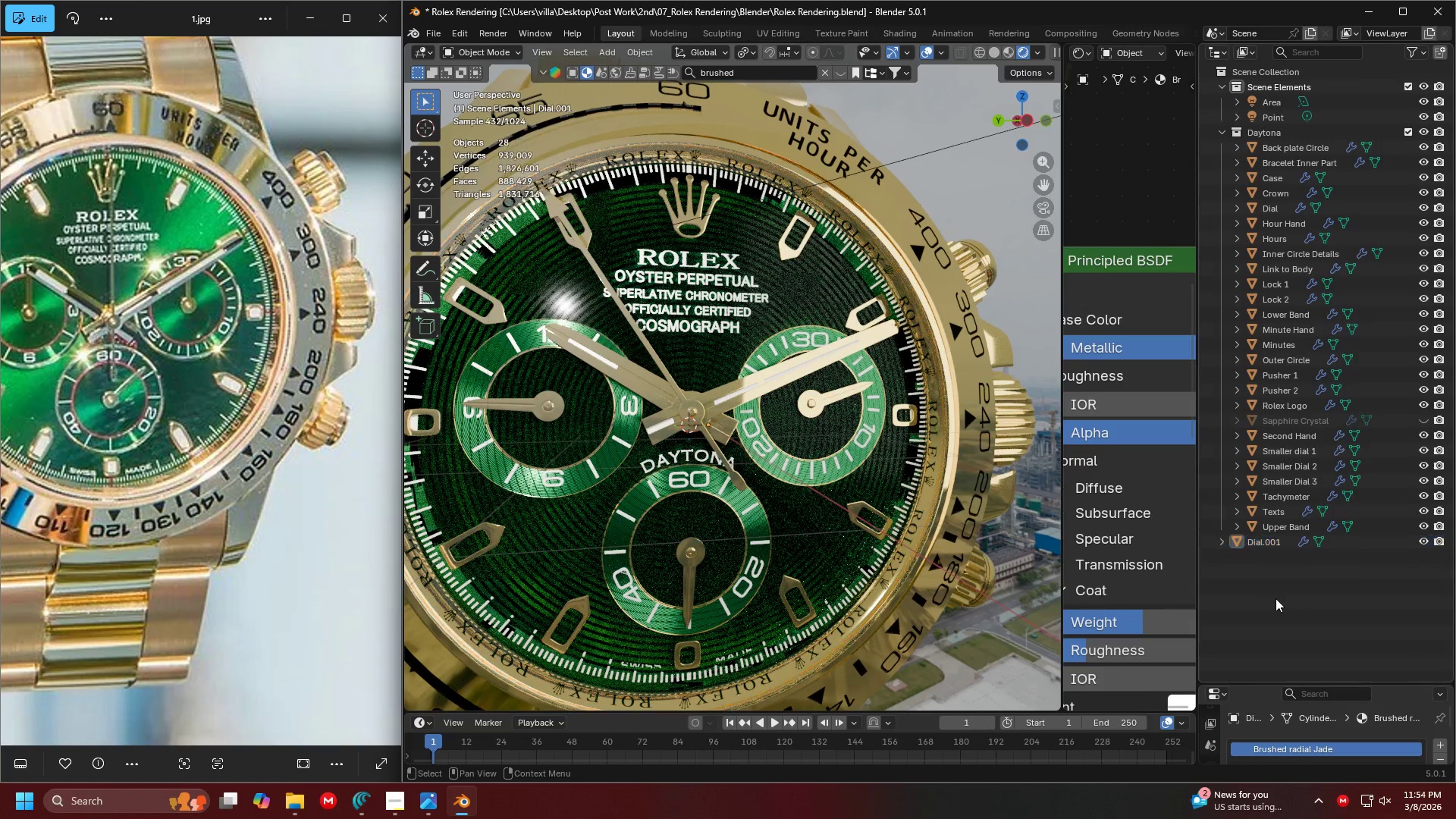 
right_click([1276, 598])
 